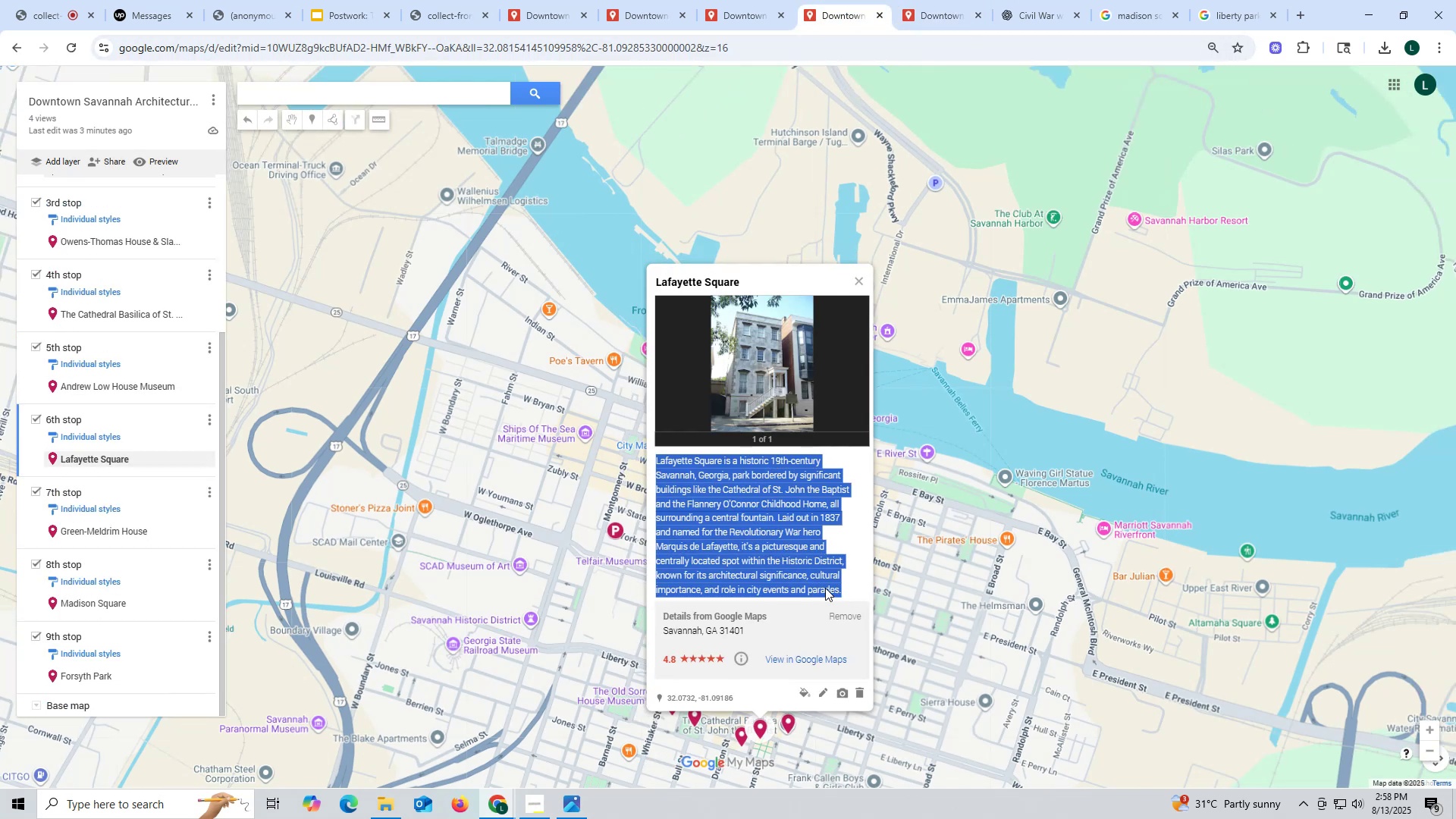 
key(Control+ControlLeft)
 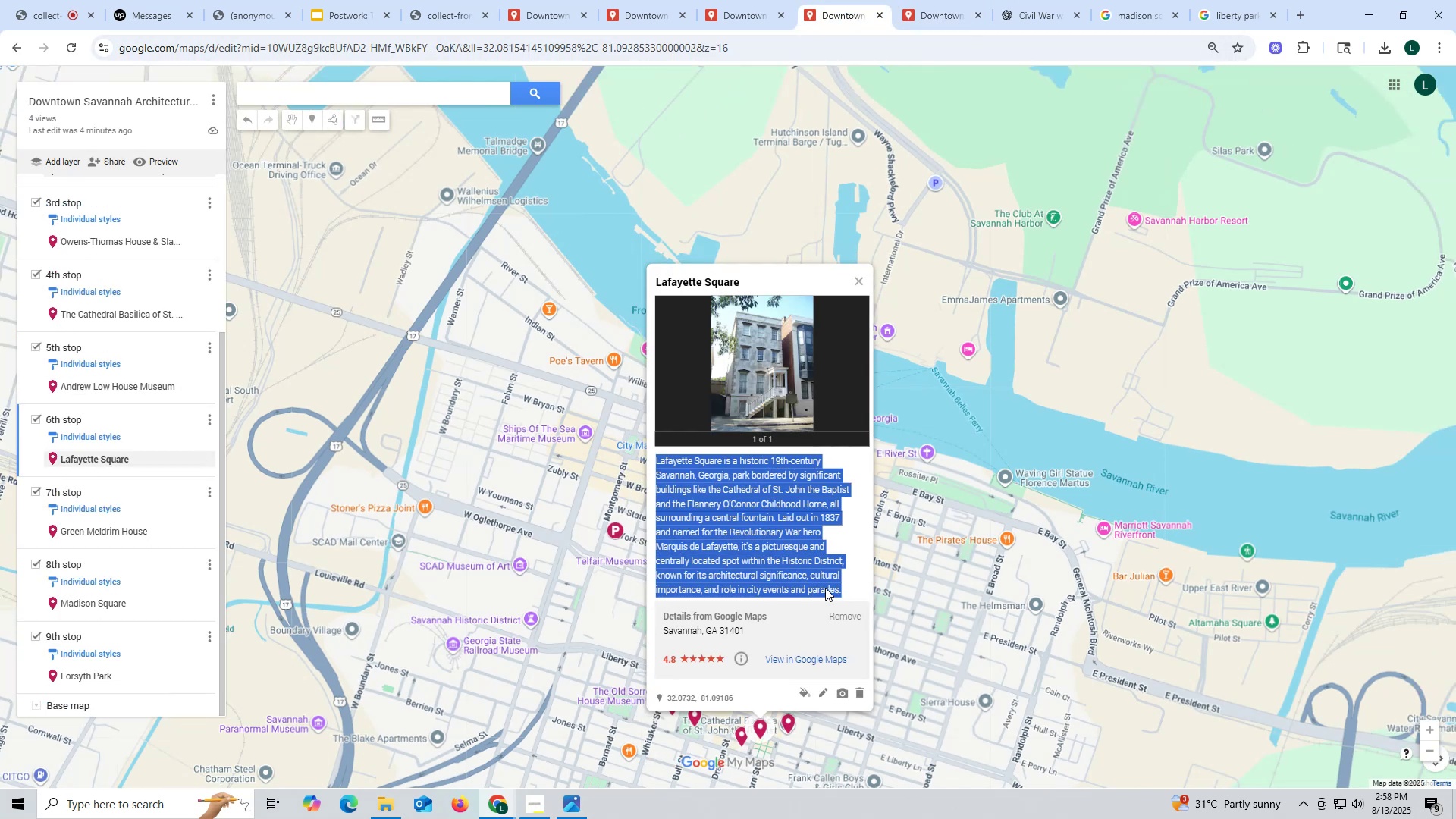 
key(Control+C)
 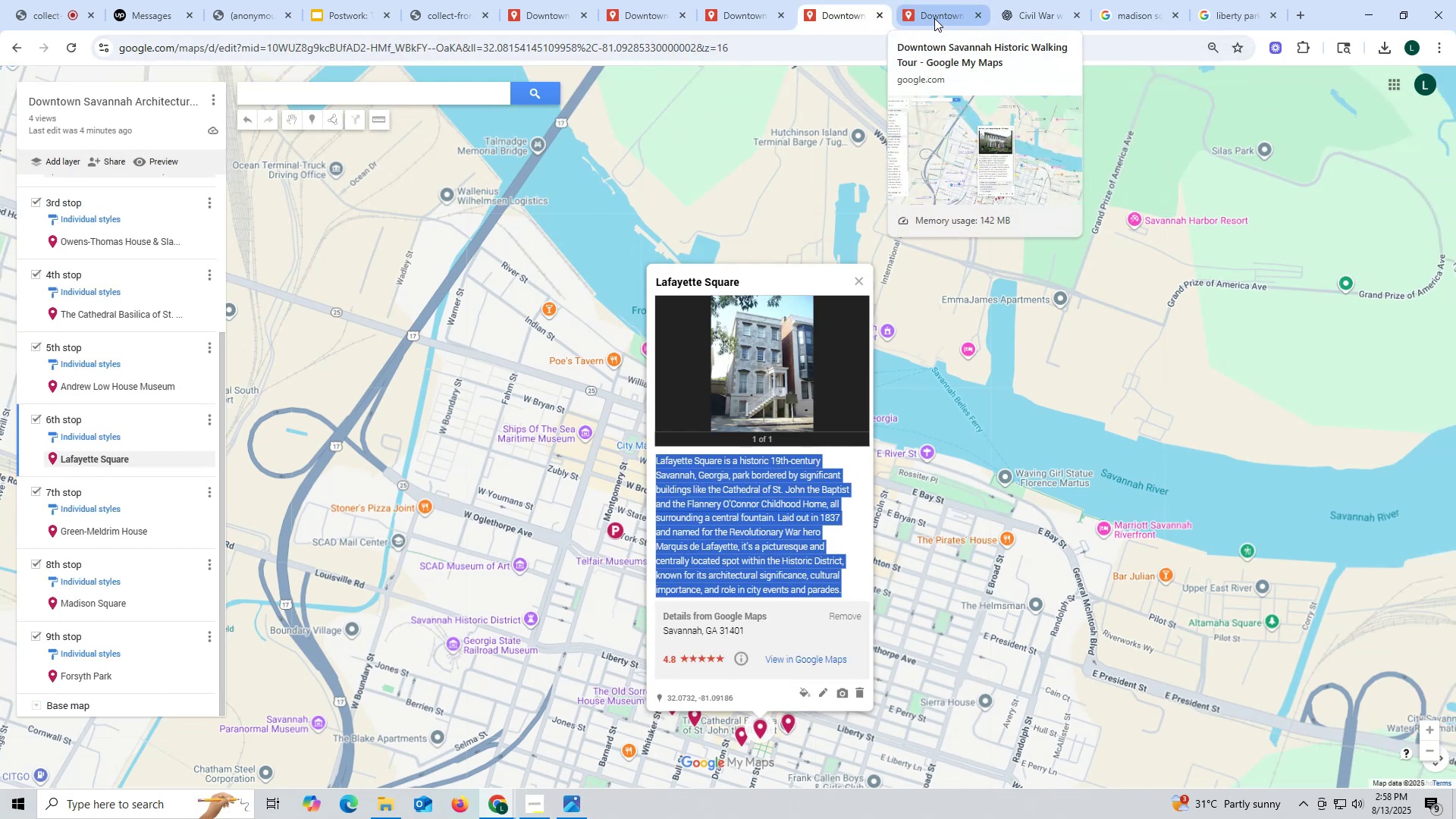 
left_click([934, 18])
 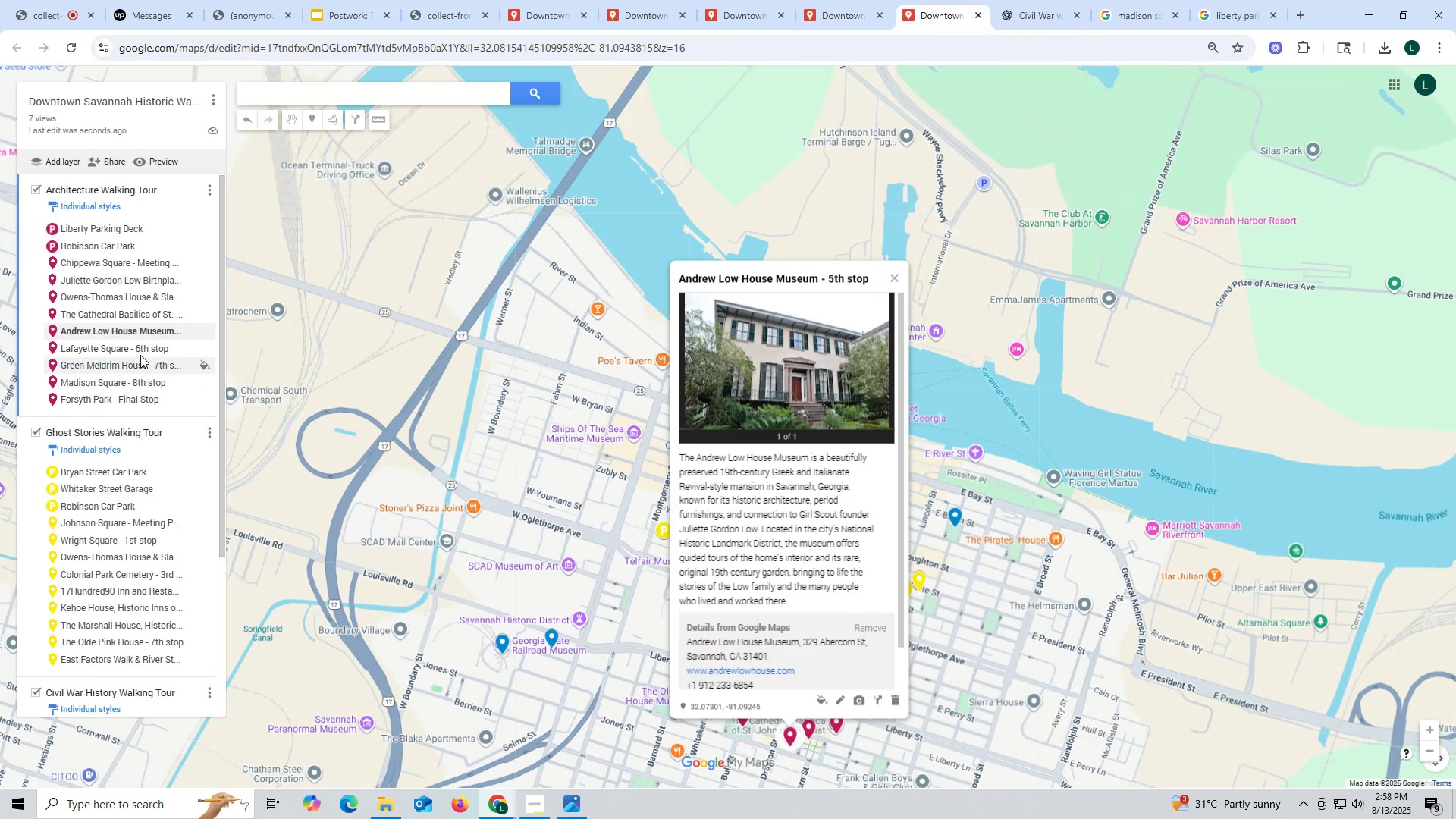 
left_click([140, 350])
 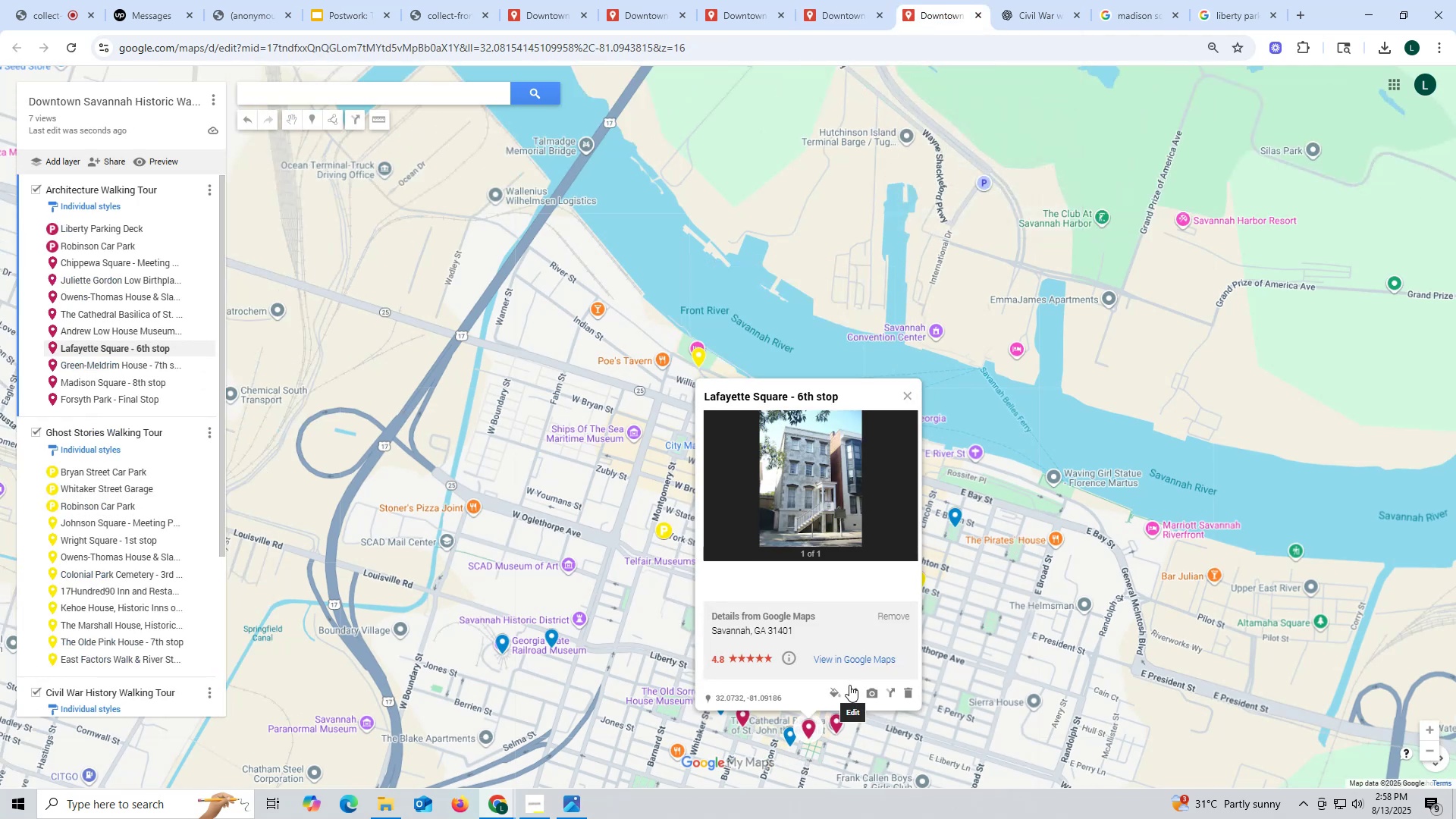 
wait(5.18)
 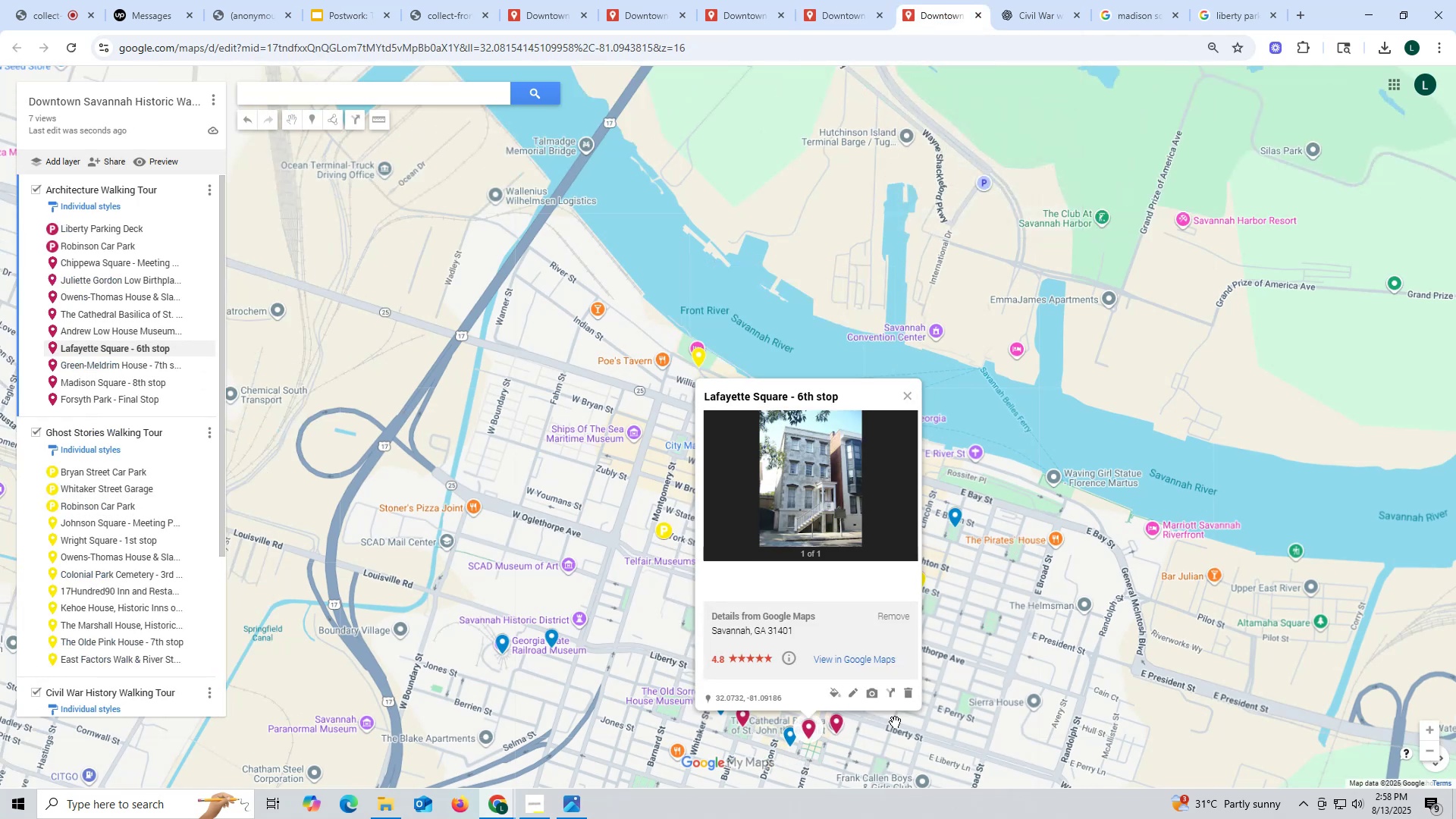 
left_click([852, 691])
 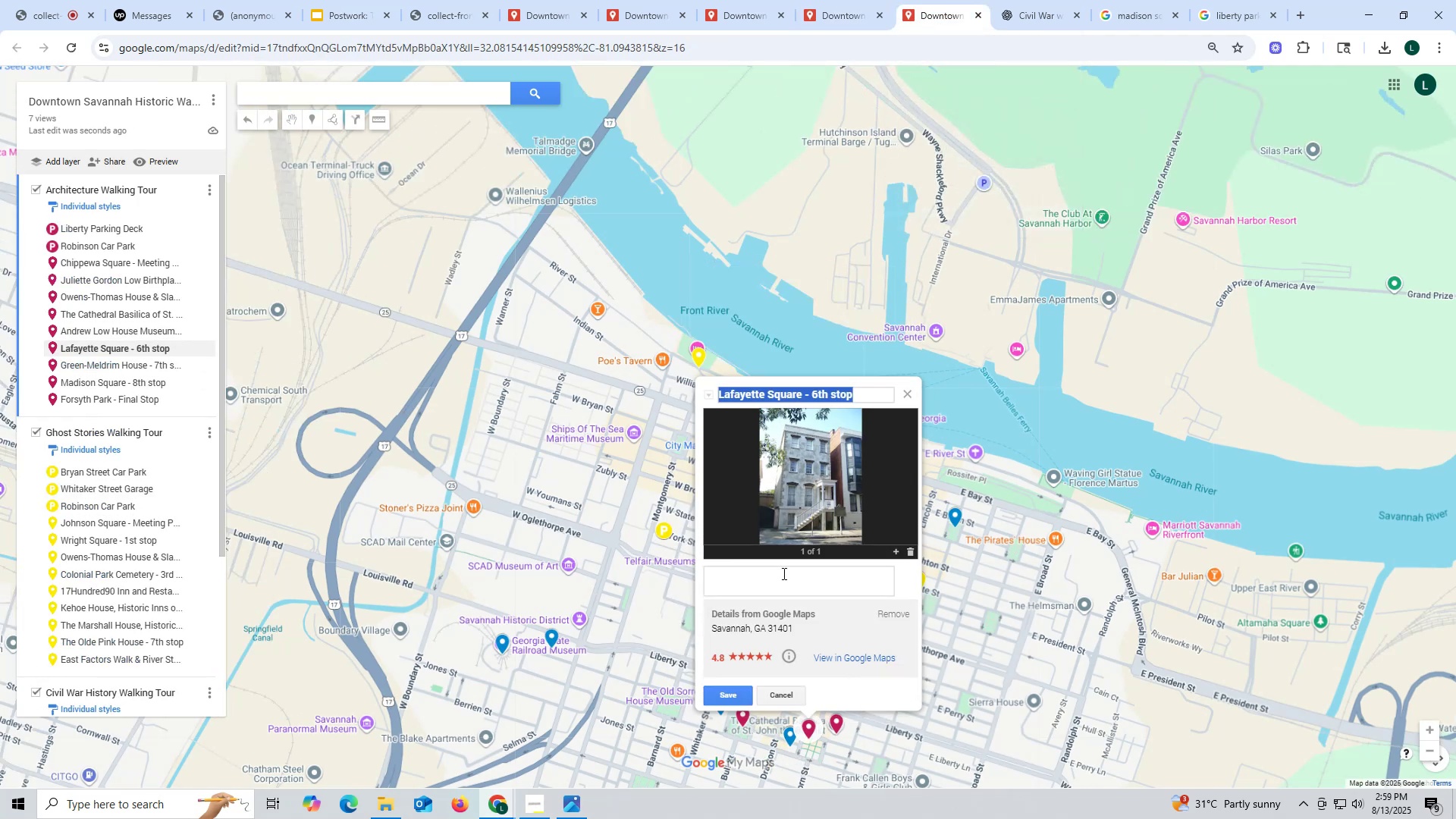 
left_click([783, 574])
 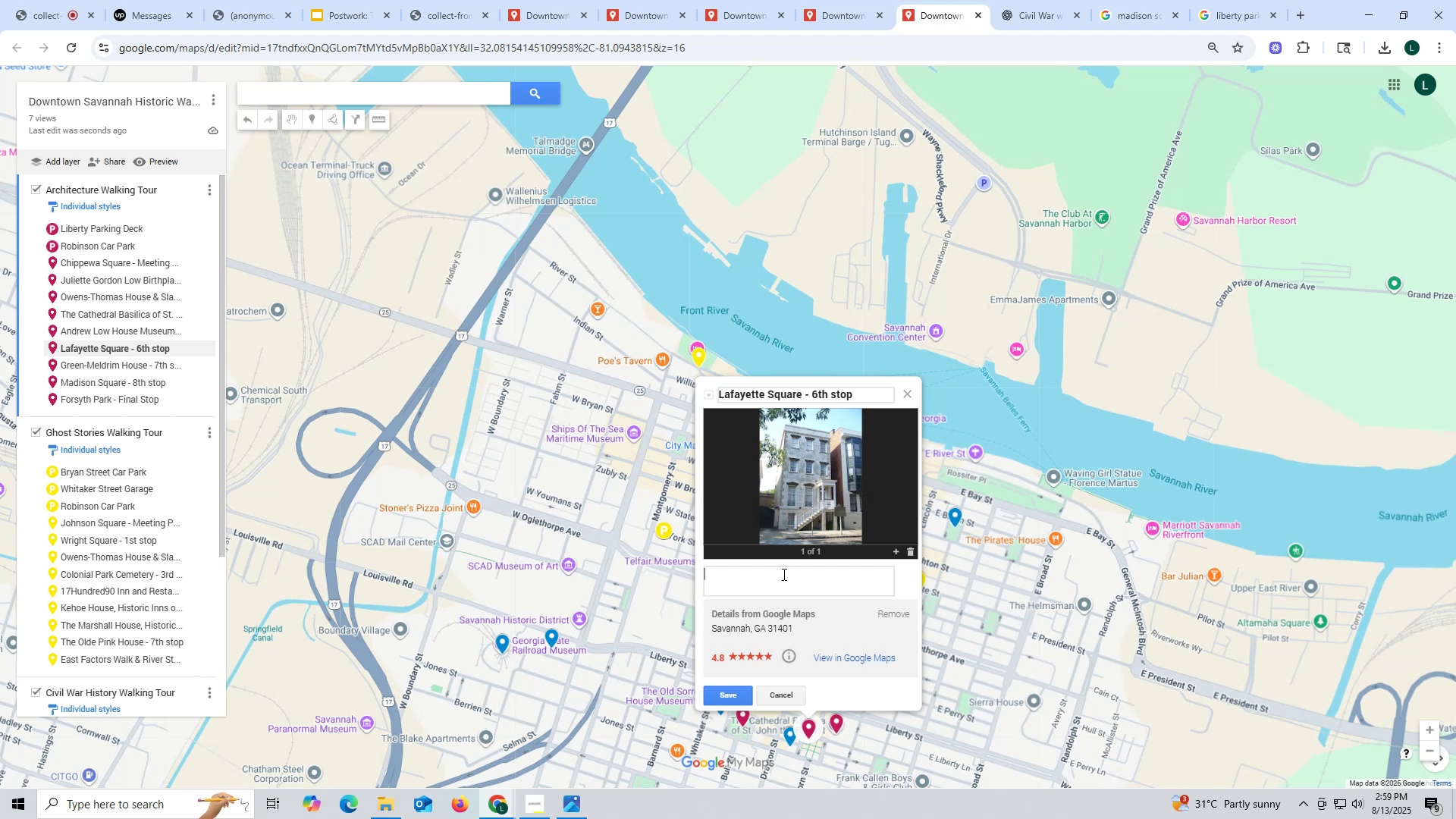 
key(Control+ControlLeft)
 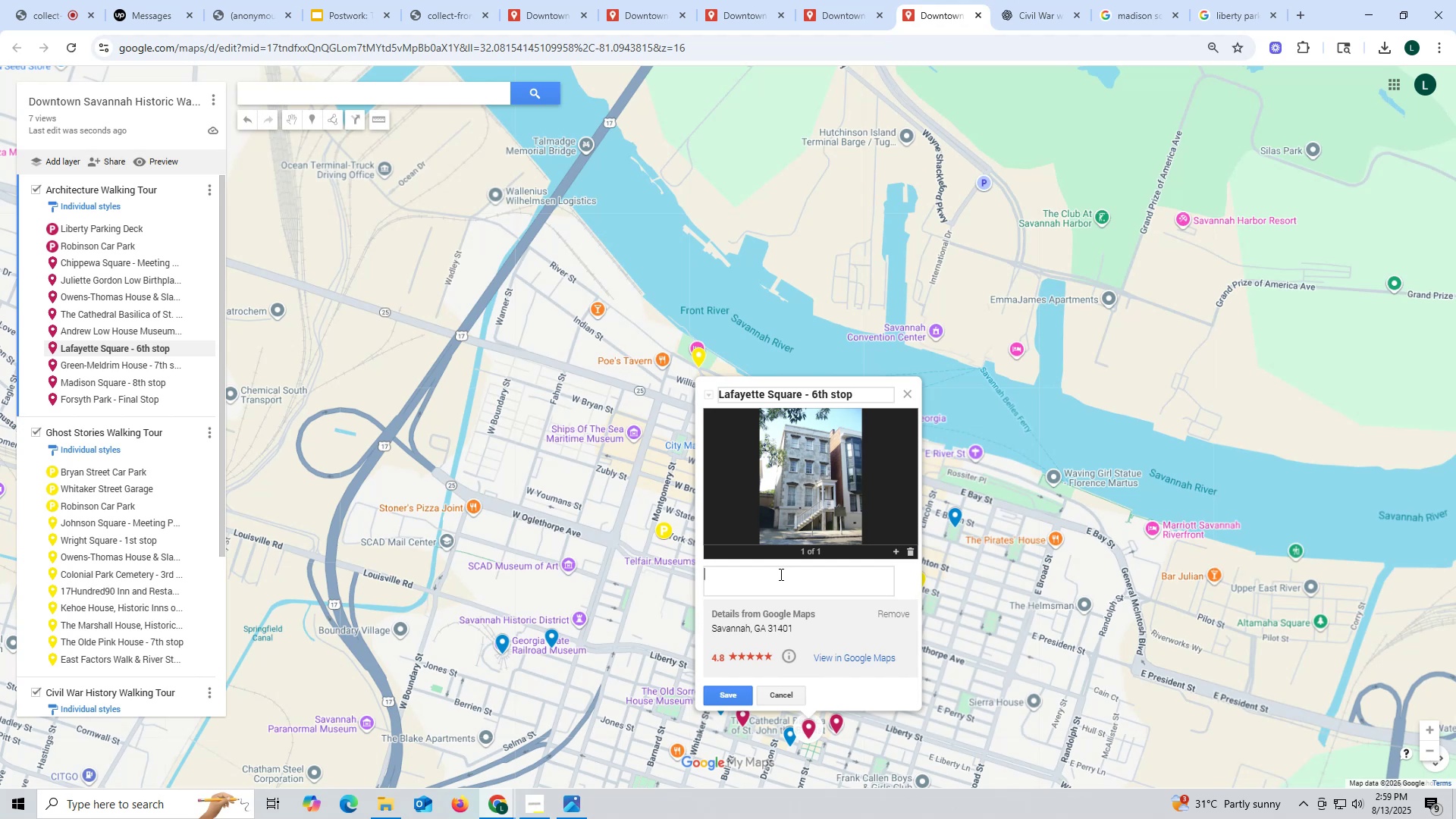 
key(Control+V)
 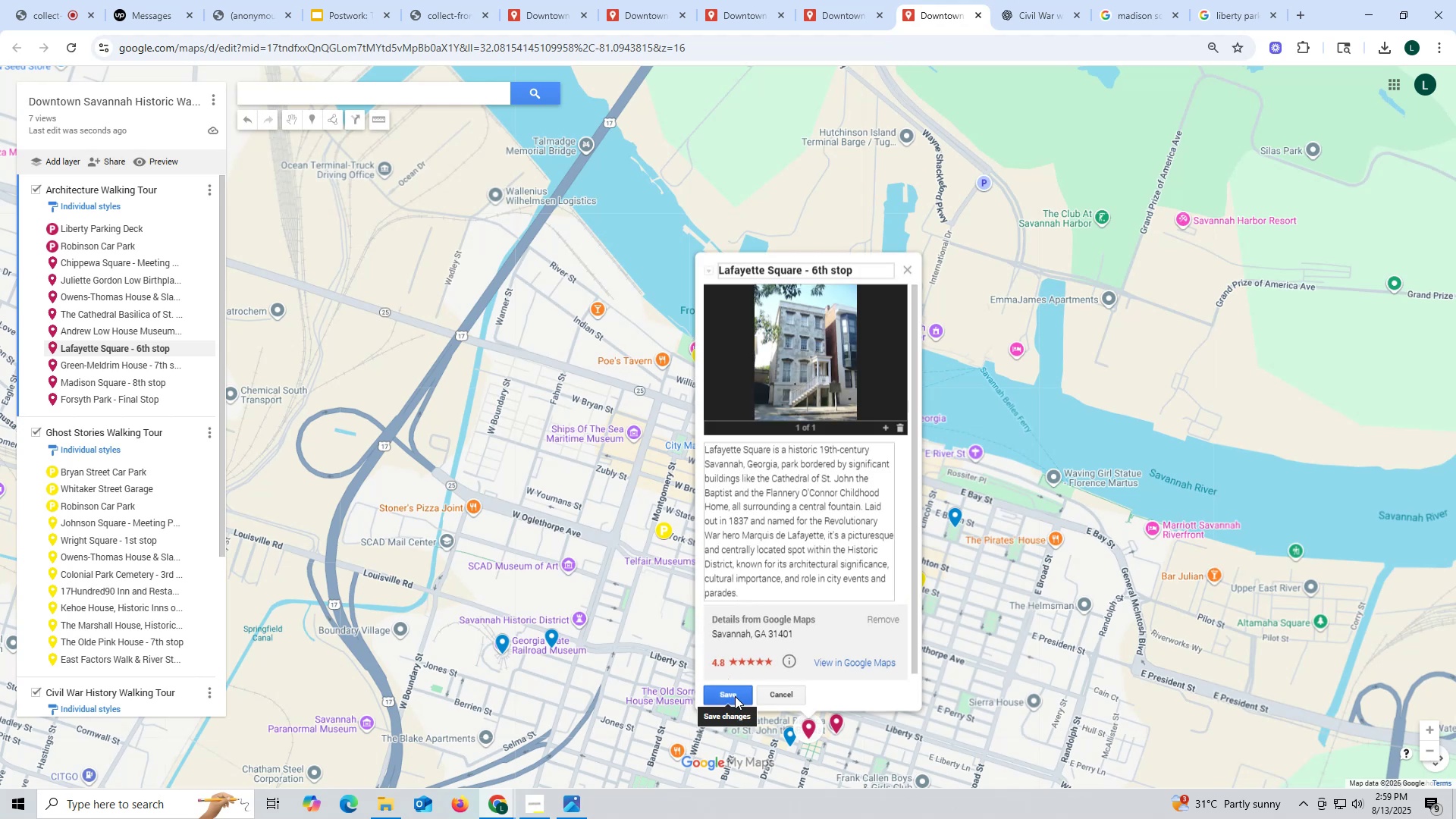 
left_click([735, 697])
 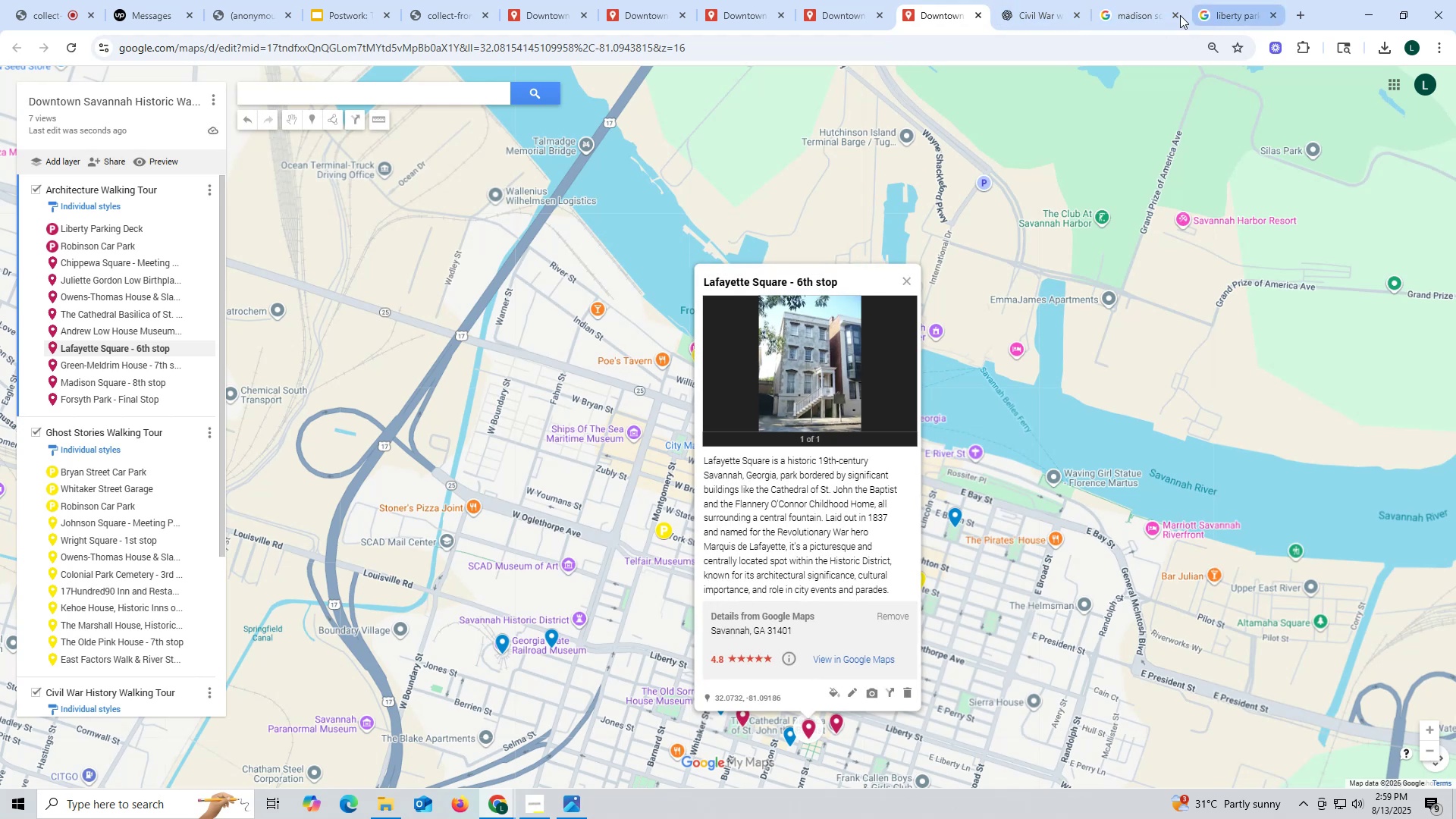 
left_click([1233, 15])
 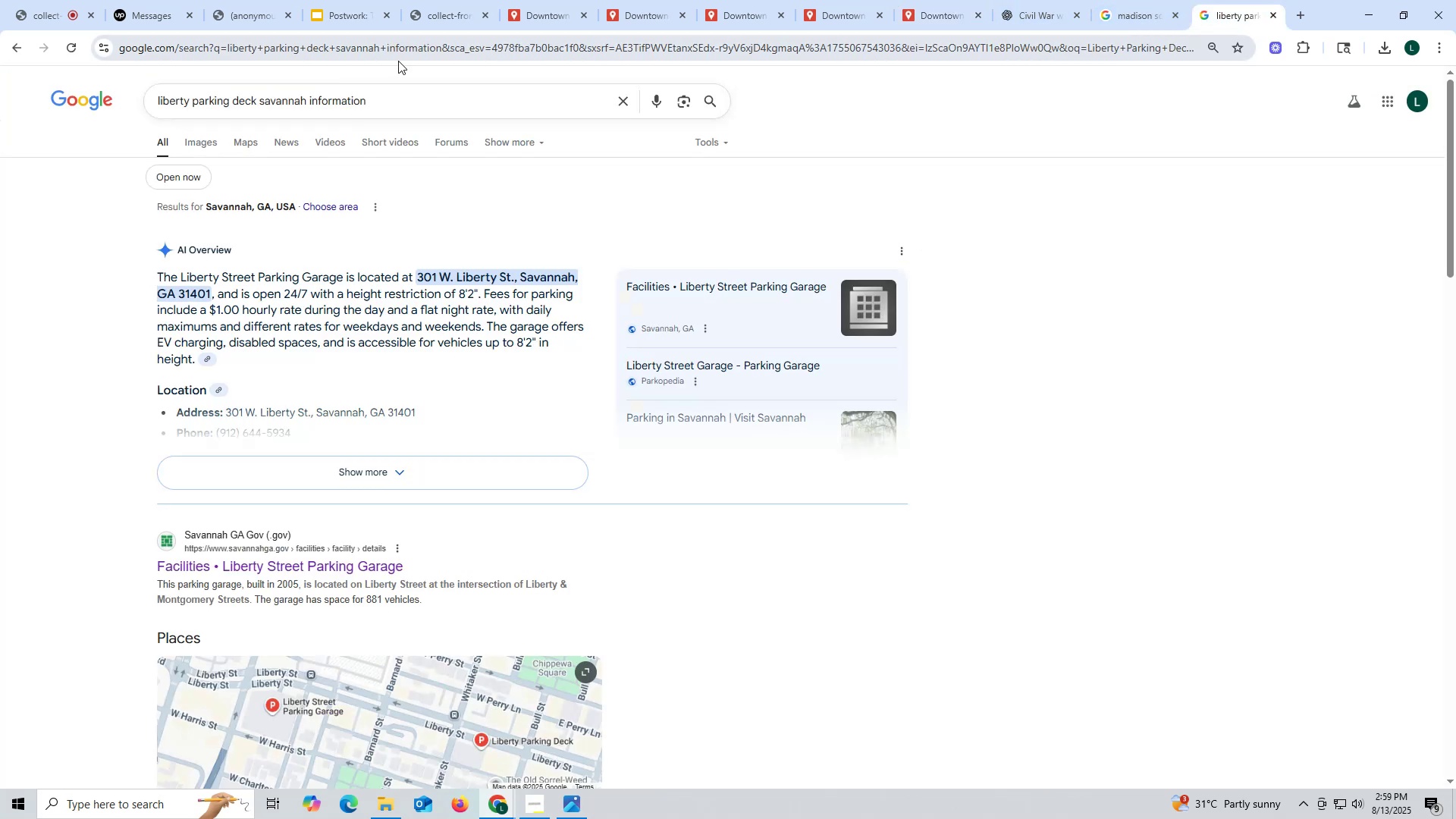 
left_click_drag(start_coordinate=[418, 111], to_coordinate=[0, 108])
 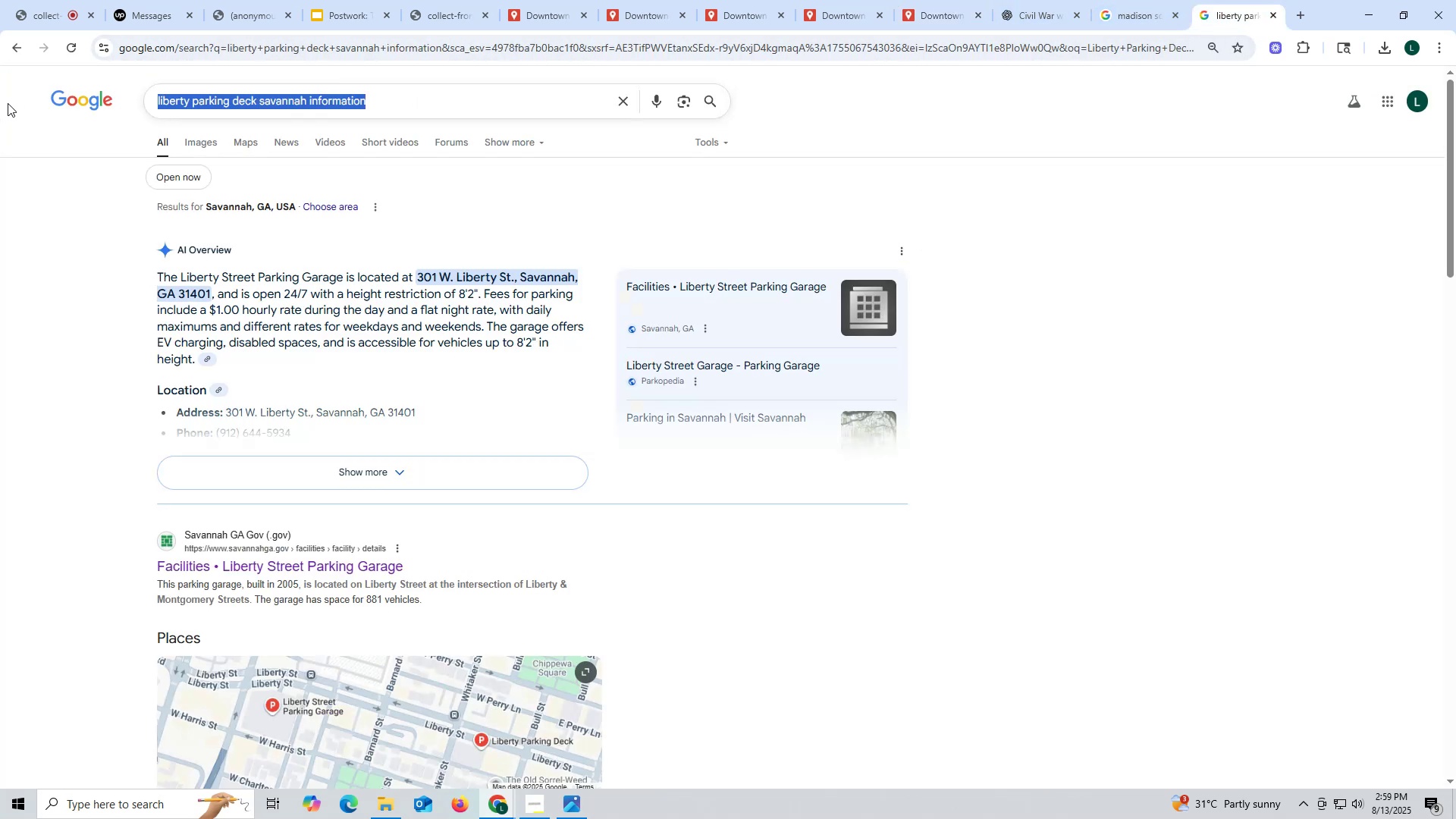 
key(L)
 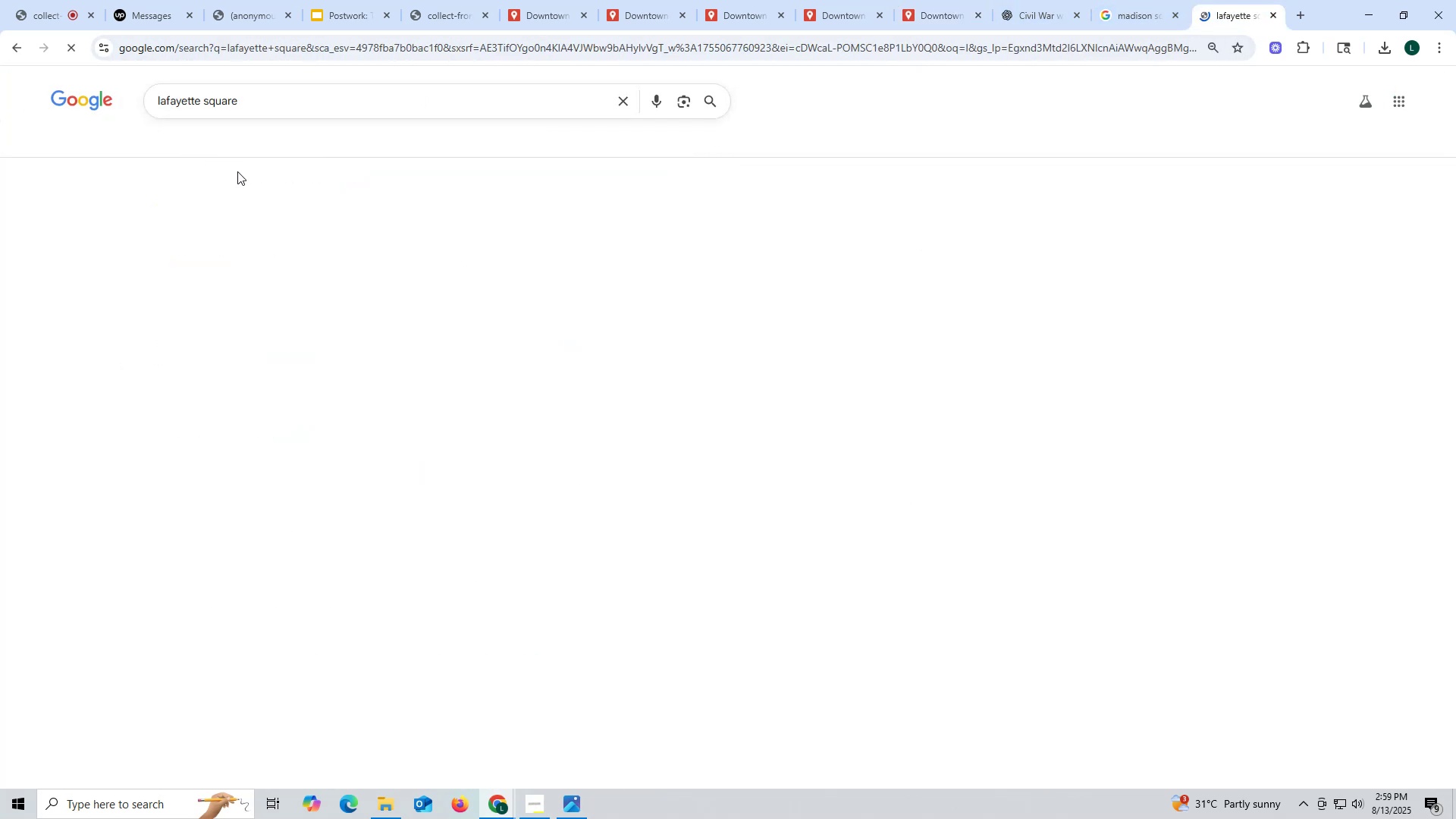 
left_click([287, 99])
 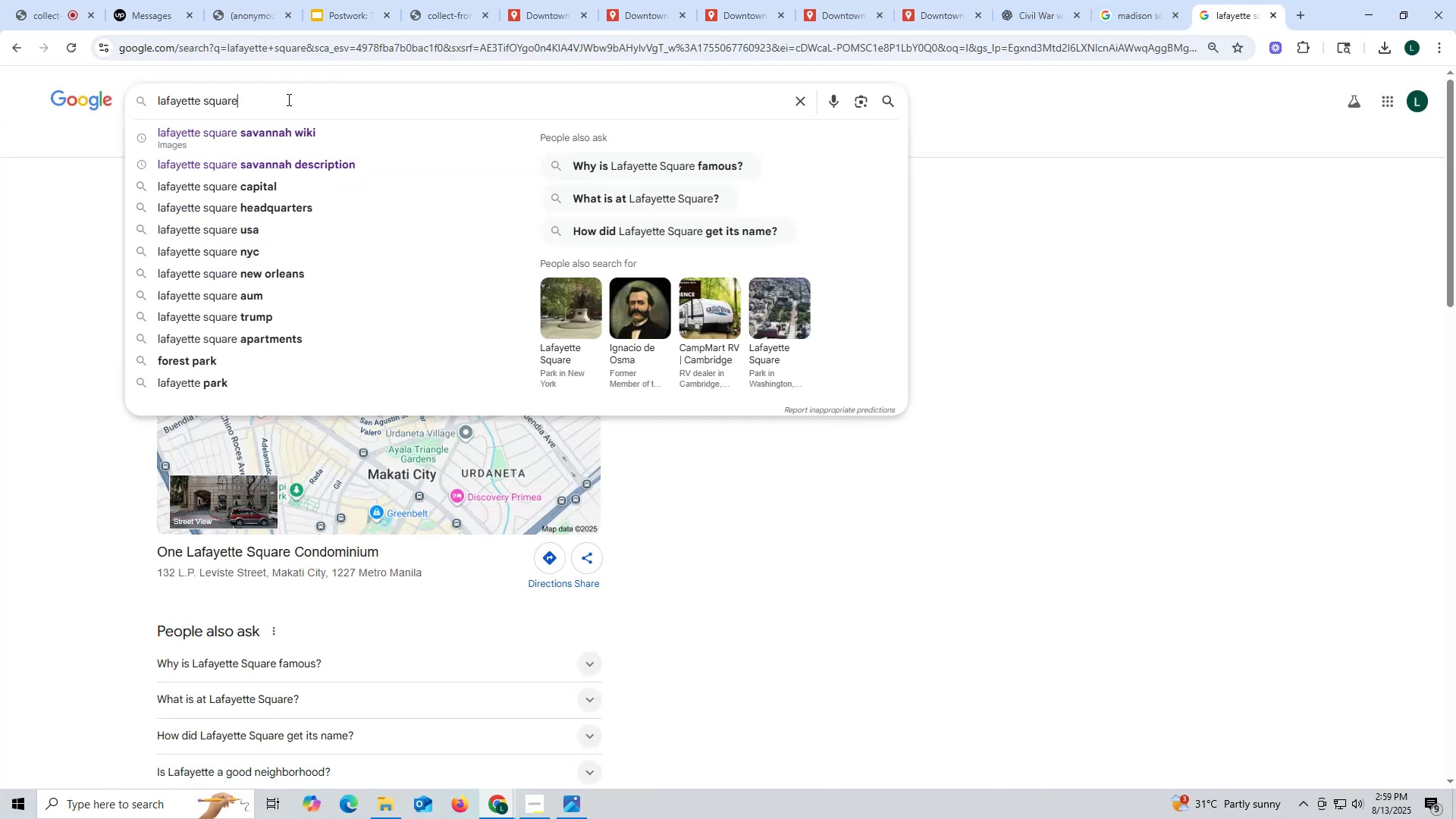 
key(Space)
 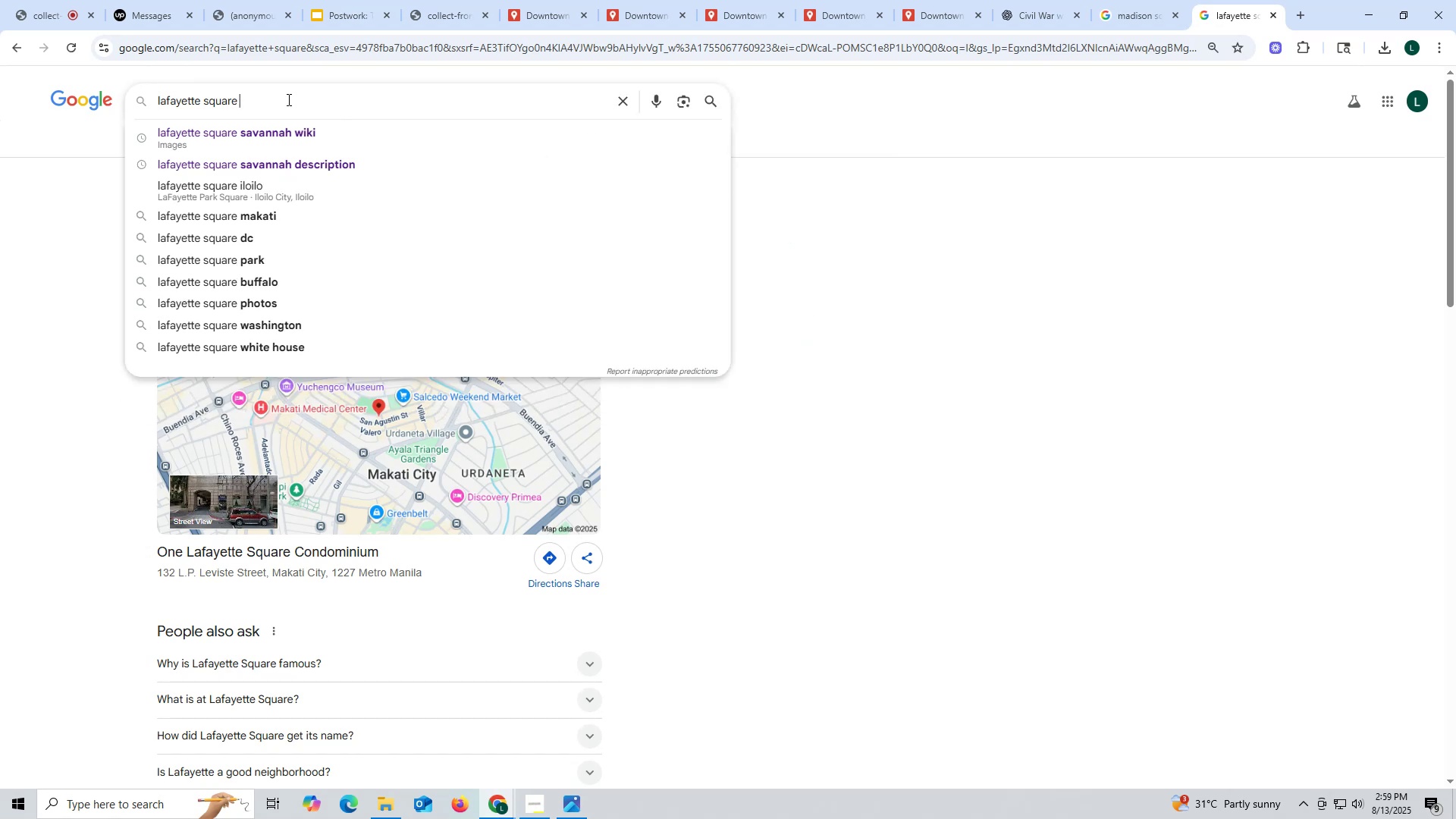 
key(S)
 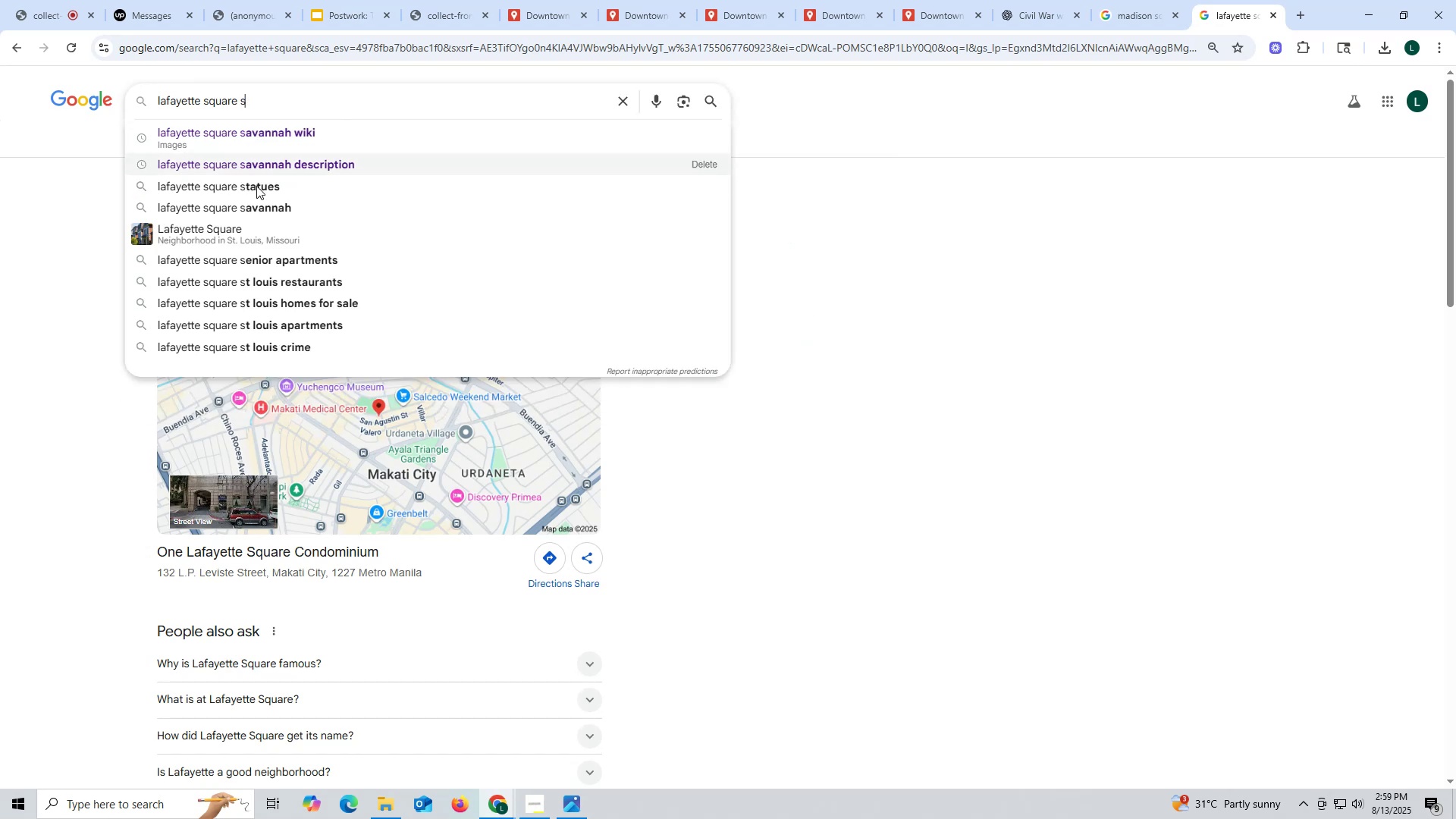 
left_click([266, 219])
 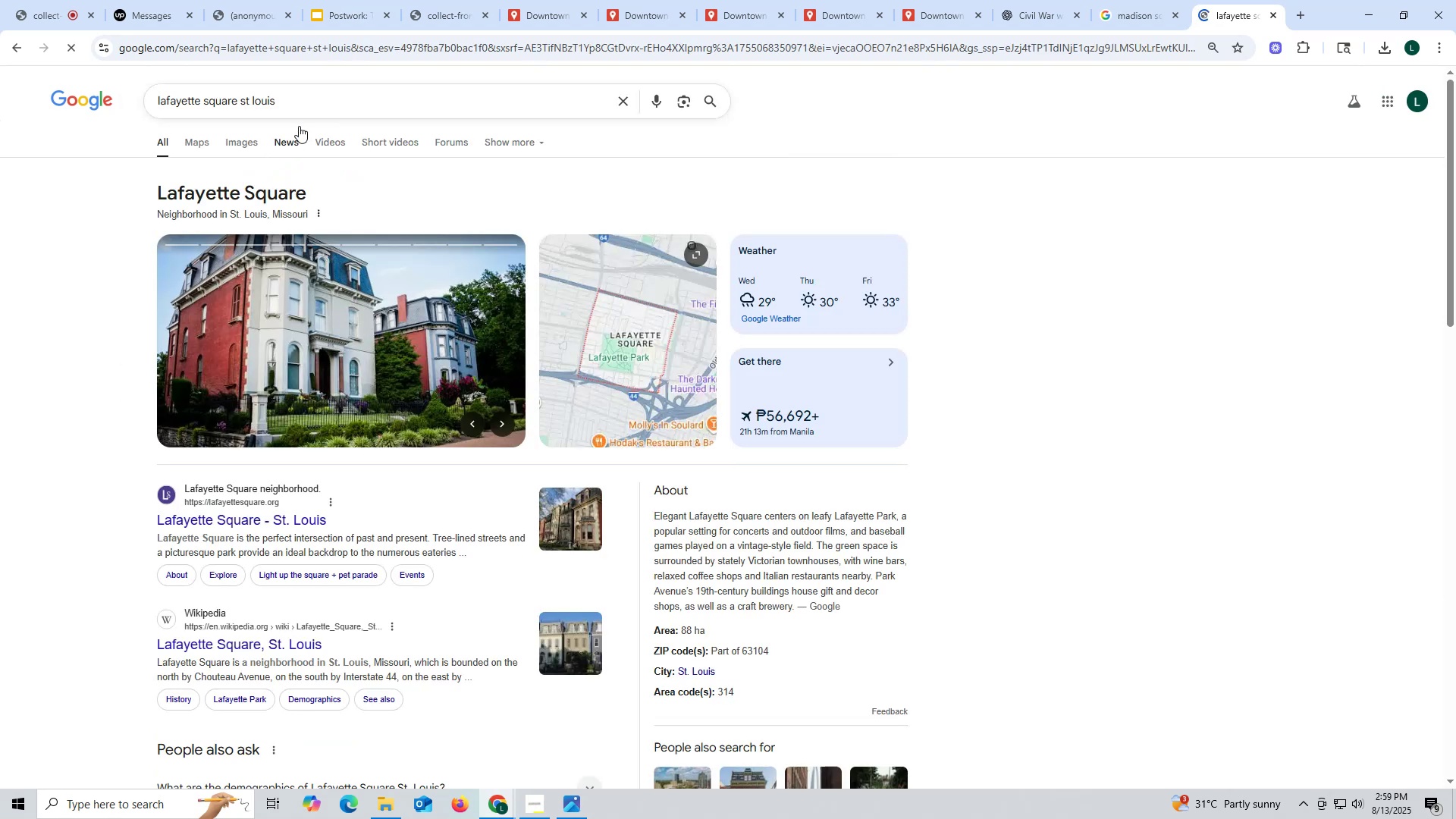 
left_click_drag(start_coordinate=[307, 107], to_coordinate=[240, 100])
 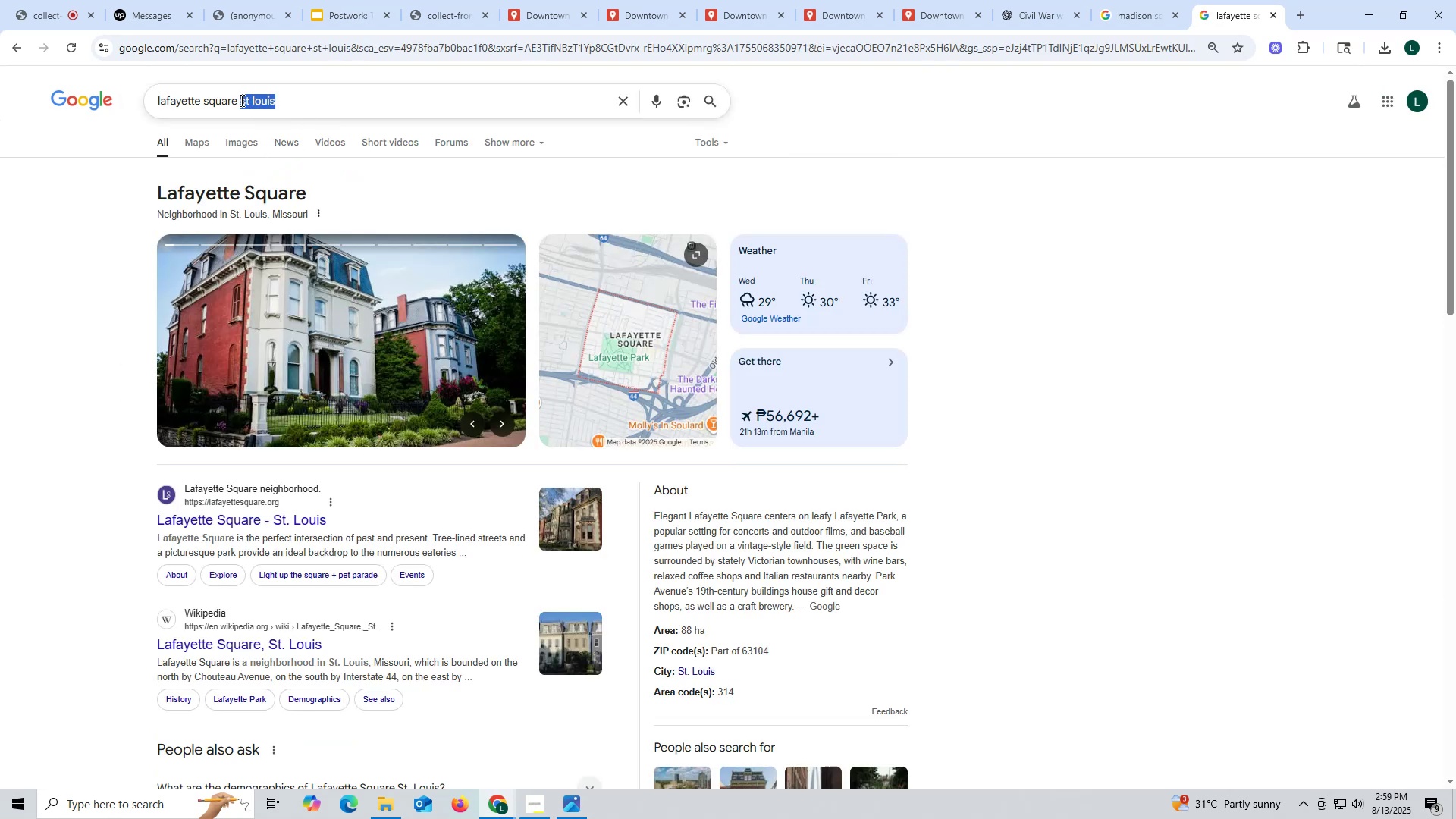 
key(S)
 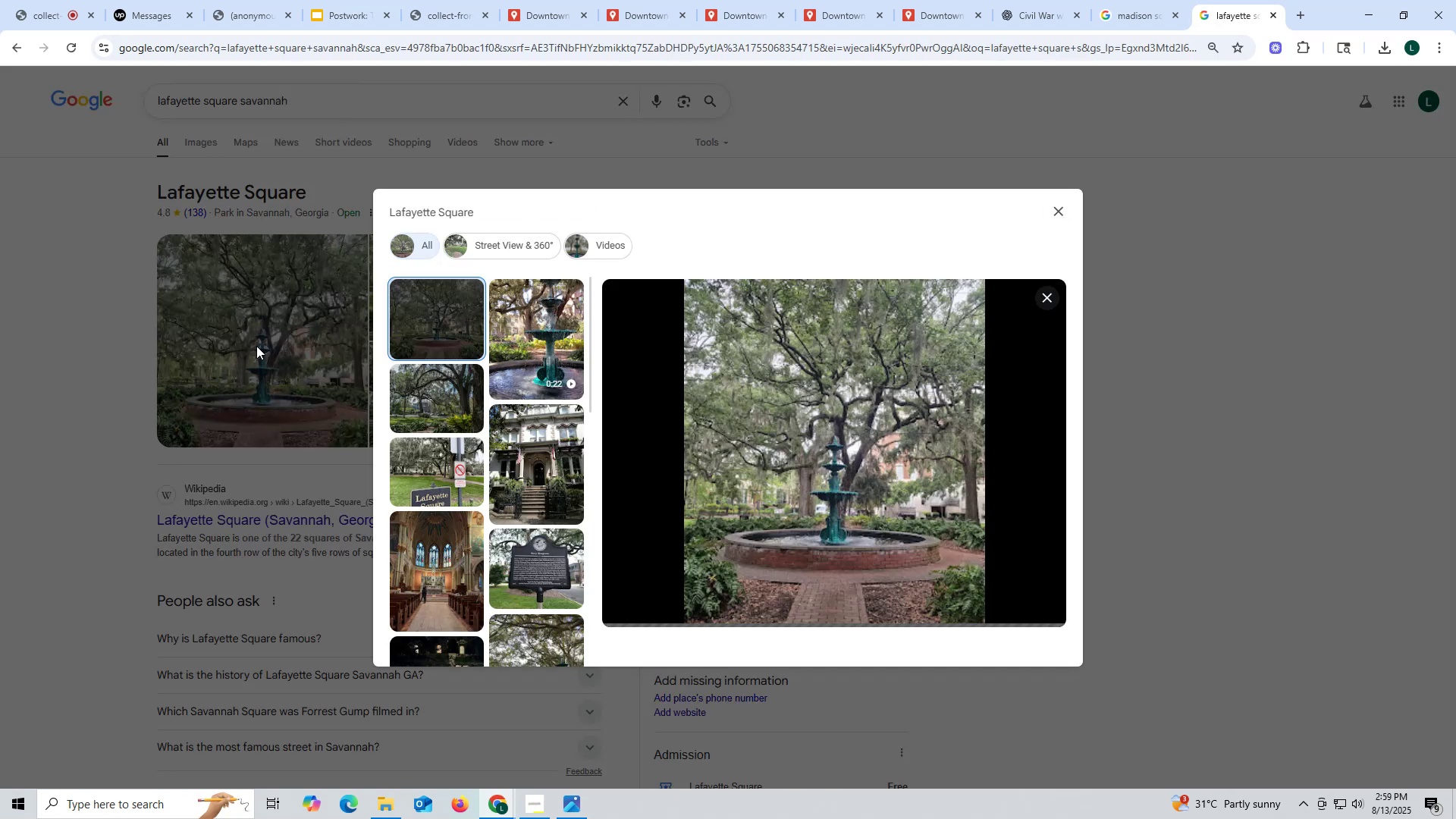 
wait(6.74)
 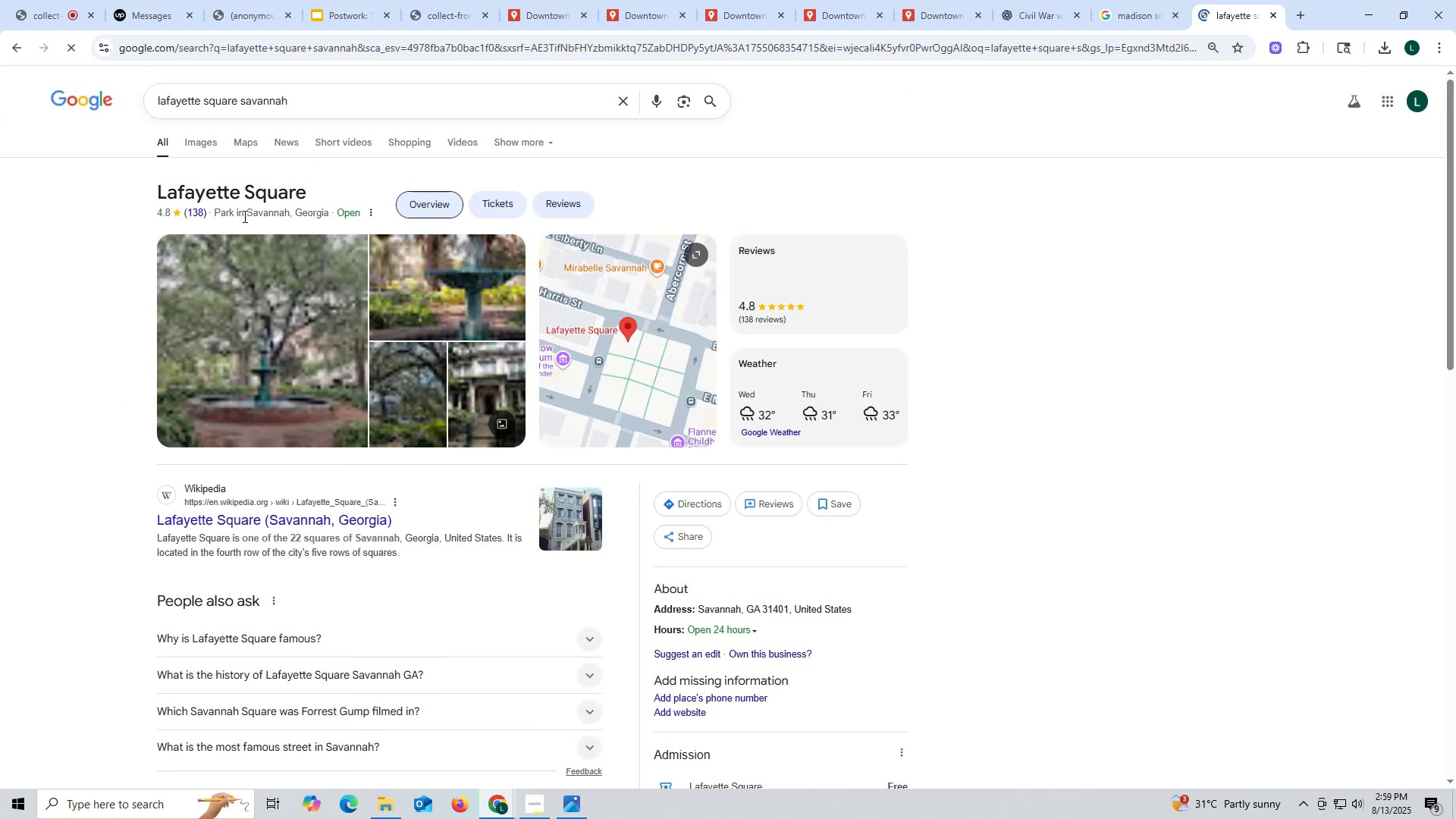 
scroll: coordinate [748, 519], scroll_direction: down, amount: 5.0
 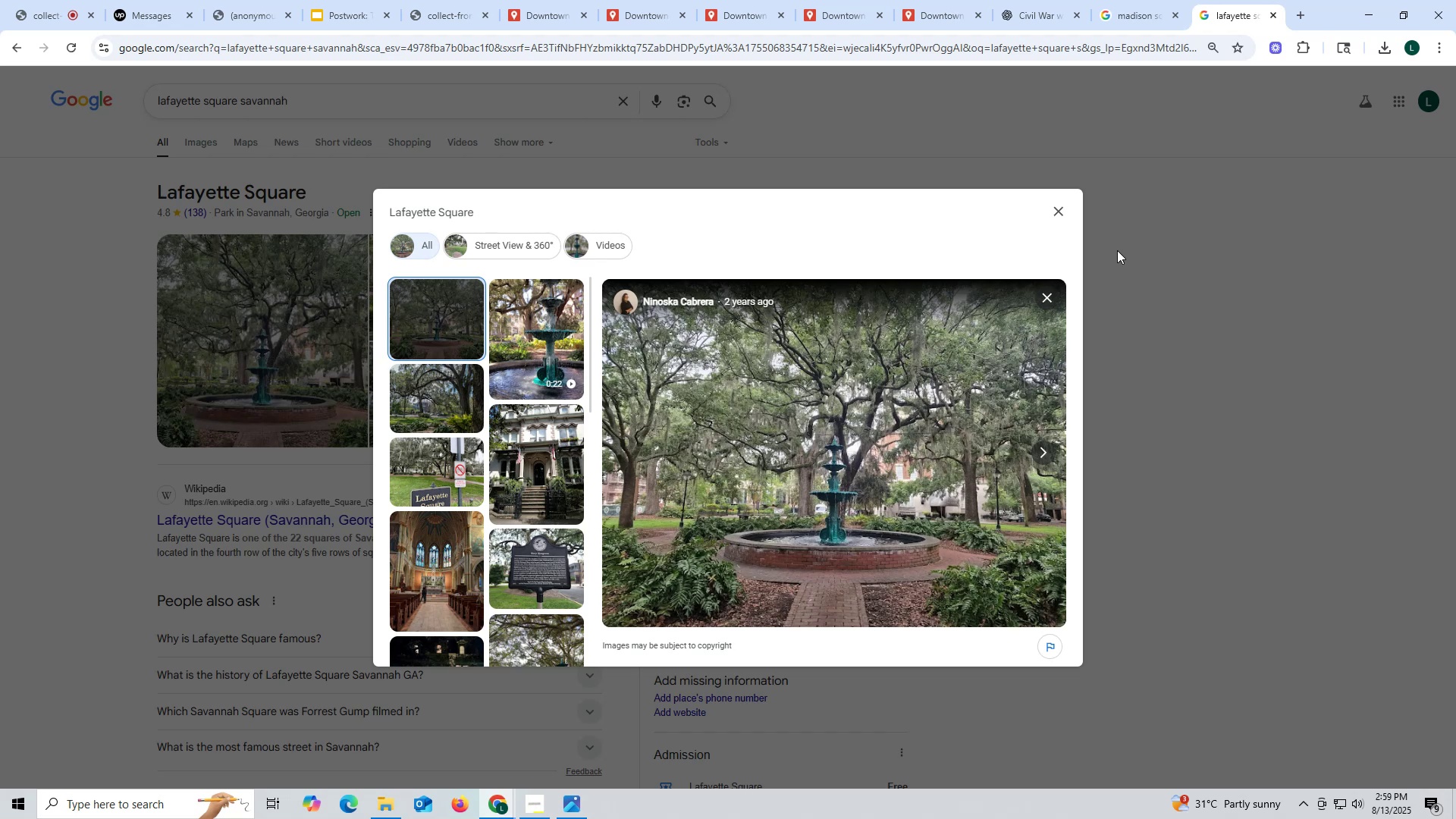 
mouse_move([1038, 237])
 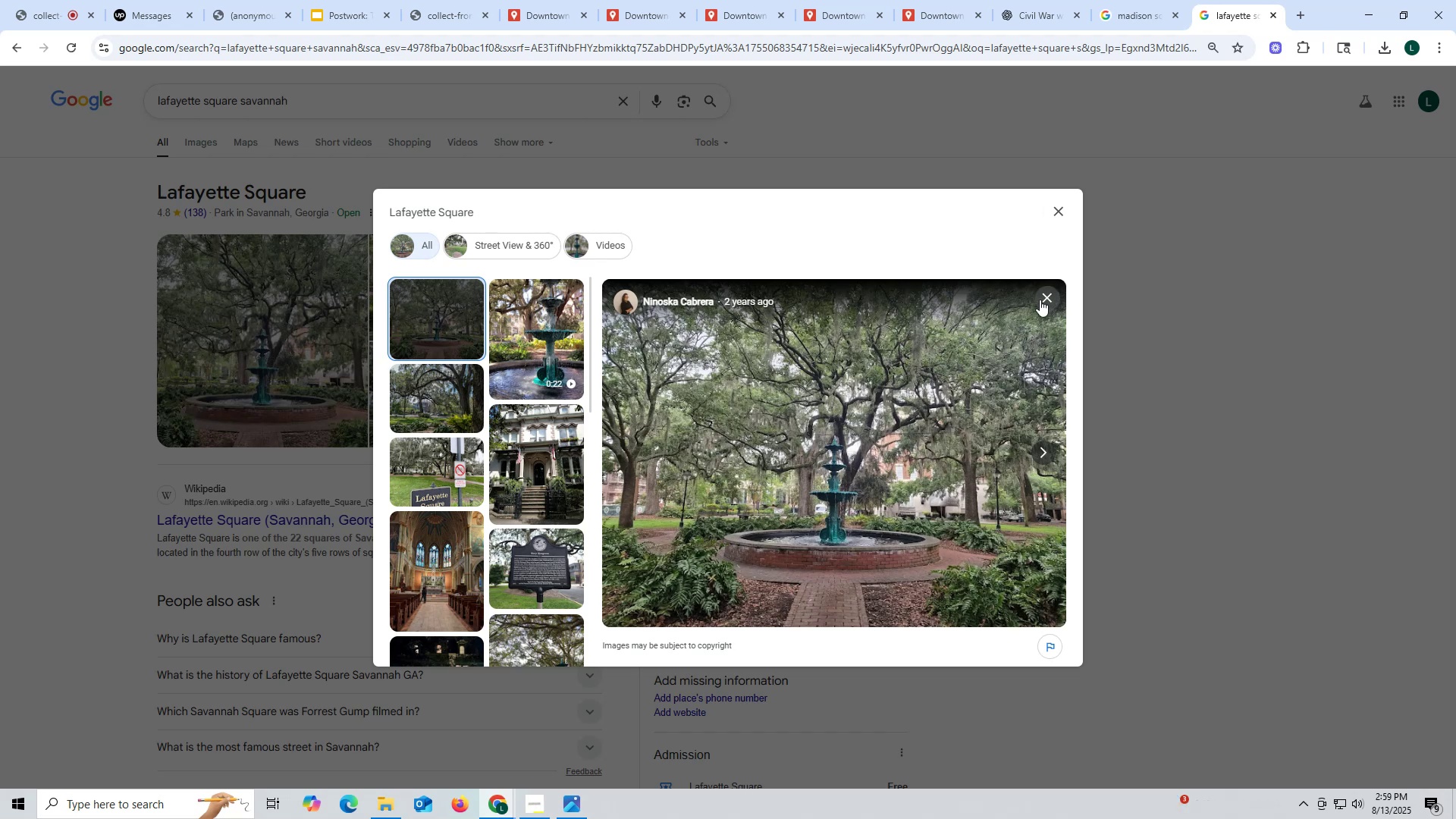 
left_click([1046, 302])
 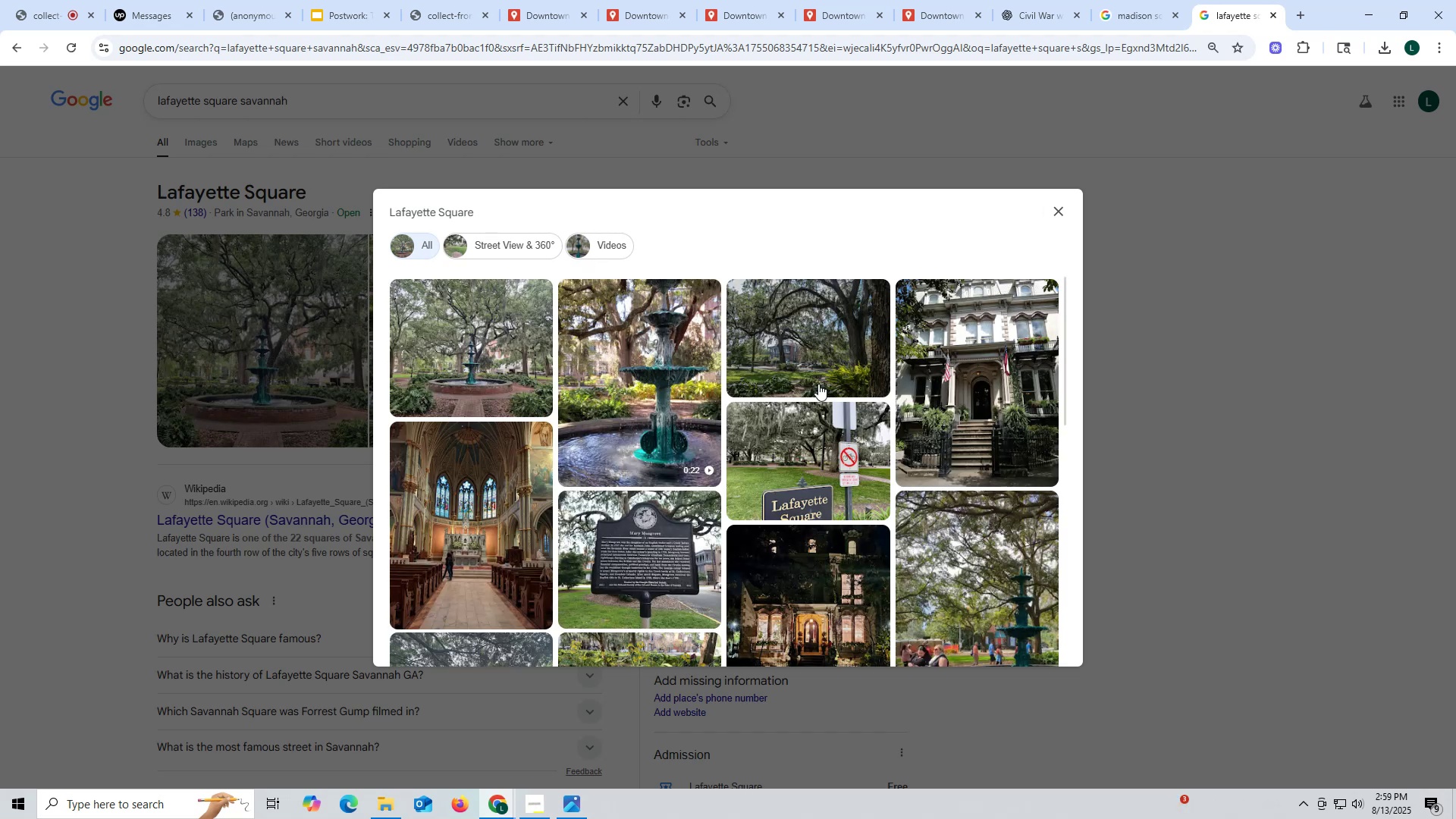 
scroll: coordinate [704, 492], scroll_direction: down, amount: 5.0
 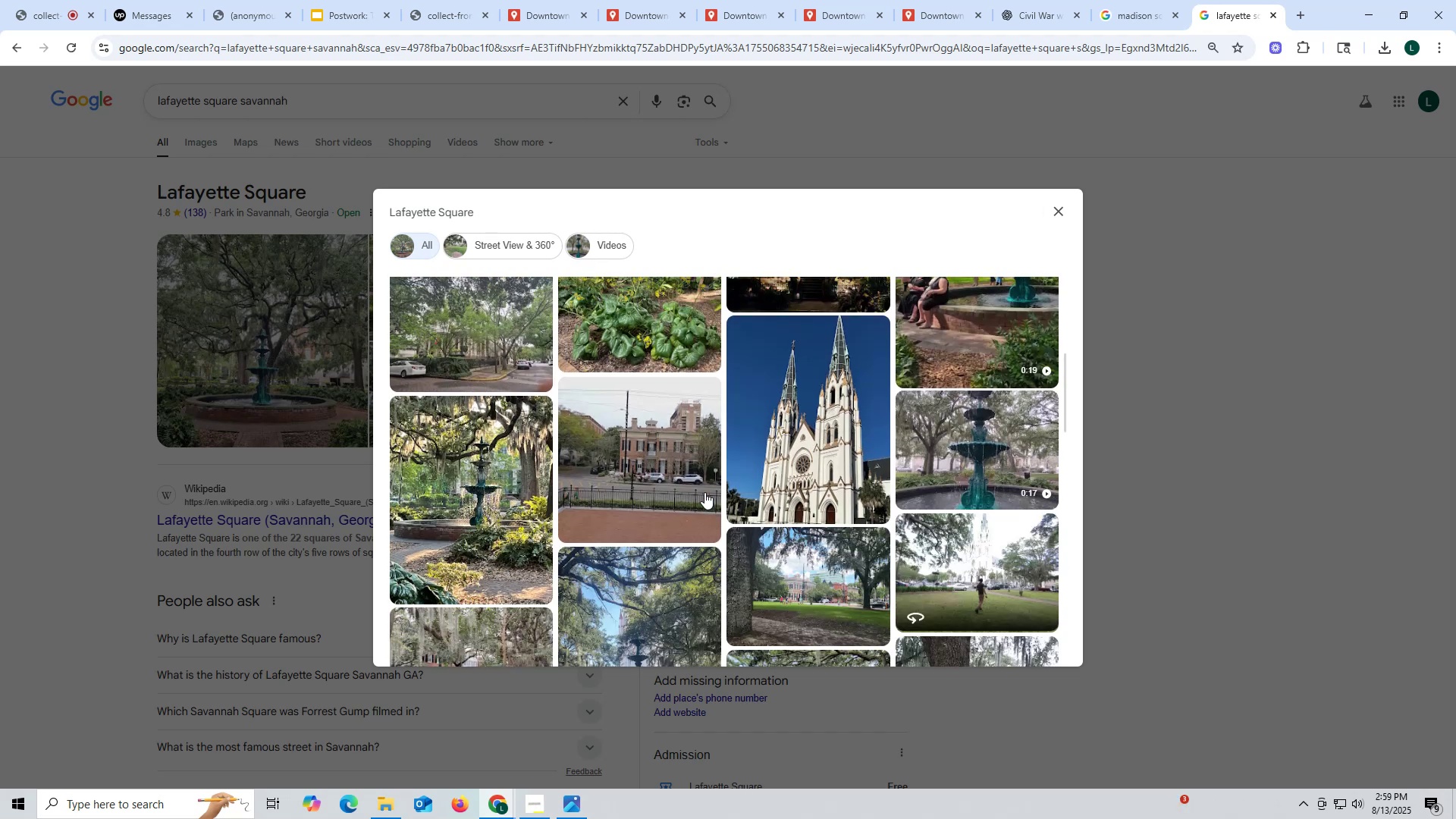 
scroll: coordinate [704, 491], scroll_direction: up, amount: 9.0
 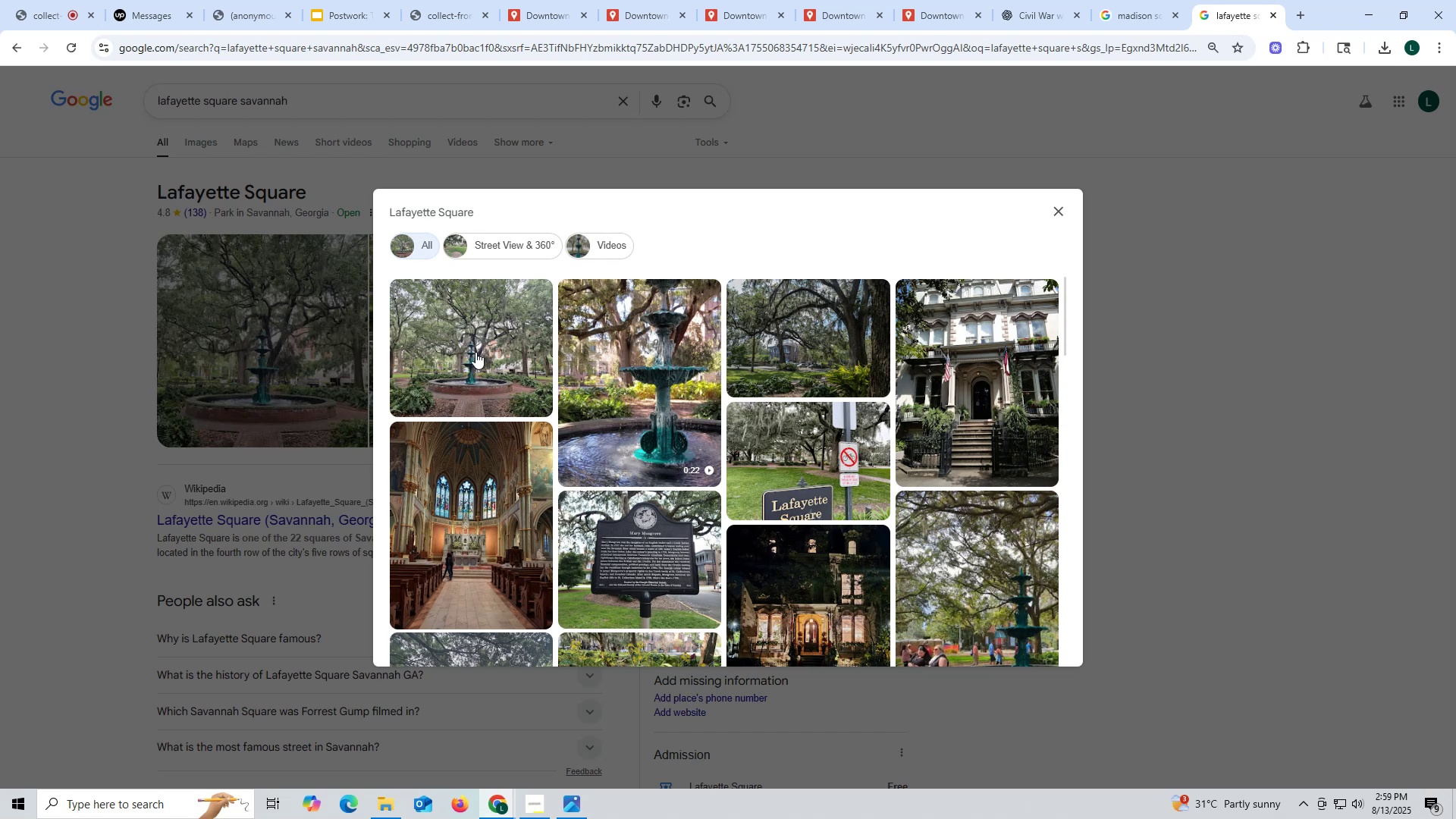 
left_click([475, 352])
 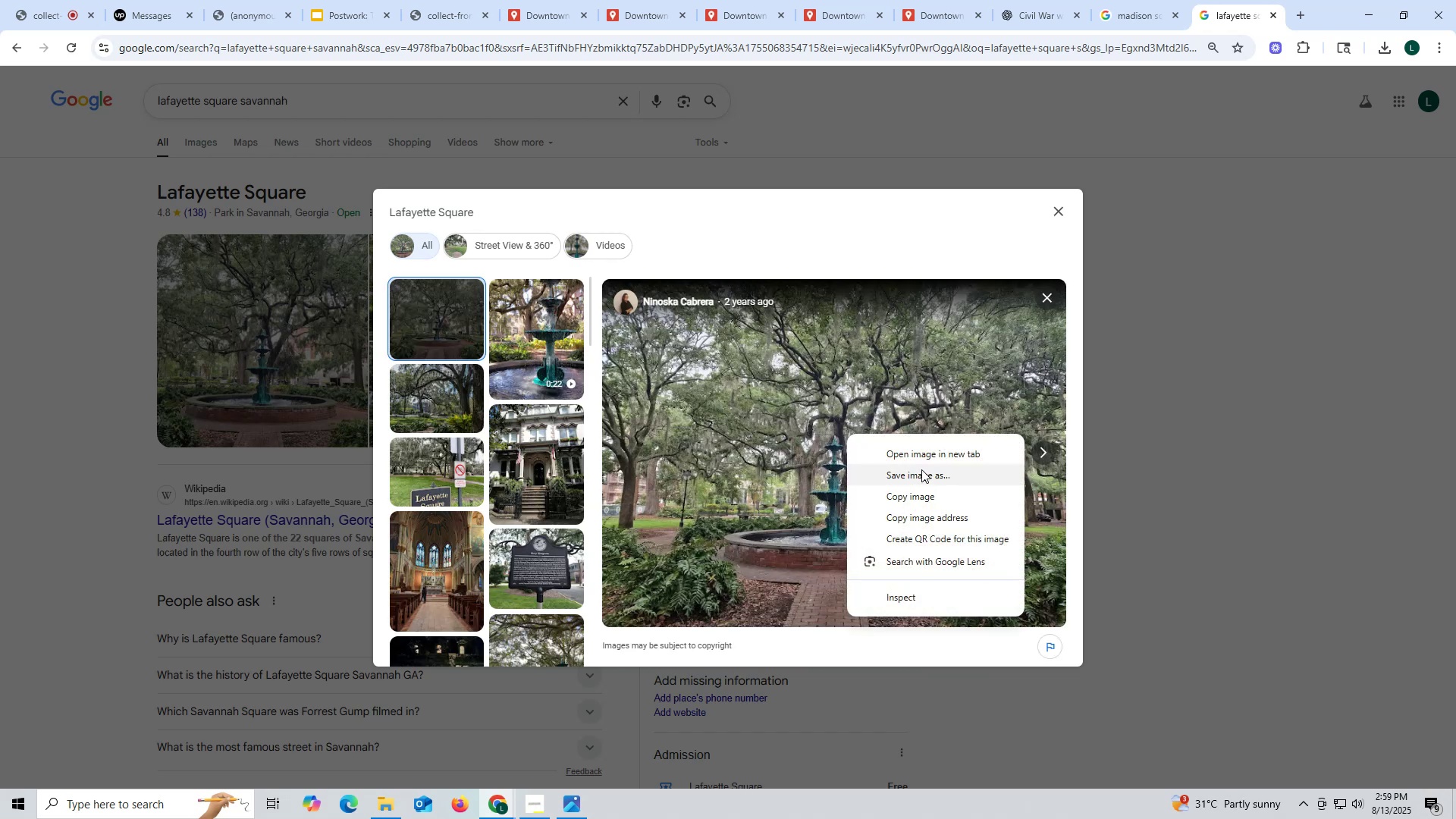 
left_click_drag(start_coordinate=[1052, 300], to_coordinate=[1056, 288])
 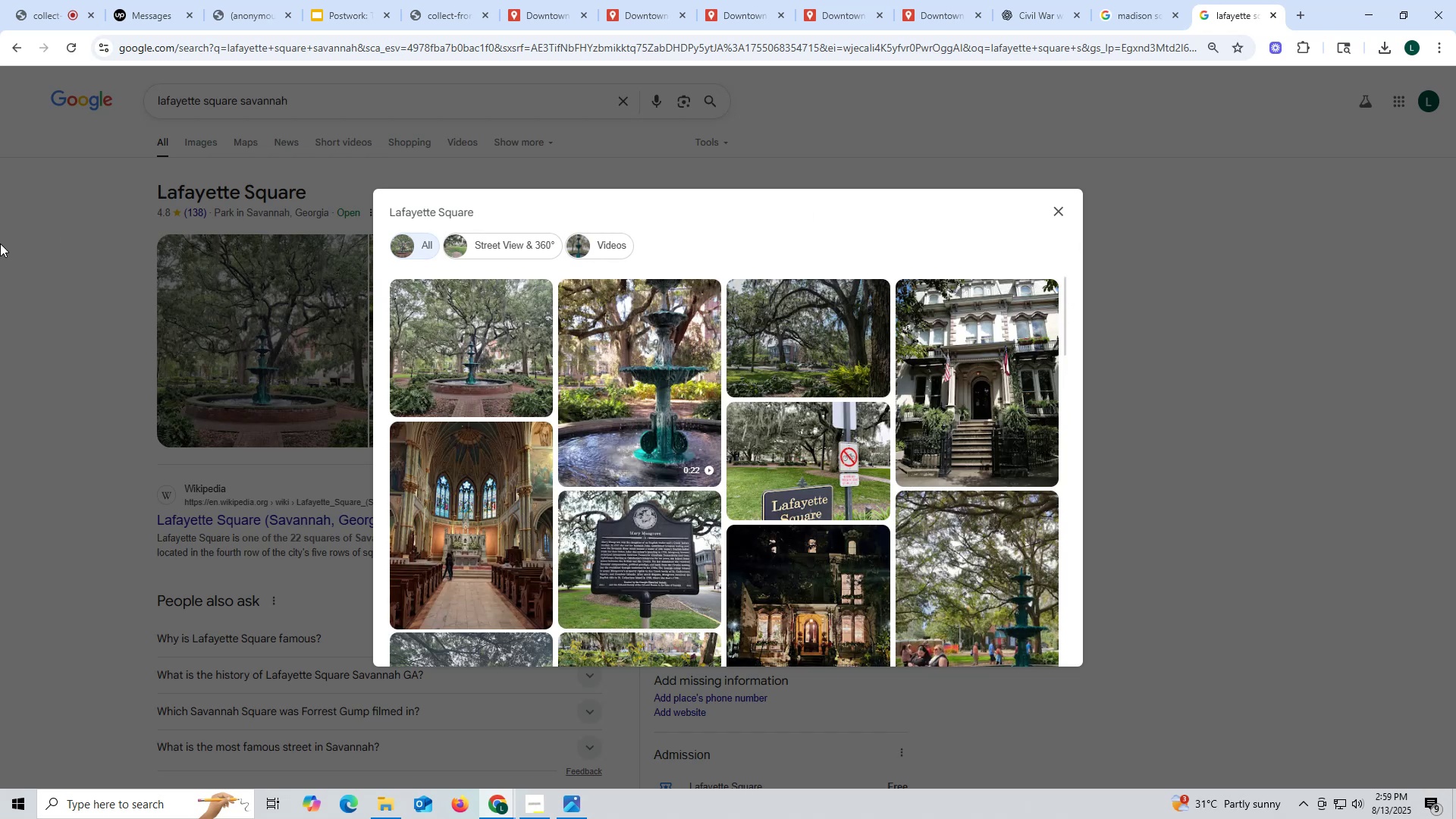 
left_click([6, 256])
 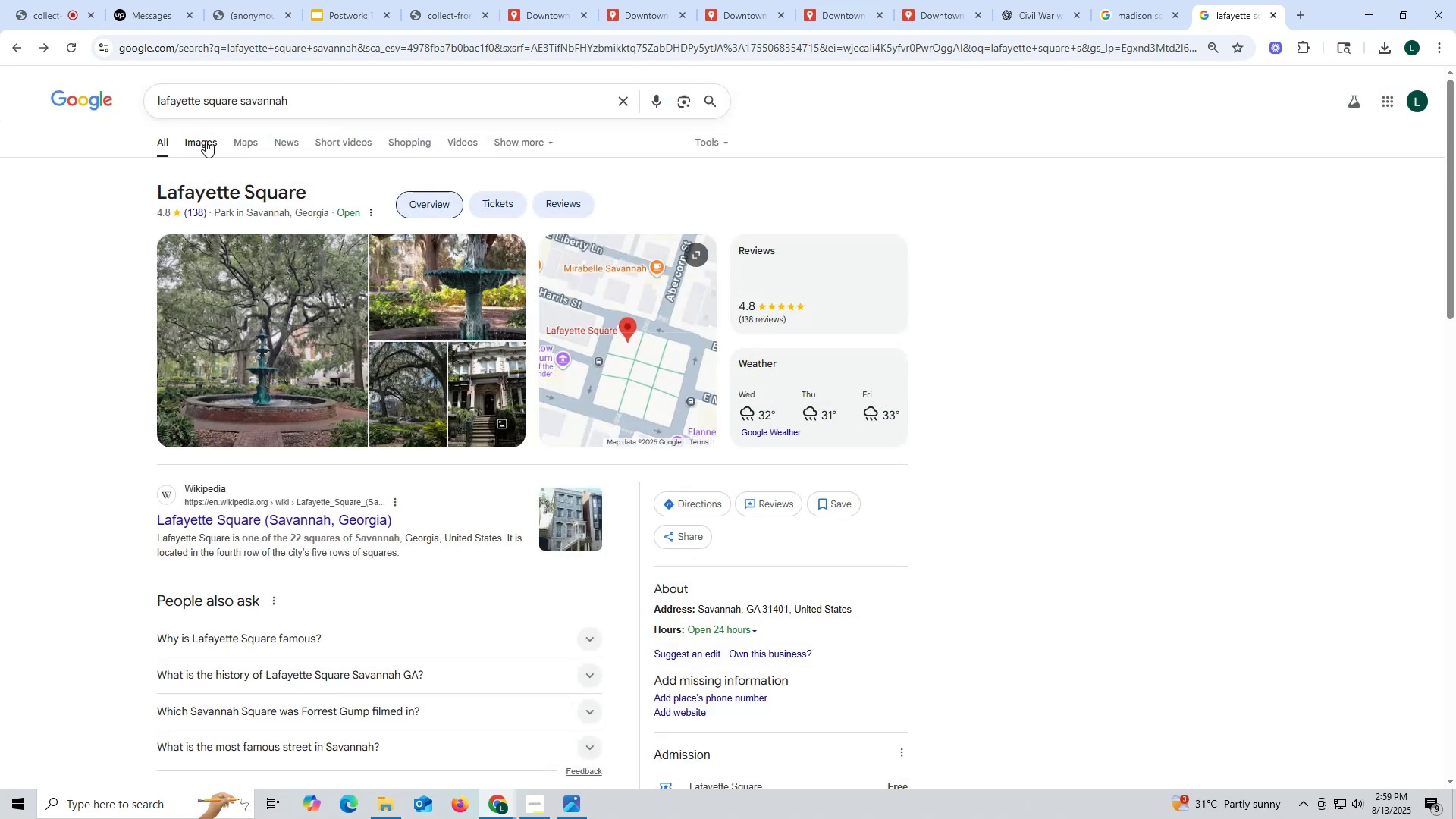 
left_click([207, 140])
 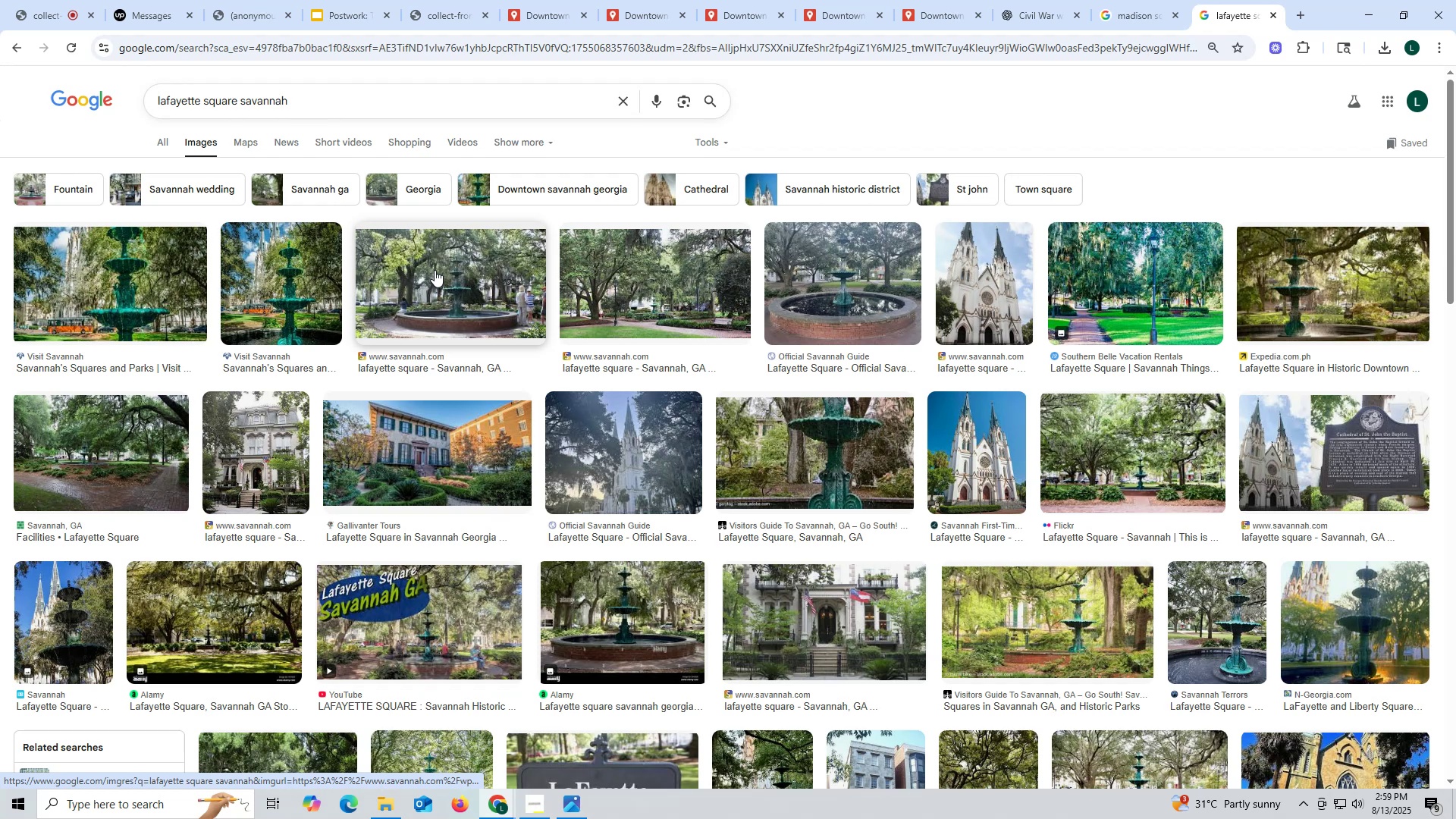 
wait(5.02)
 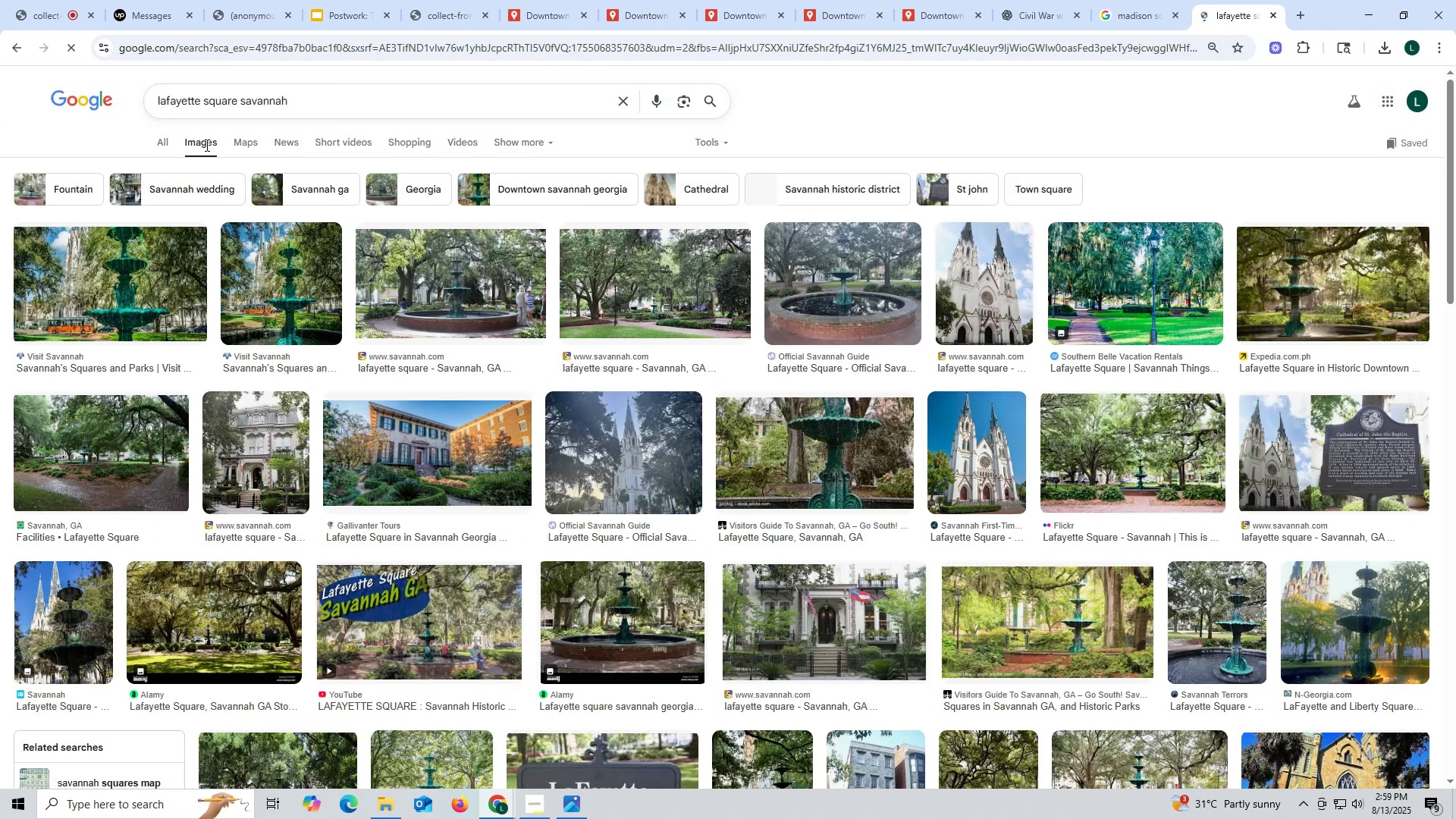 
left_click([54, 294])
 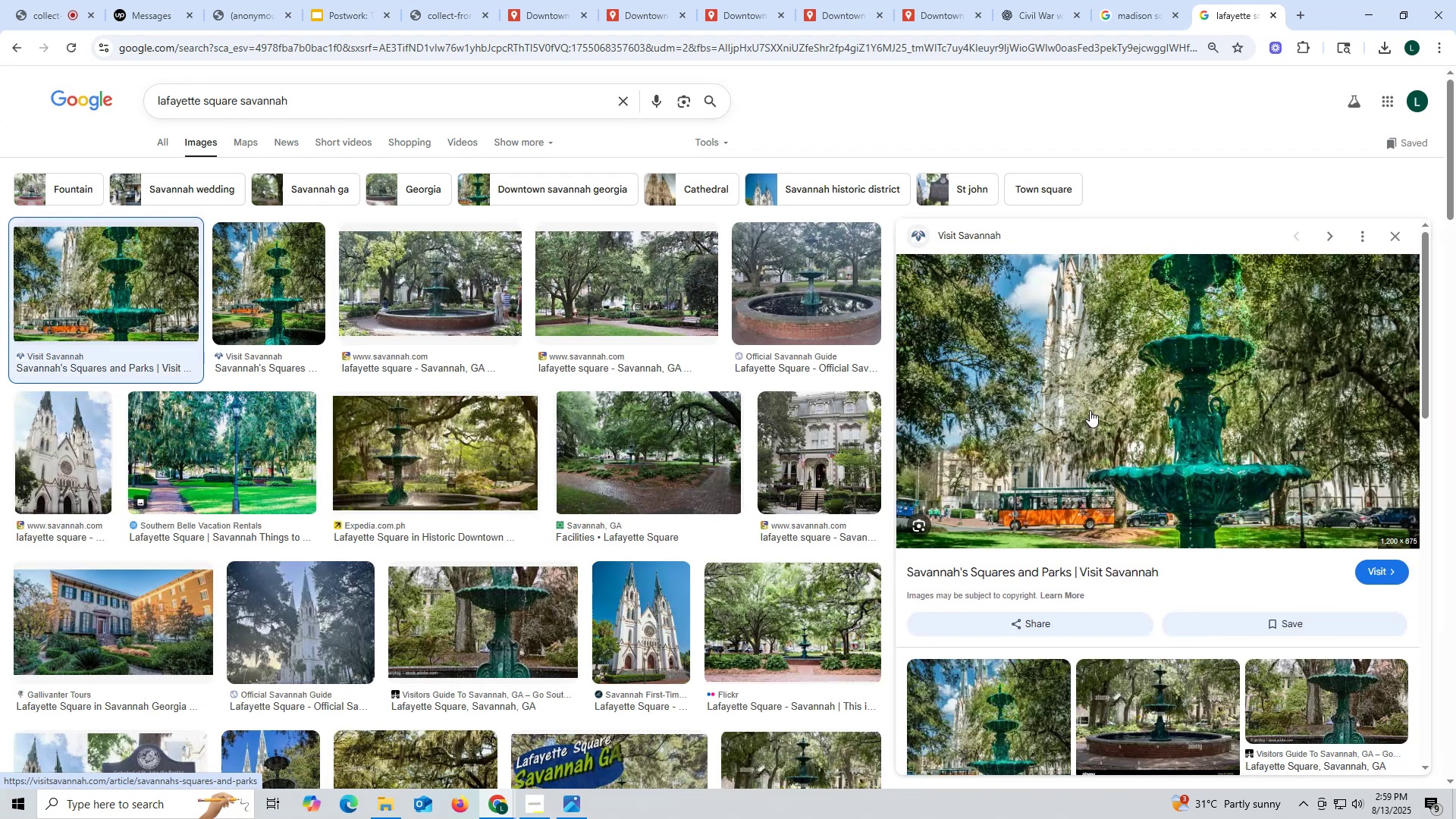 
left_click([1090, 410])
 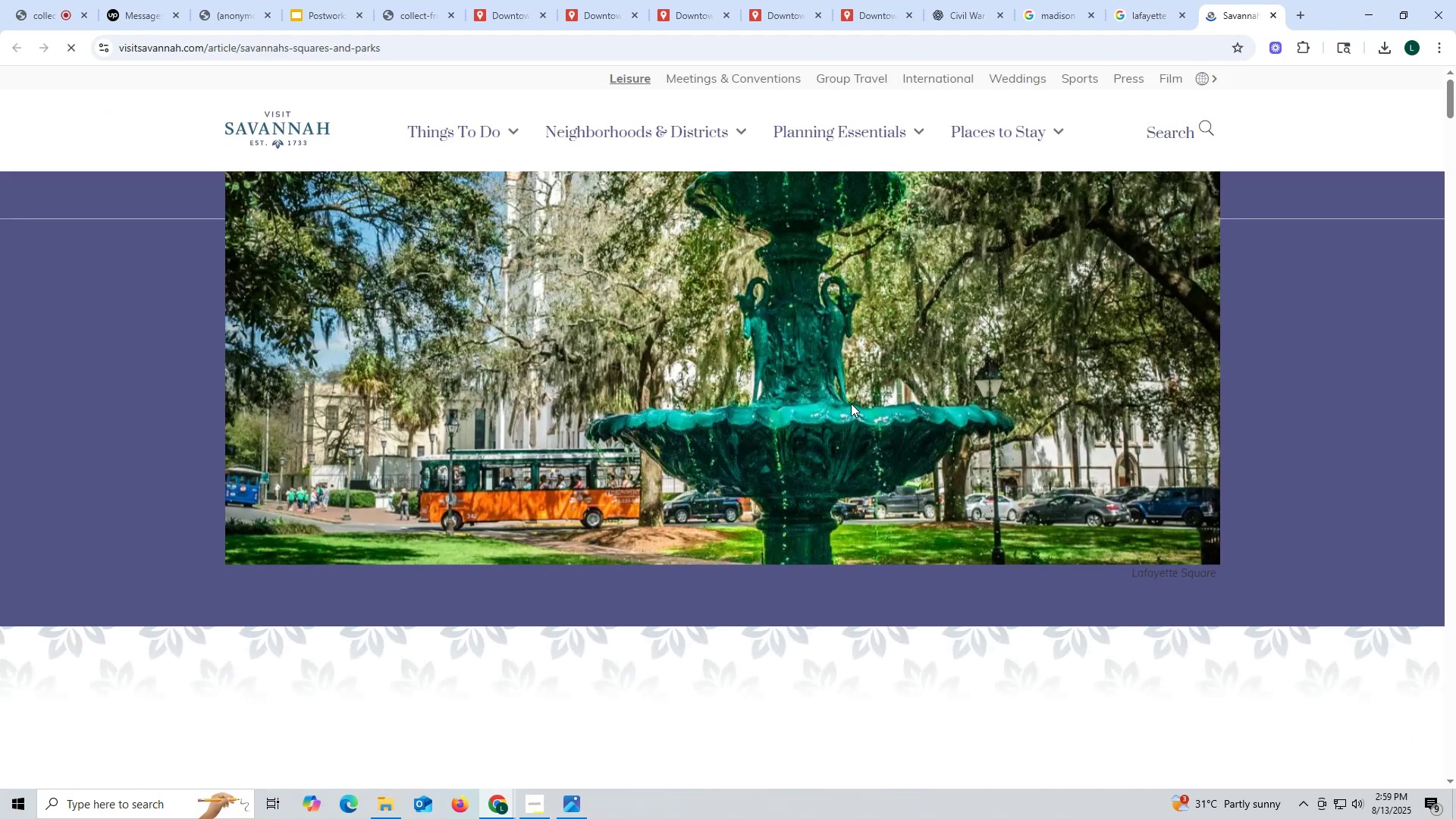 
scroll: coordinate [856, 395], scroll_direction: none, amount: 0.0
 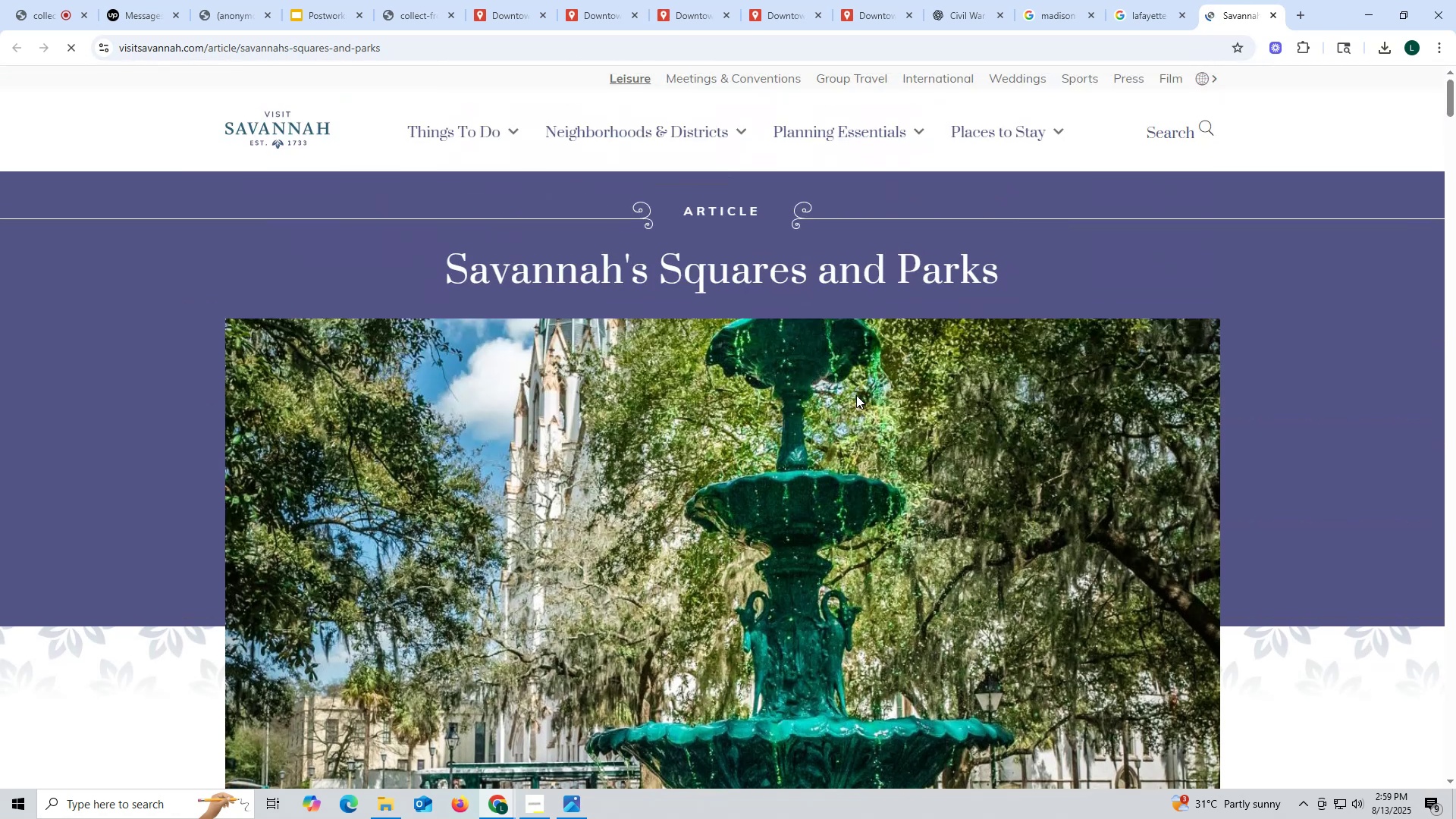 
scroll: coordinate [867, 414], scroll_direction: down, amount: 19.0
 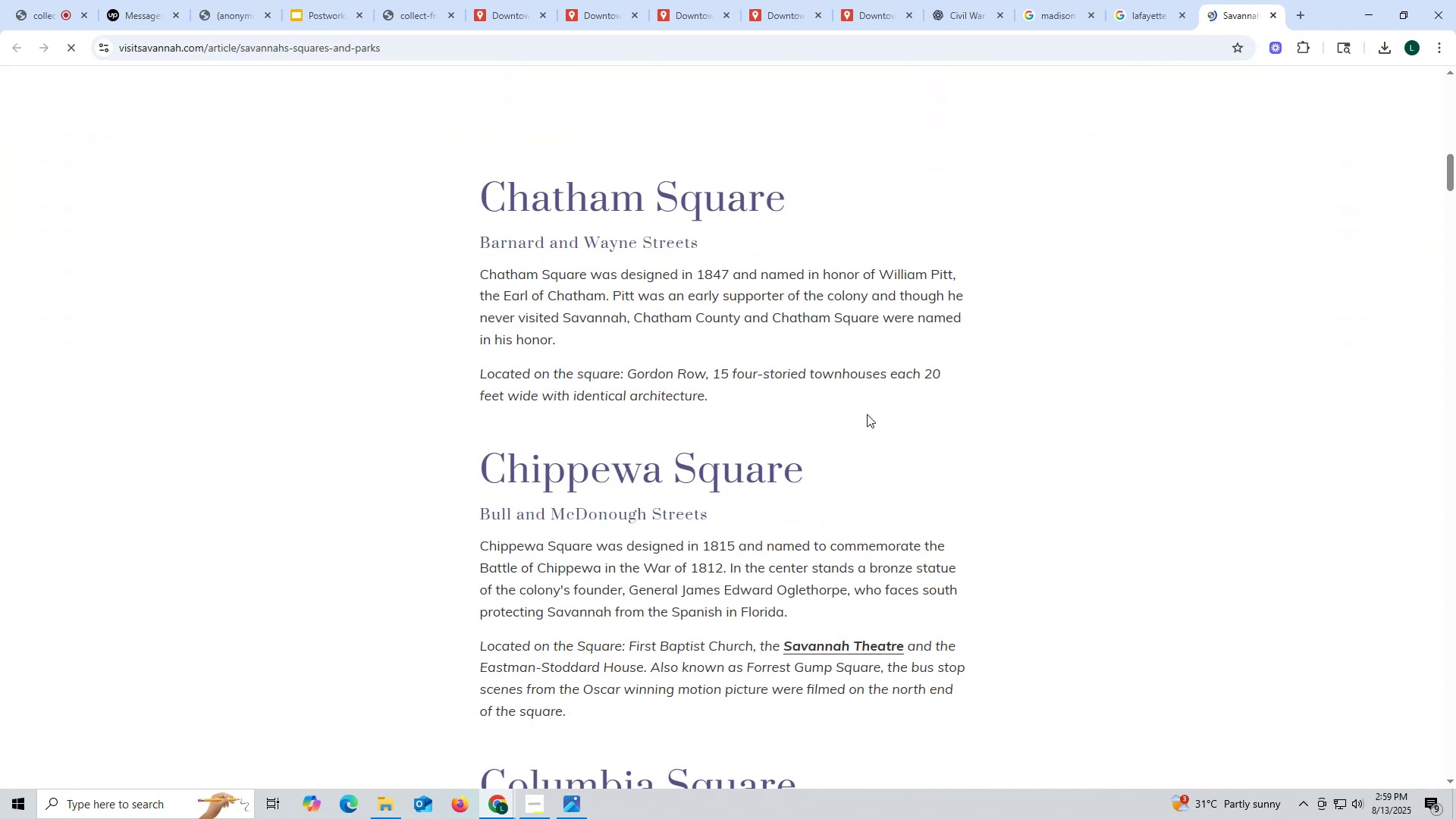 
scroll: coordinate [867, 414], scroll_direction: up, amount: 1.0
 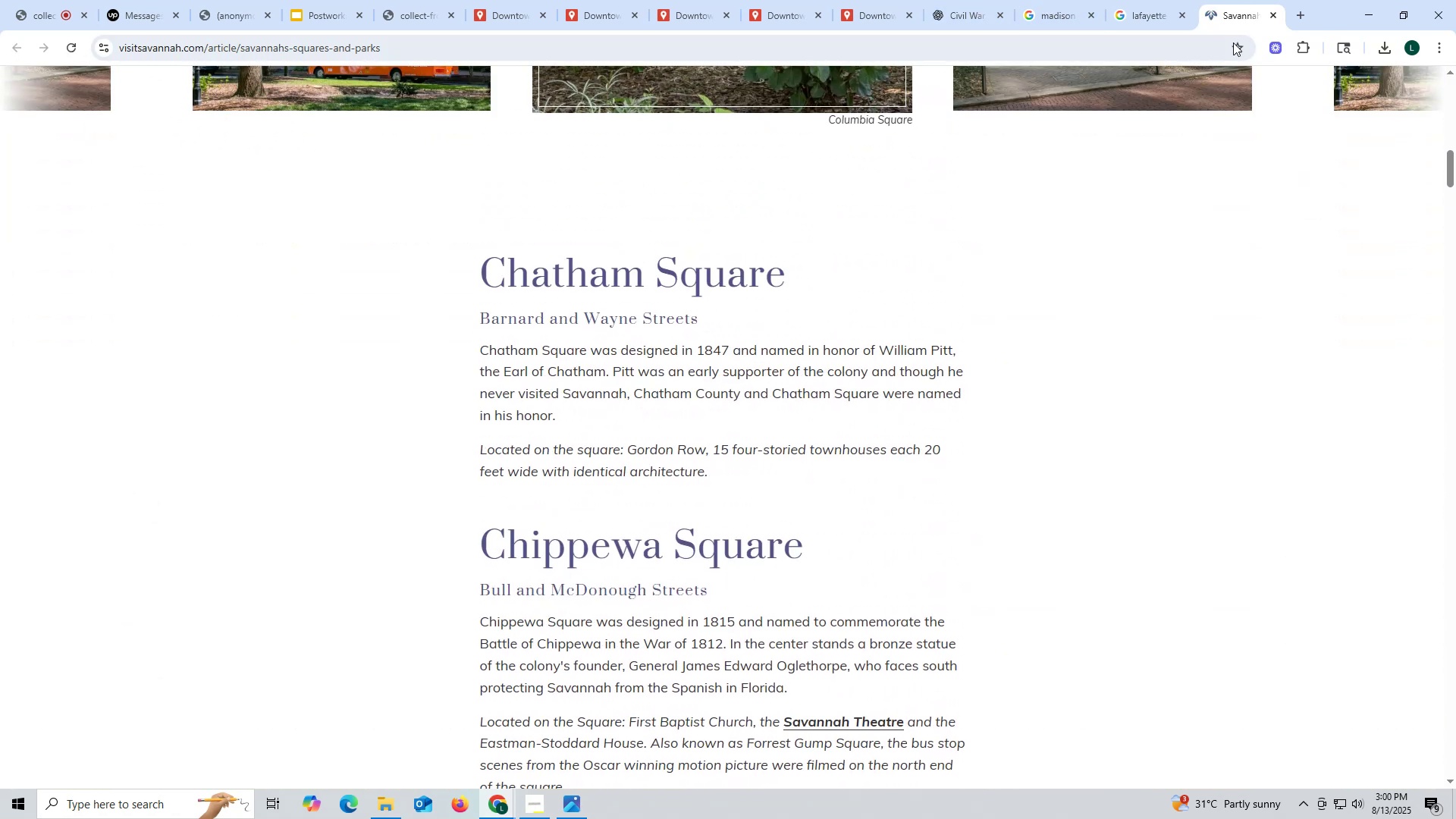 
left_click([1274, 12])
 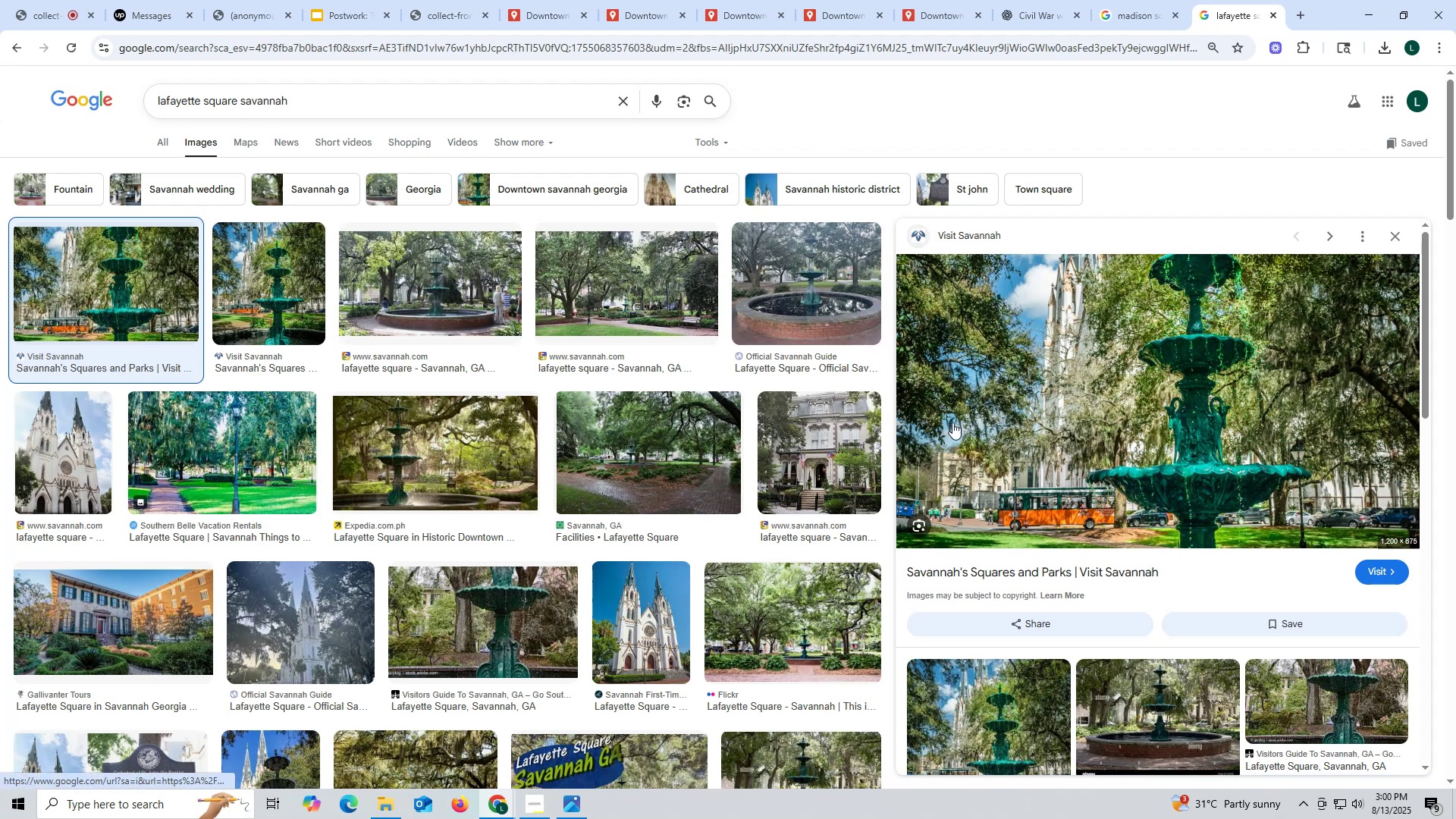 
left_click([649, 456])
 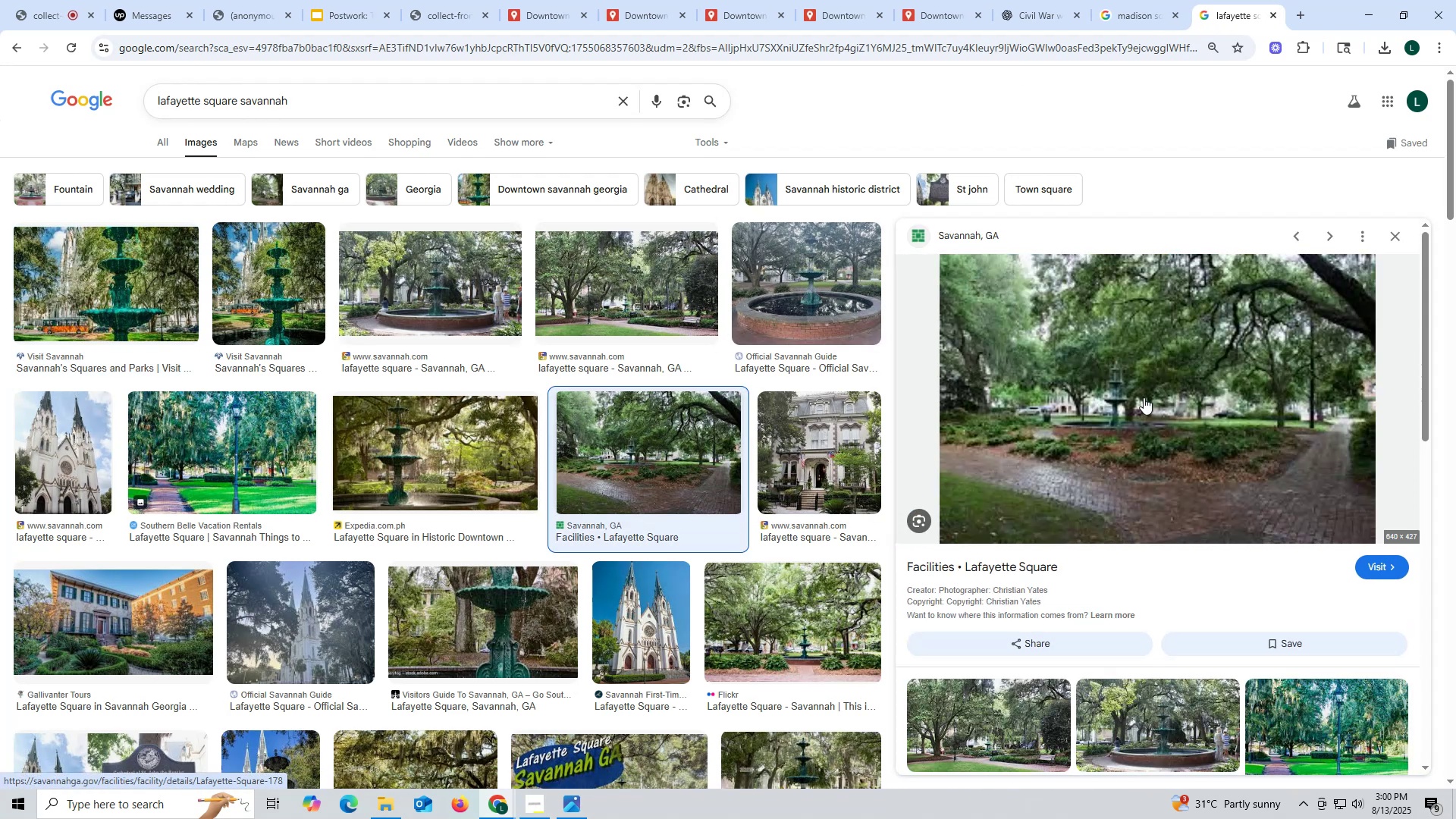 
left_click([1144, 397])
 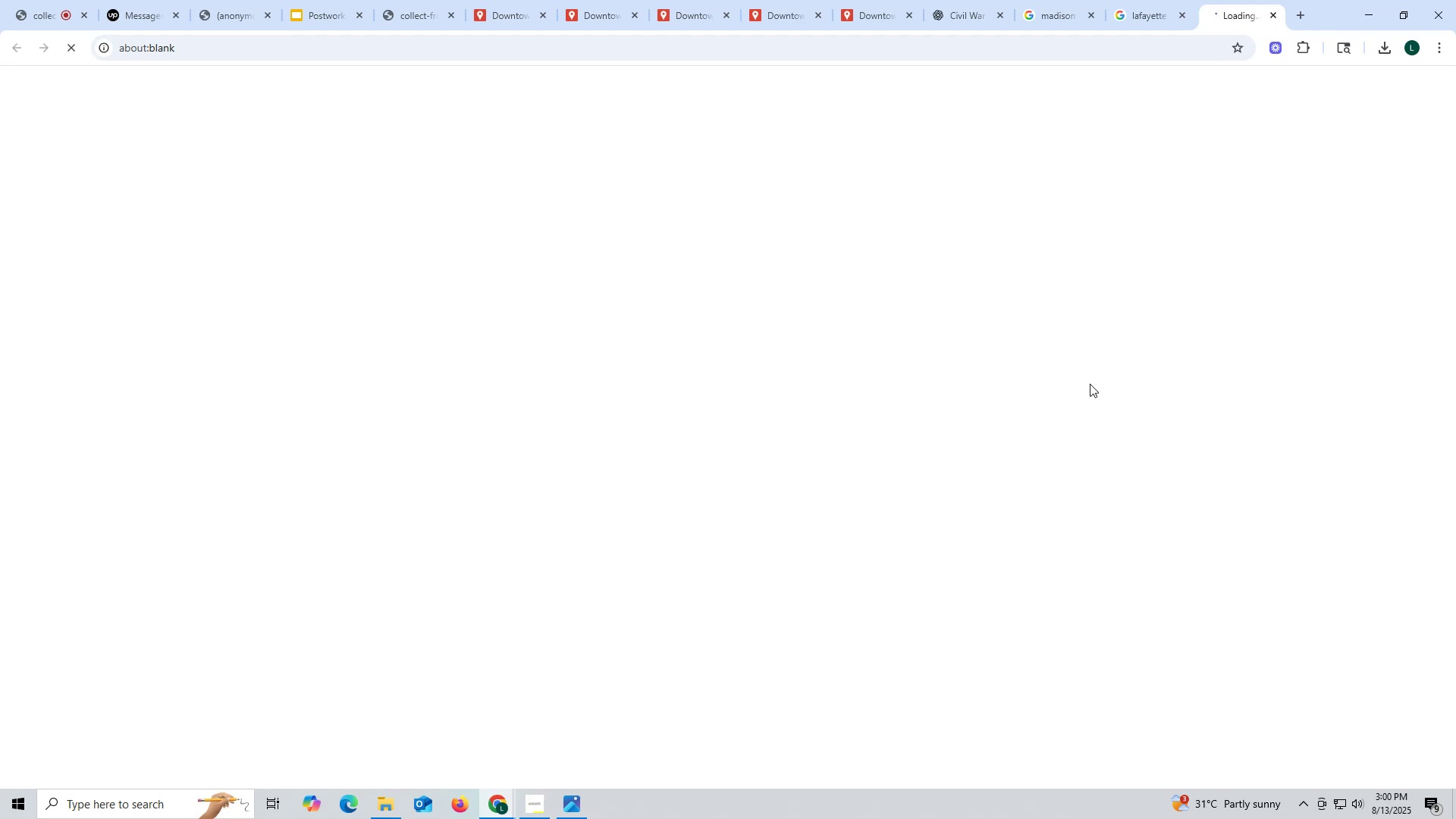 
wait(21.18)
 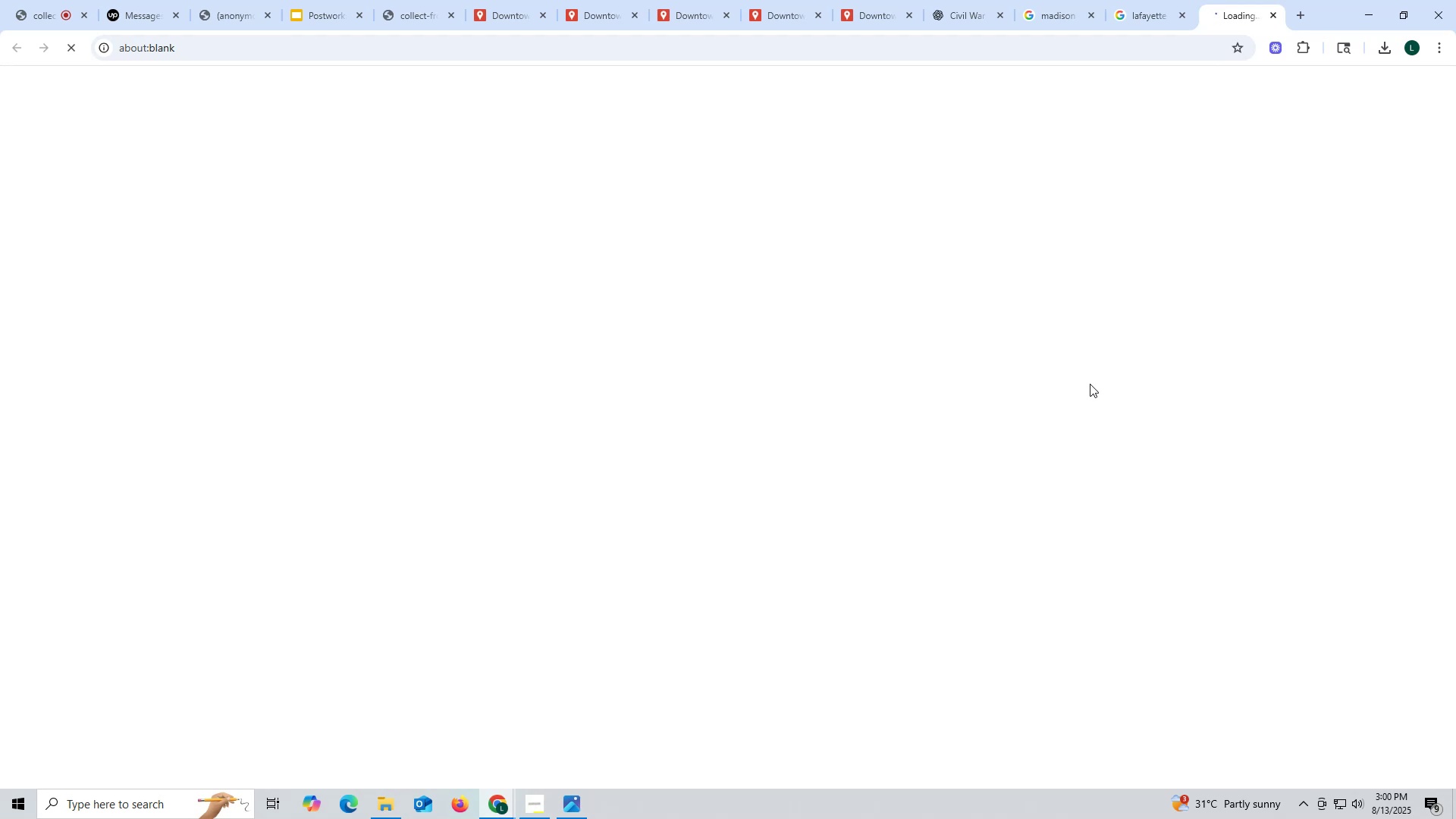 
left_click([1270, 13])
 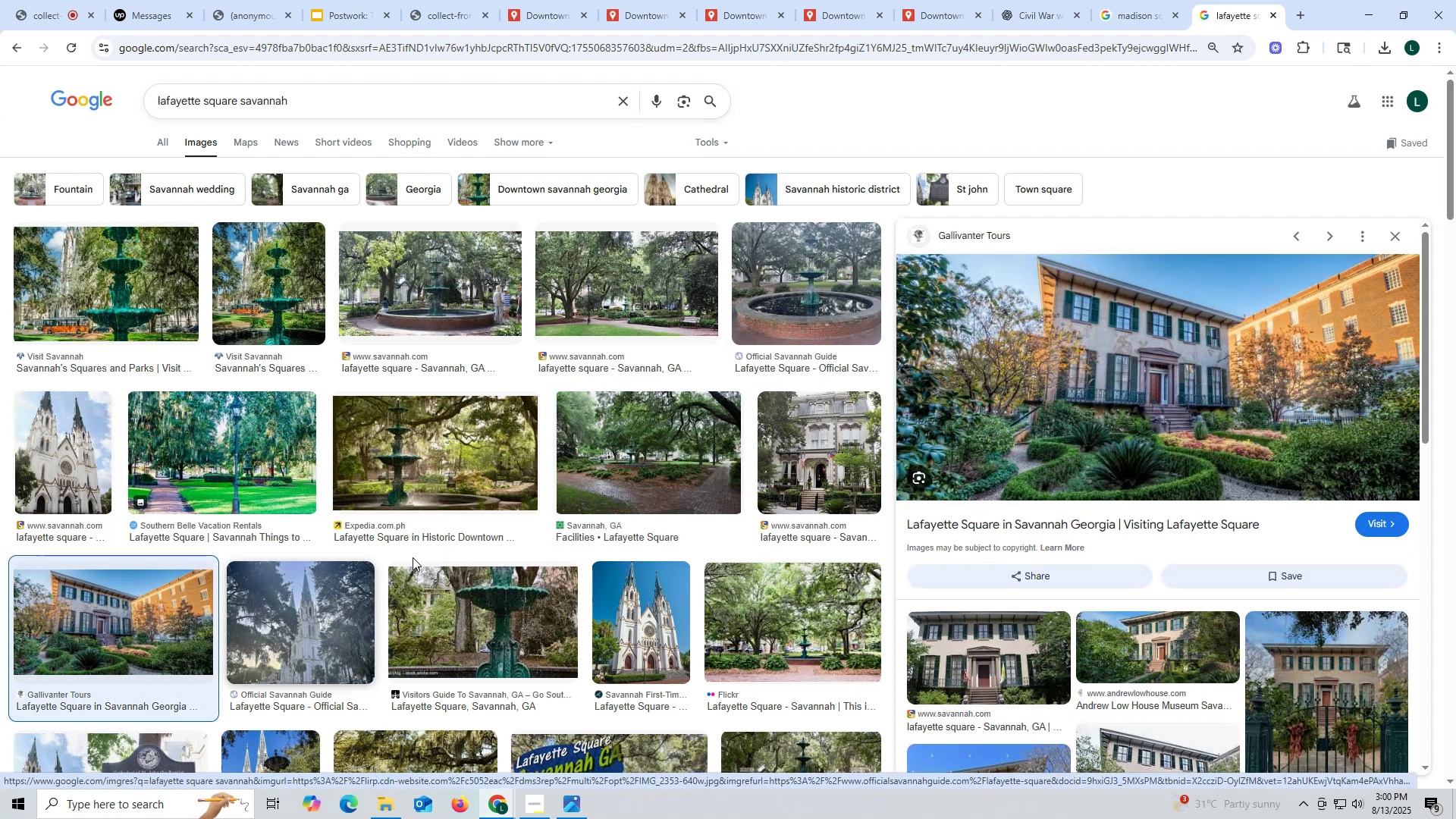 
wait(6.74)
 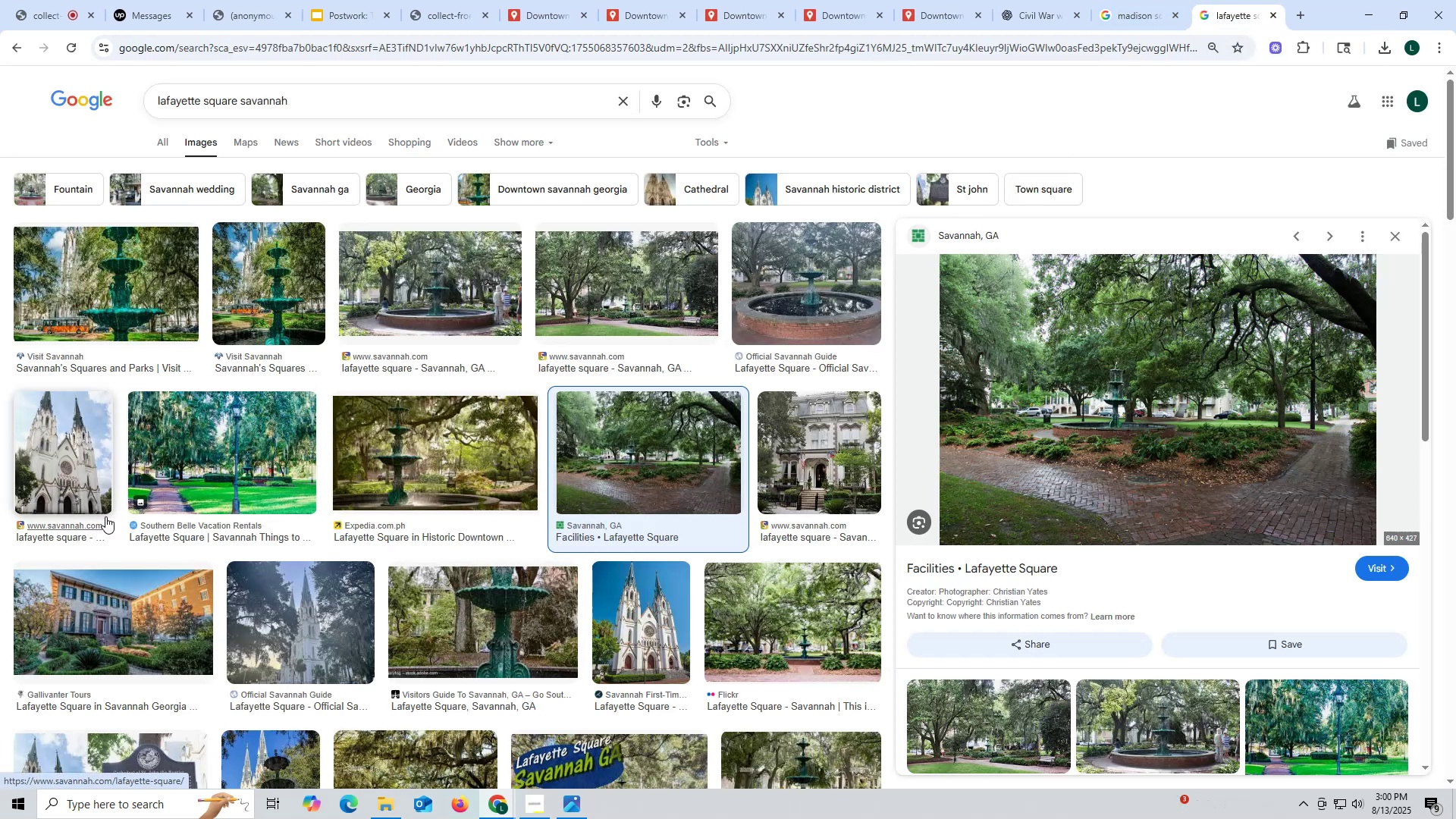 
left_click([1139, 411])
 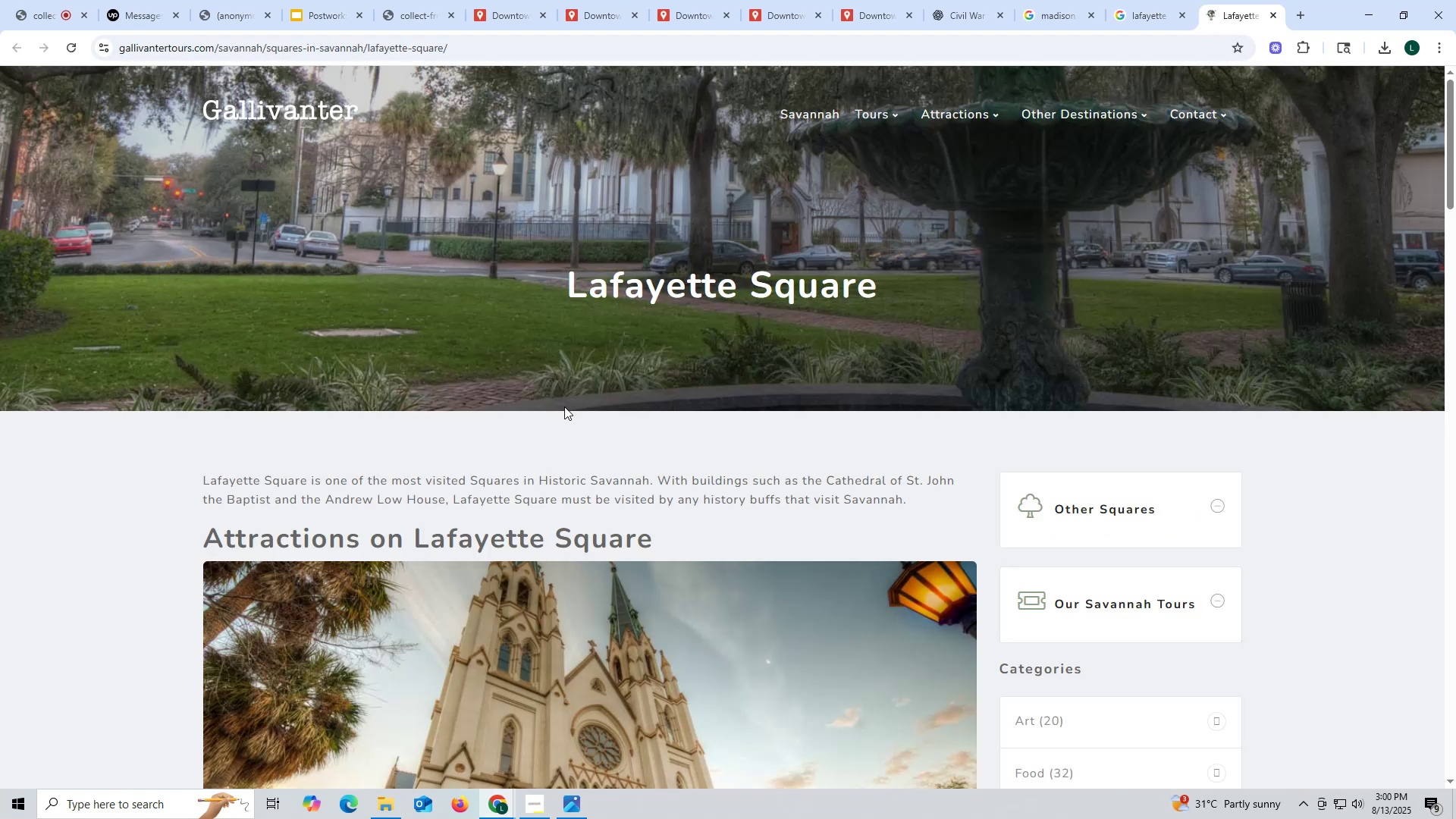 
wait(5.46)
 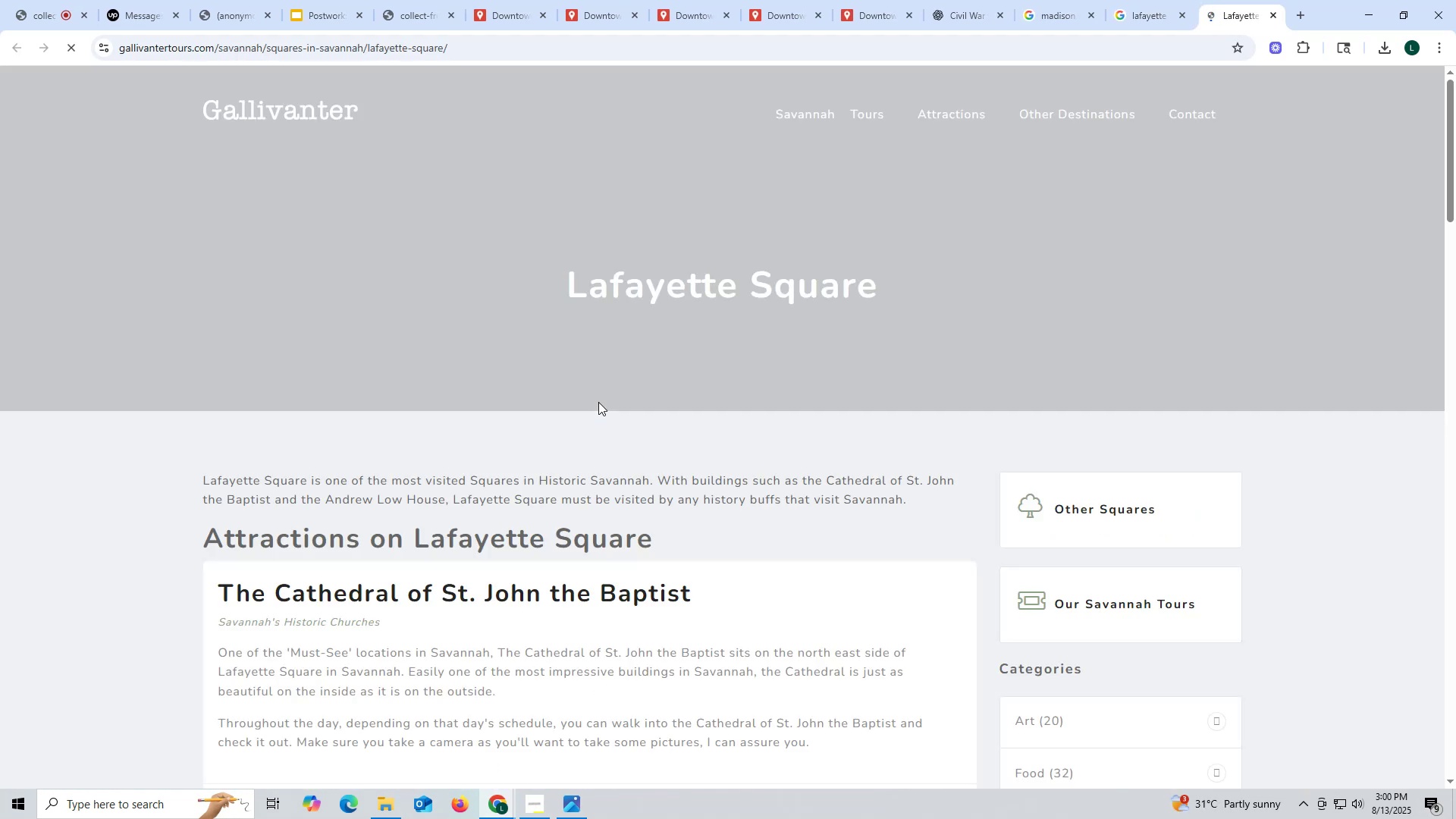 
scroll: coordinate [569, 297], scroll_direction: down, amount: 23.0
 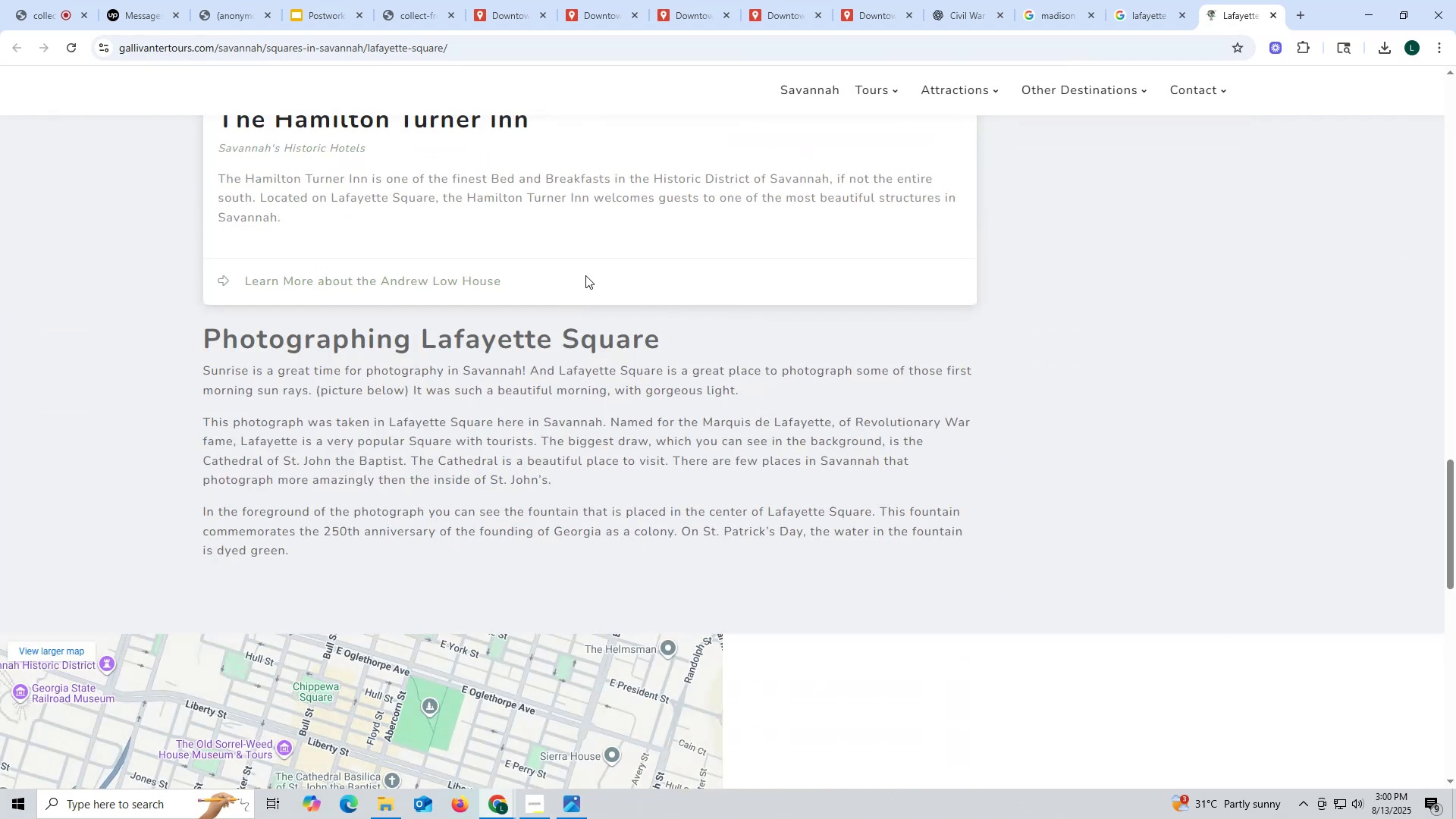 
scroll: coordinate [1094, 102], scroll_direction: up, amount: 9.0
 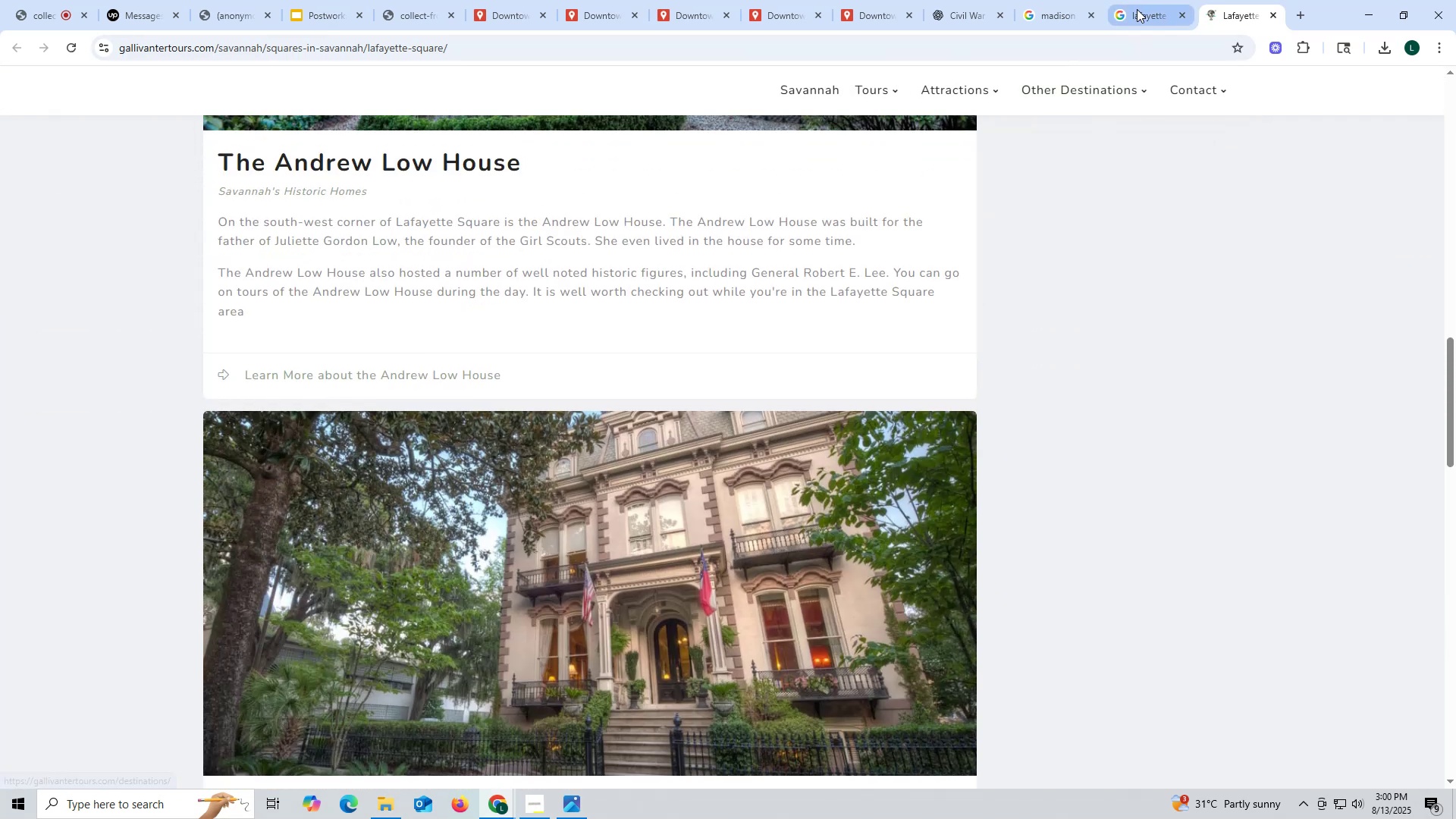 
left_click([1137, 9])
 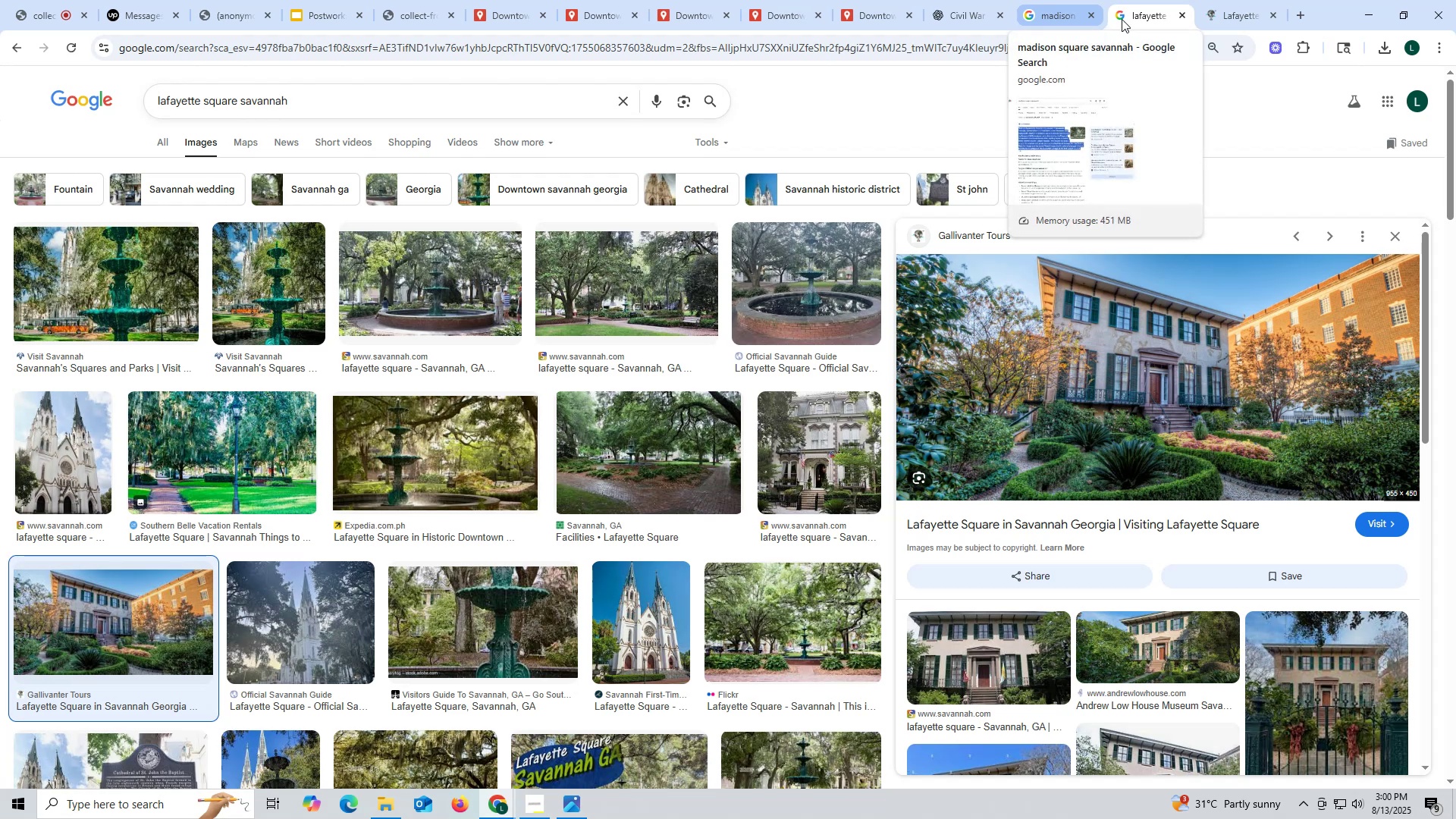 
left_click([1230, 14])
 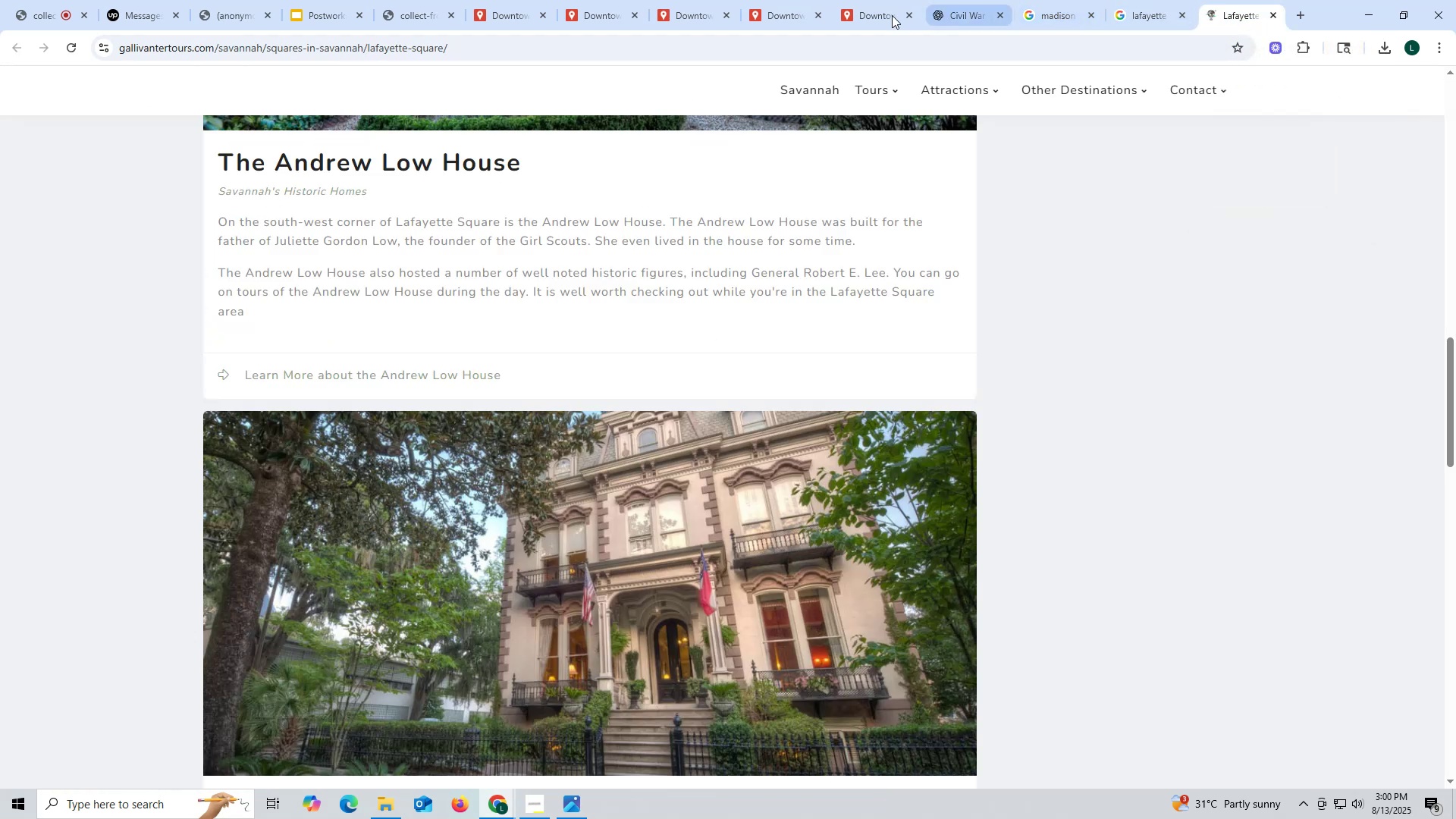 
left_click([883, 15])
 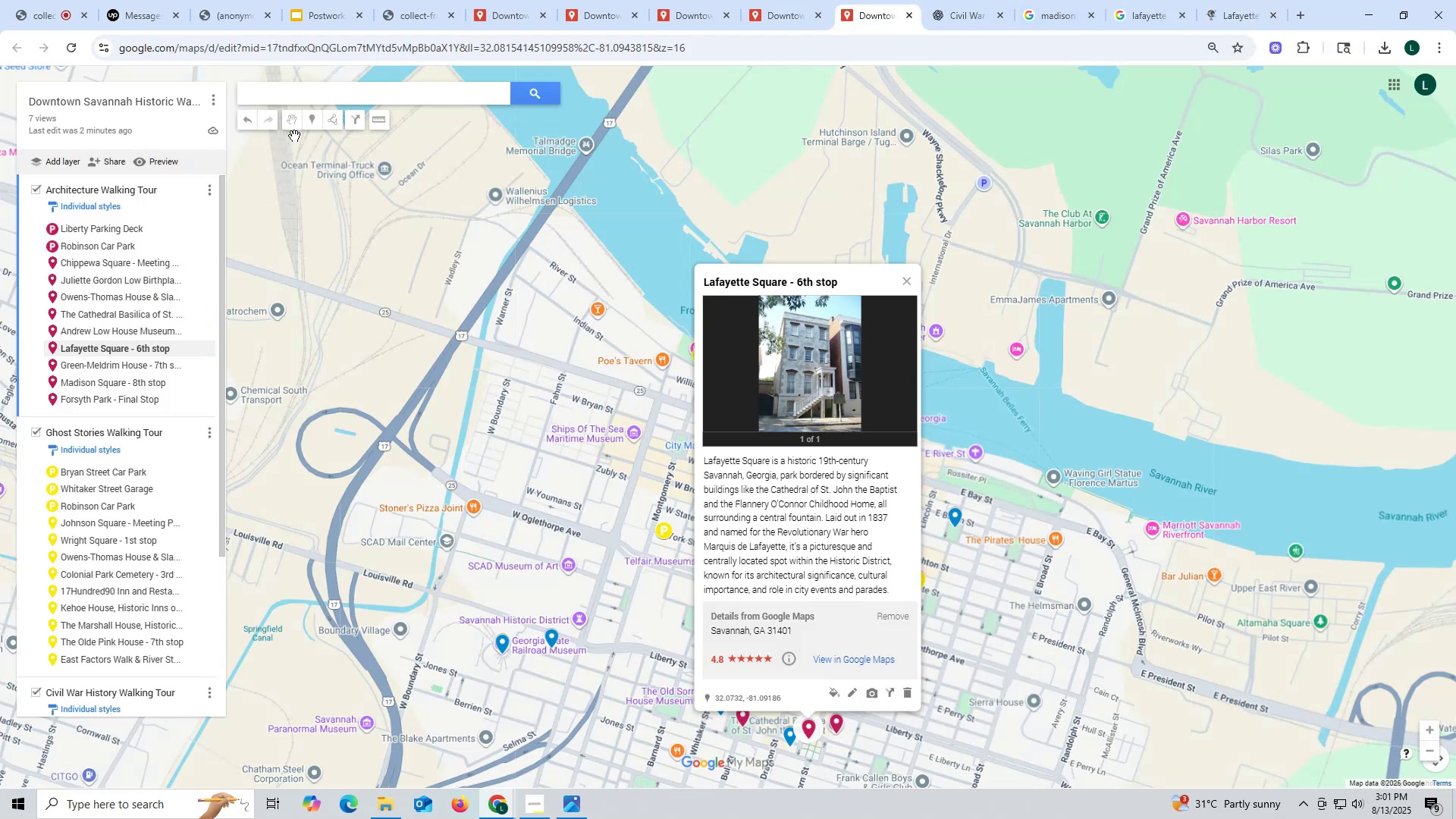 
wait(11.34)
 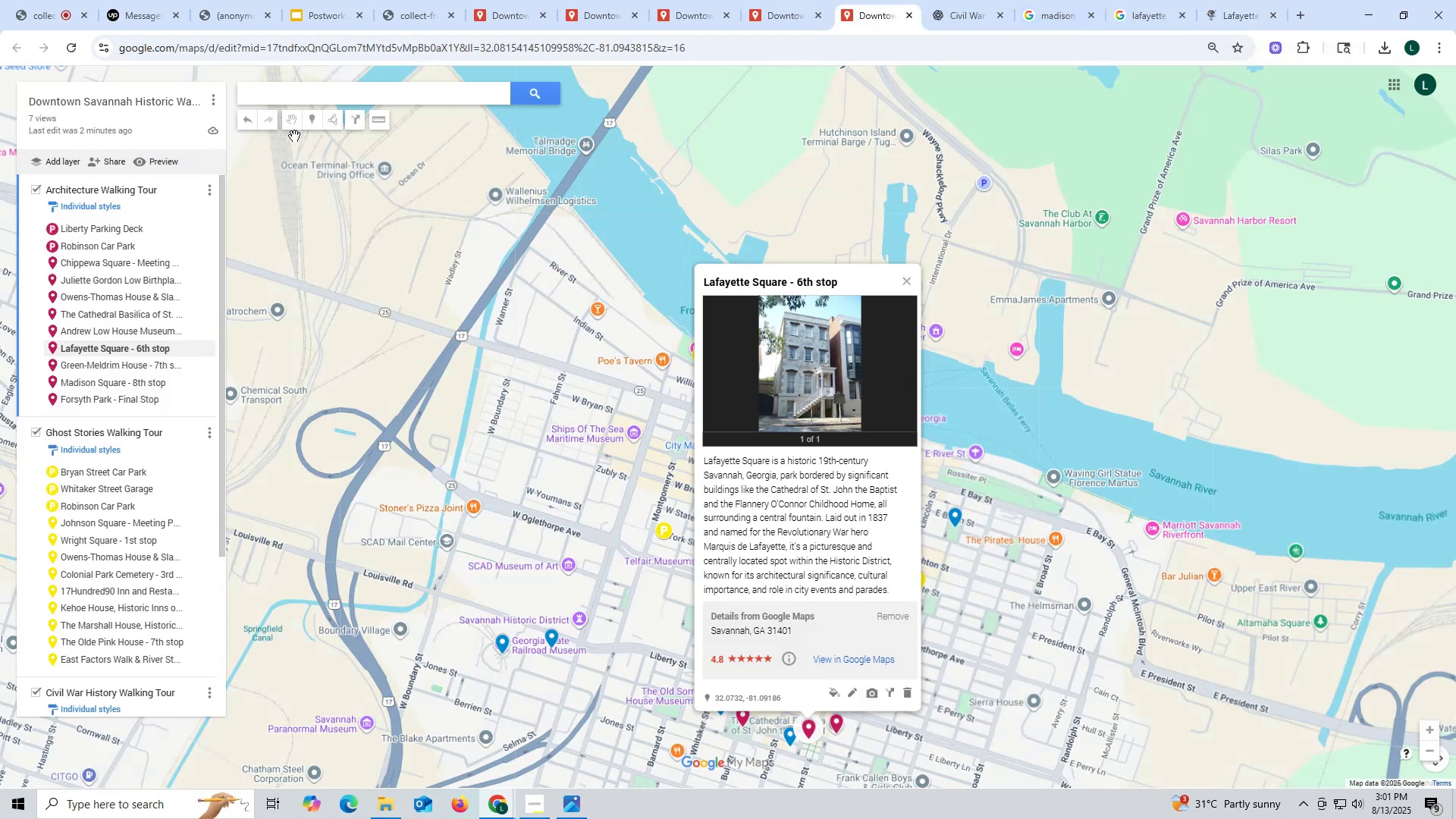 
left_click([1223, 13])
 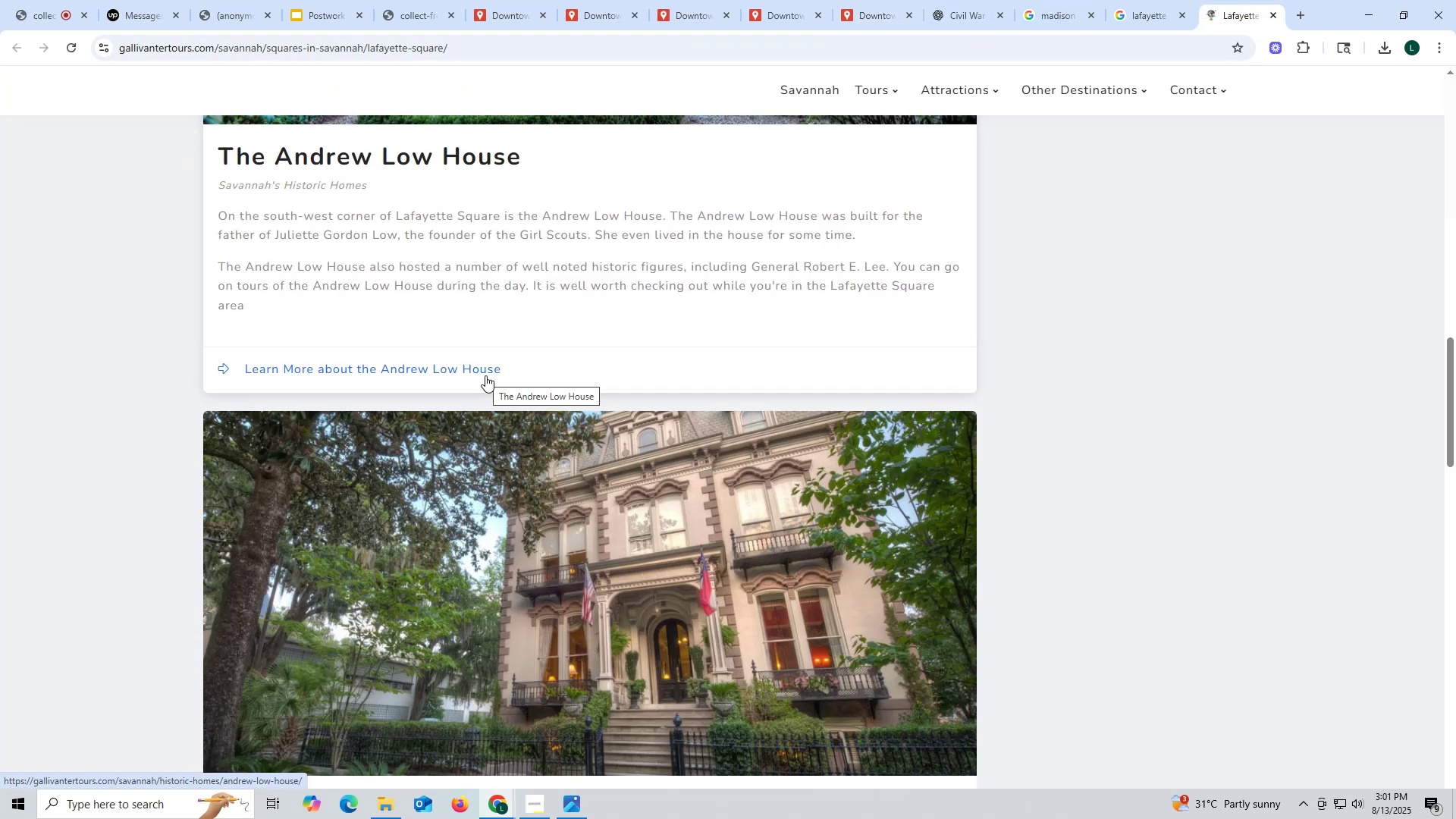 
wait(8.98)
 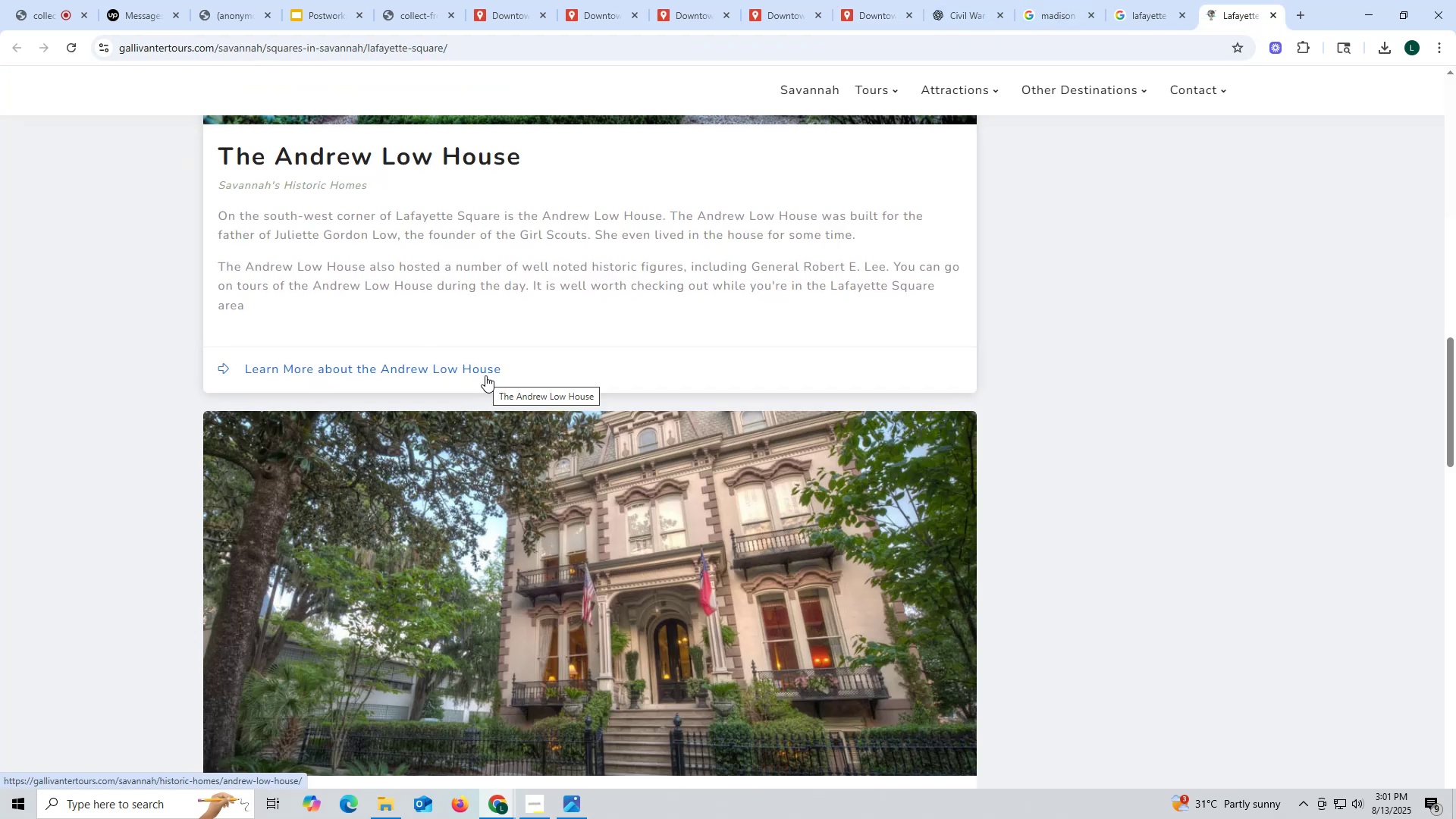 
left_click([874, 16])
 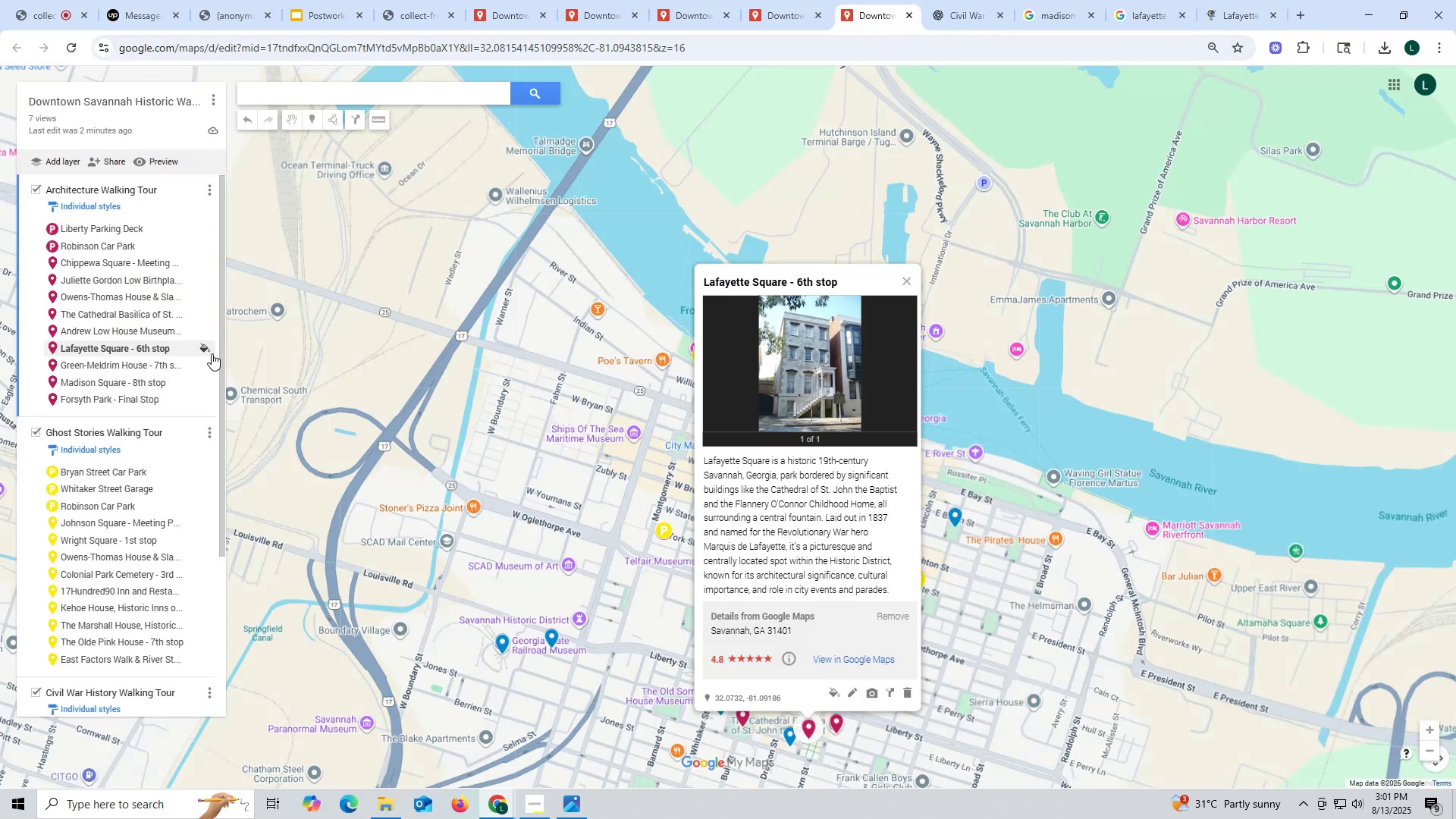 
wait(5.77)
 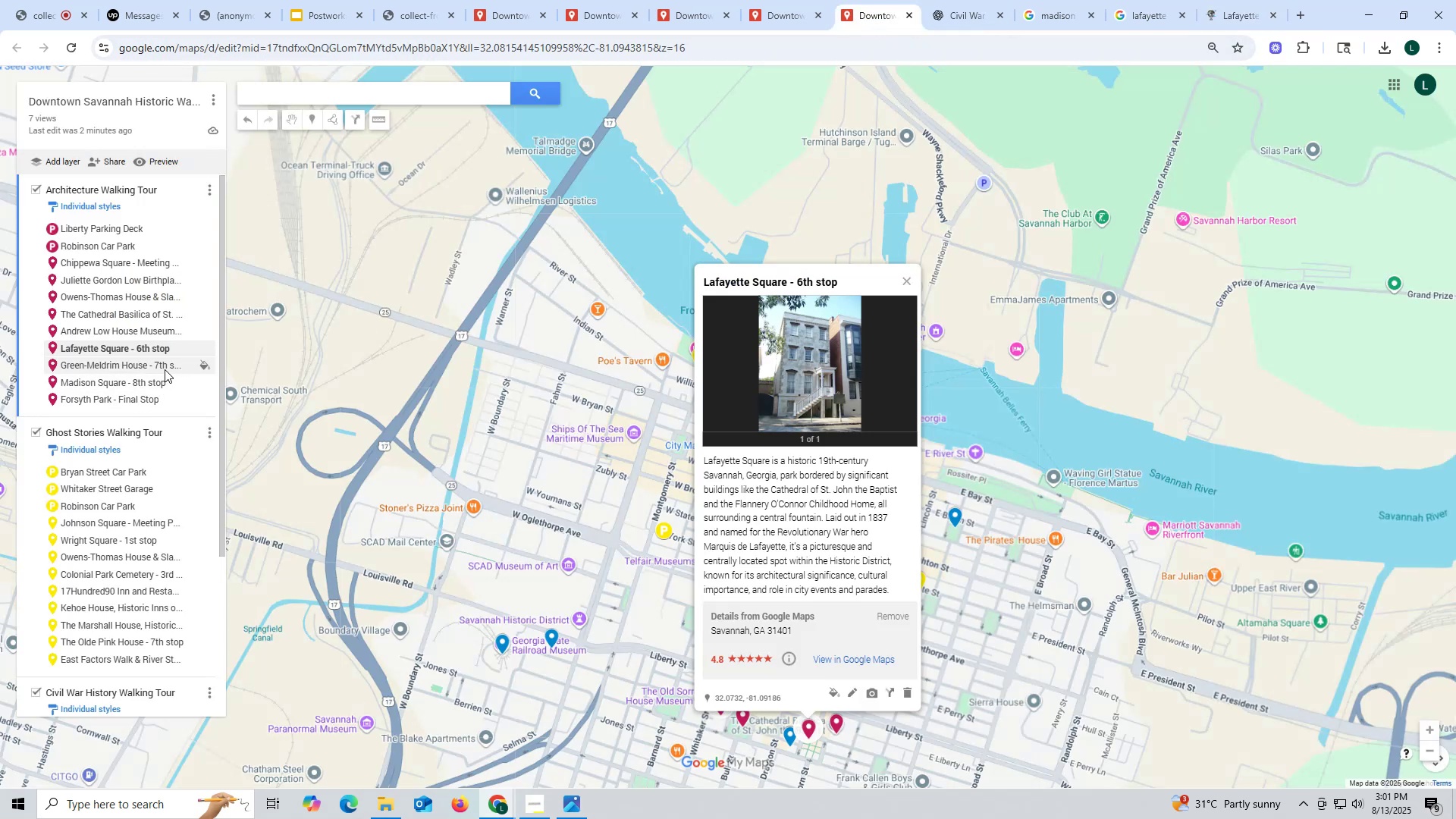 
left_click([914, 693])
 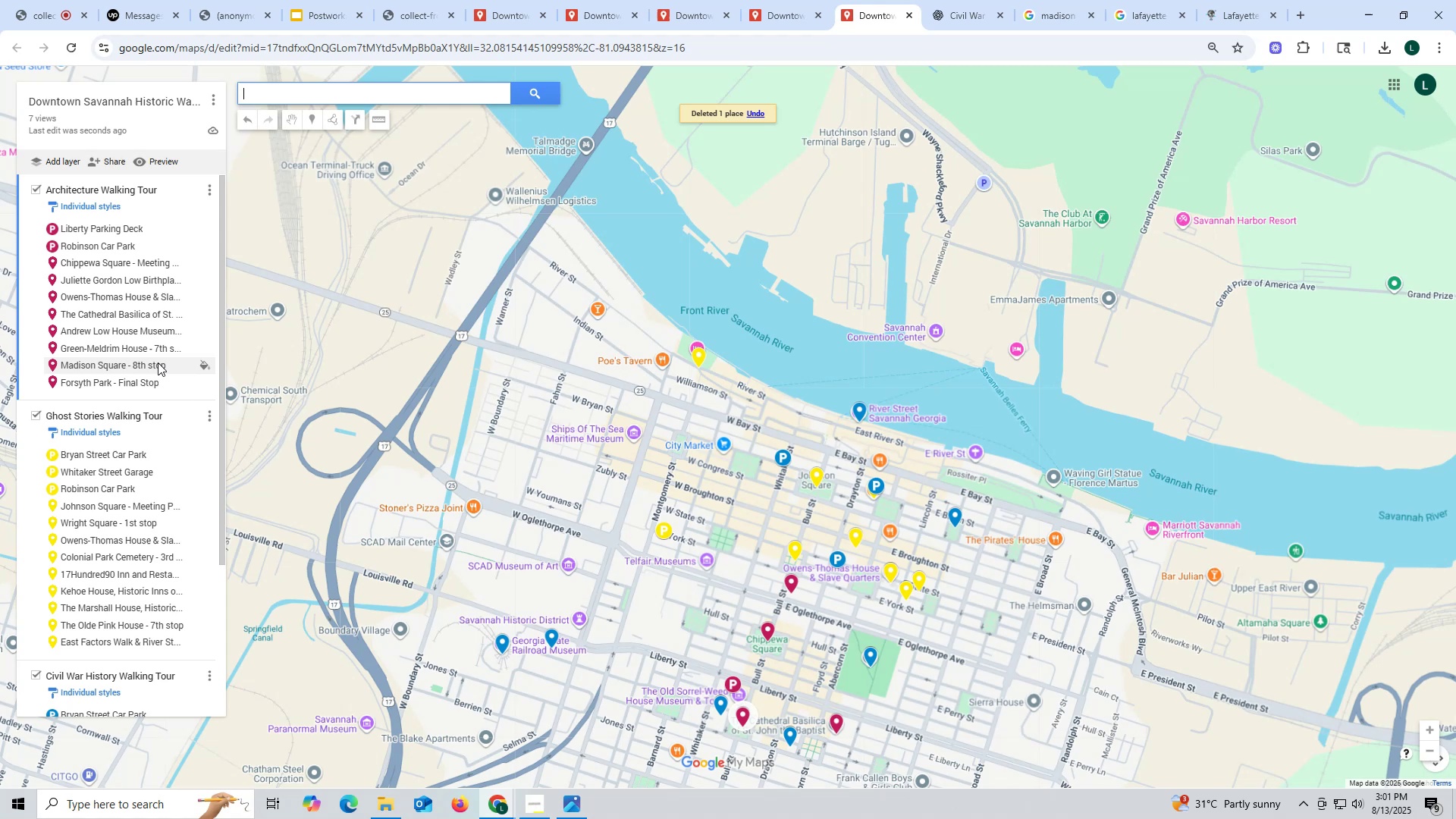 
left_click([160, 329])
 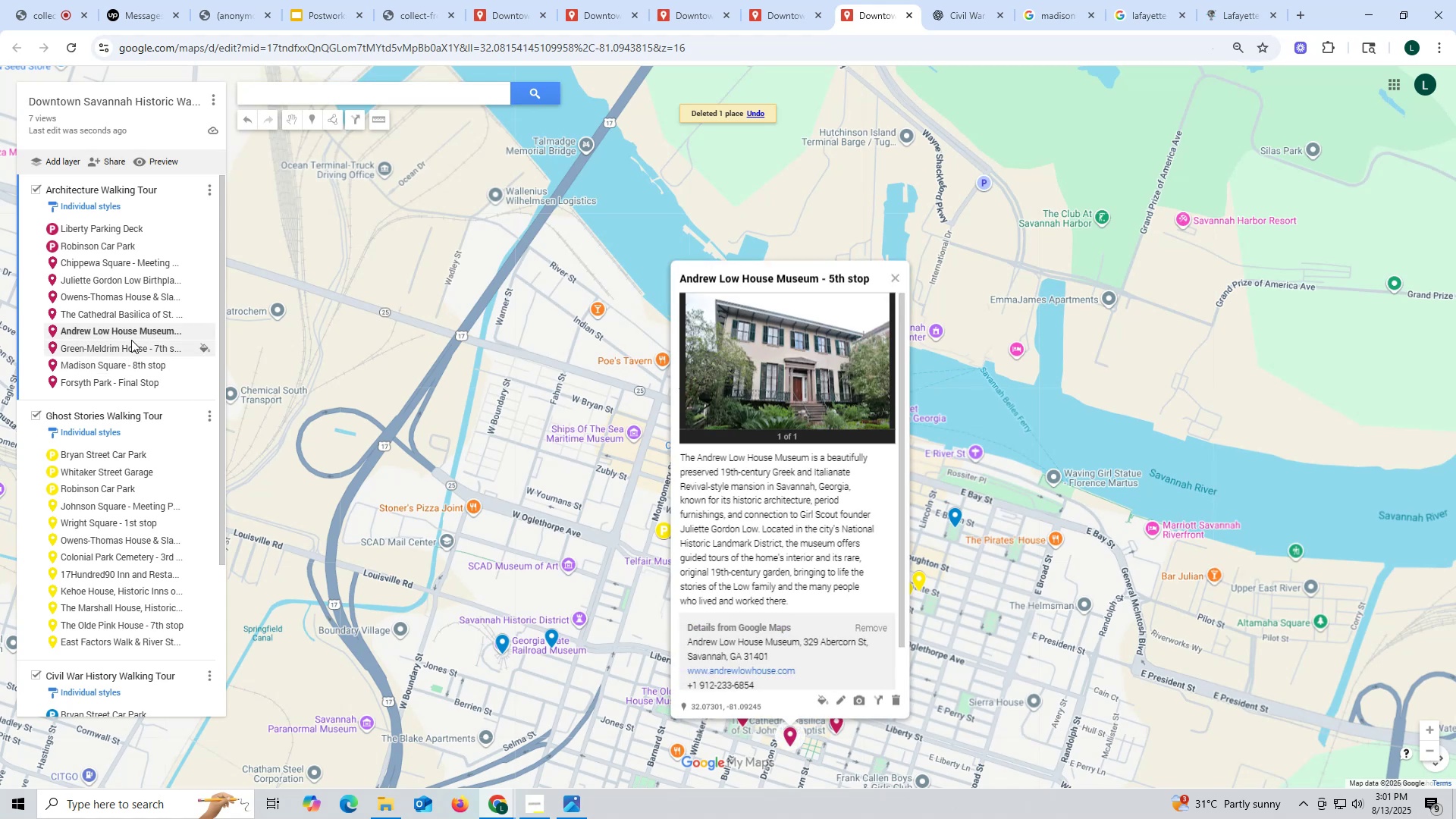 
left_click([128, 350])
 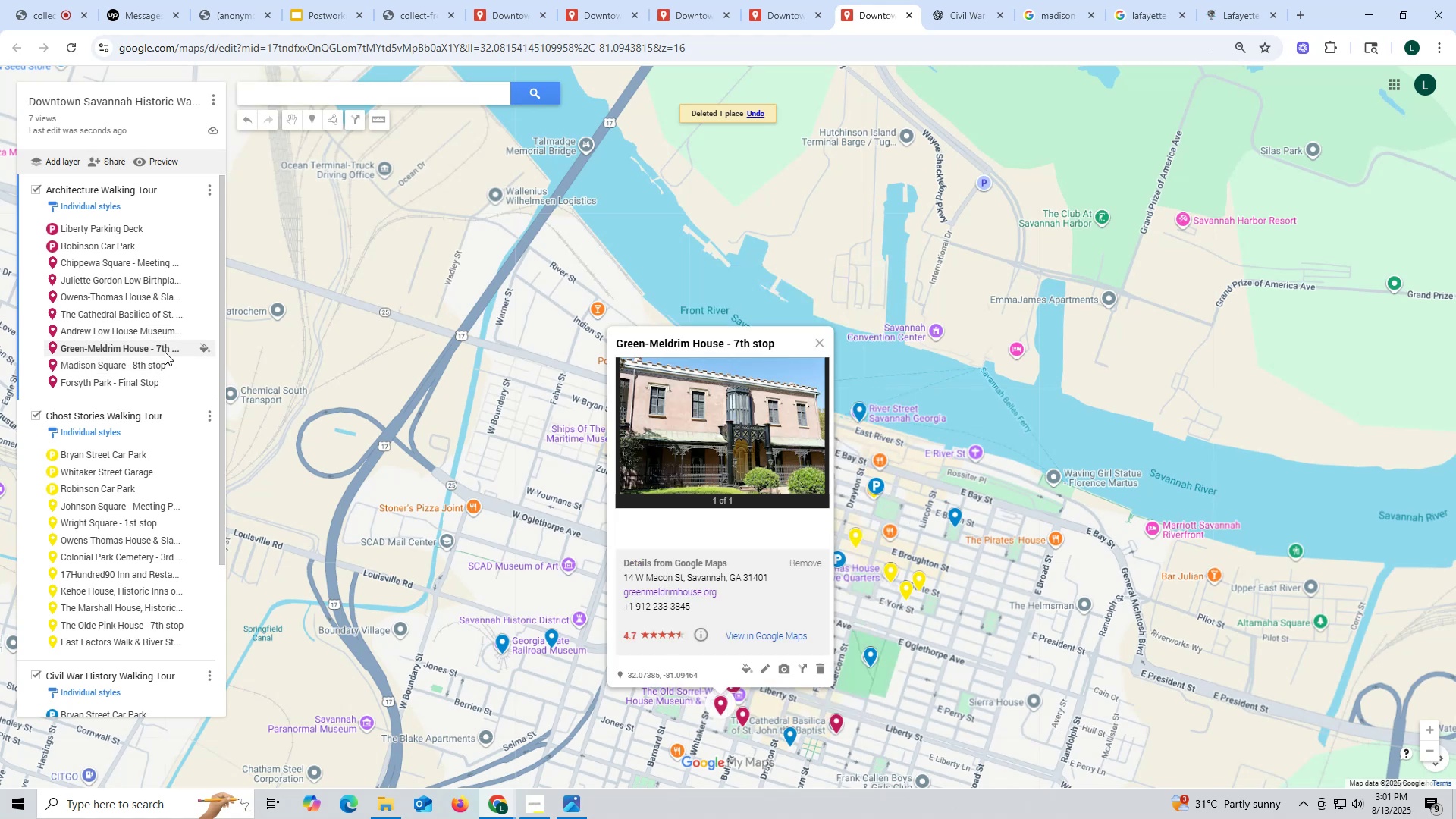 
right_click([164, 351])
 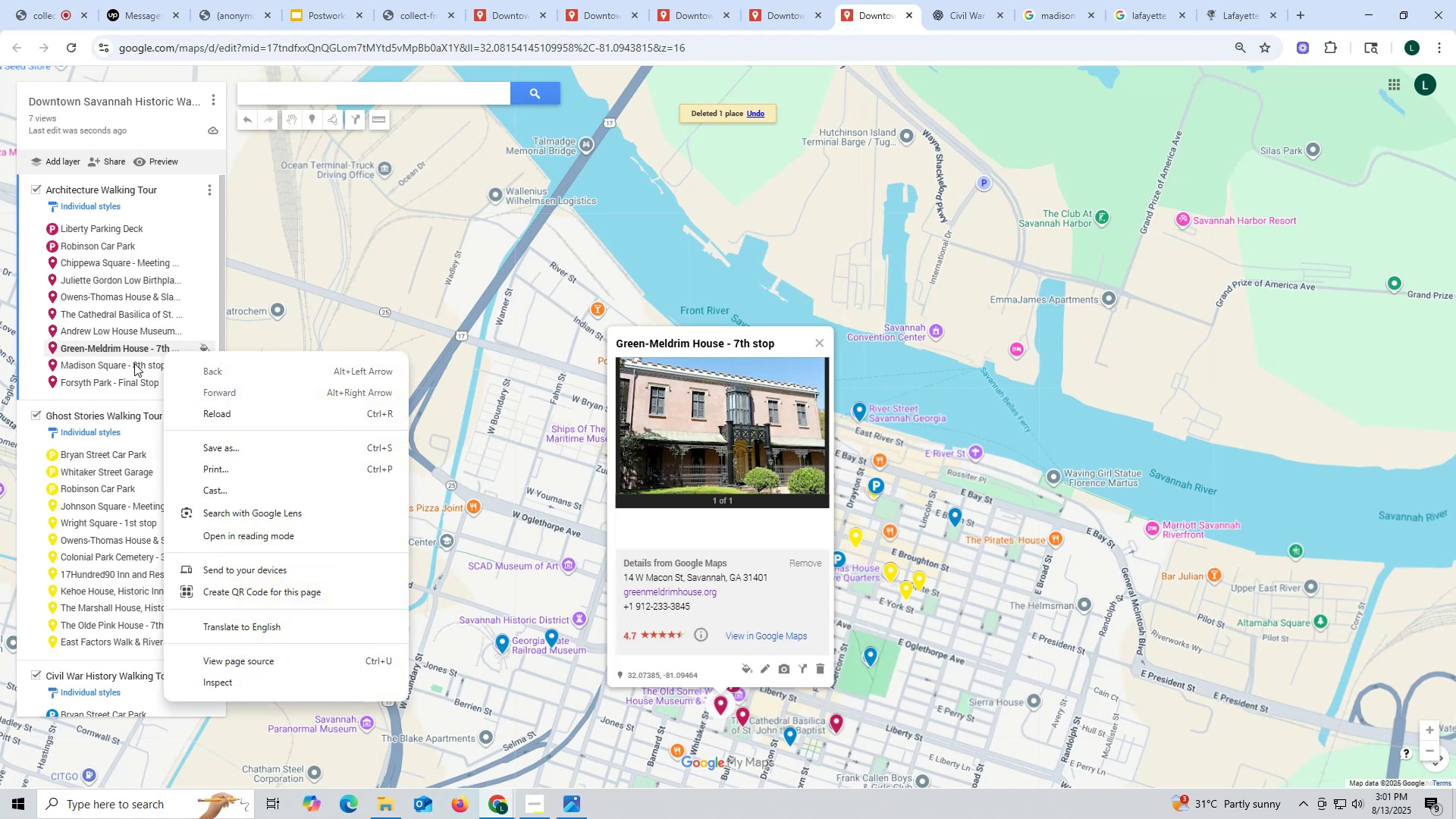 
left_click([129, 346])
 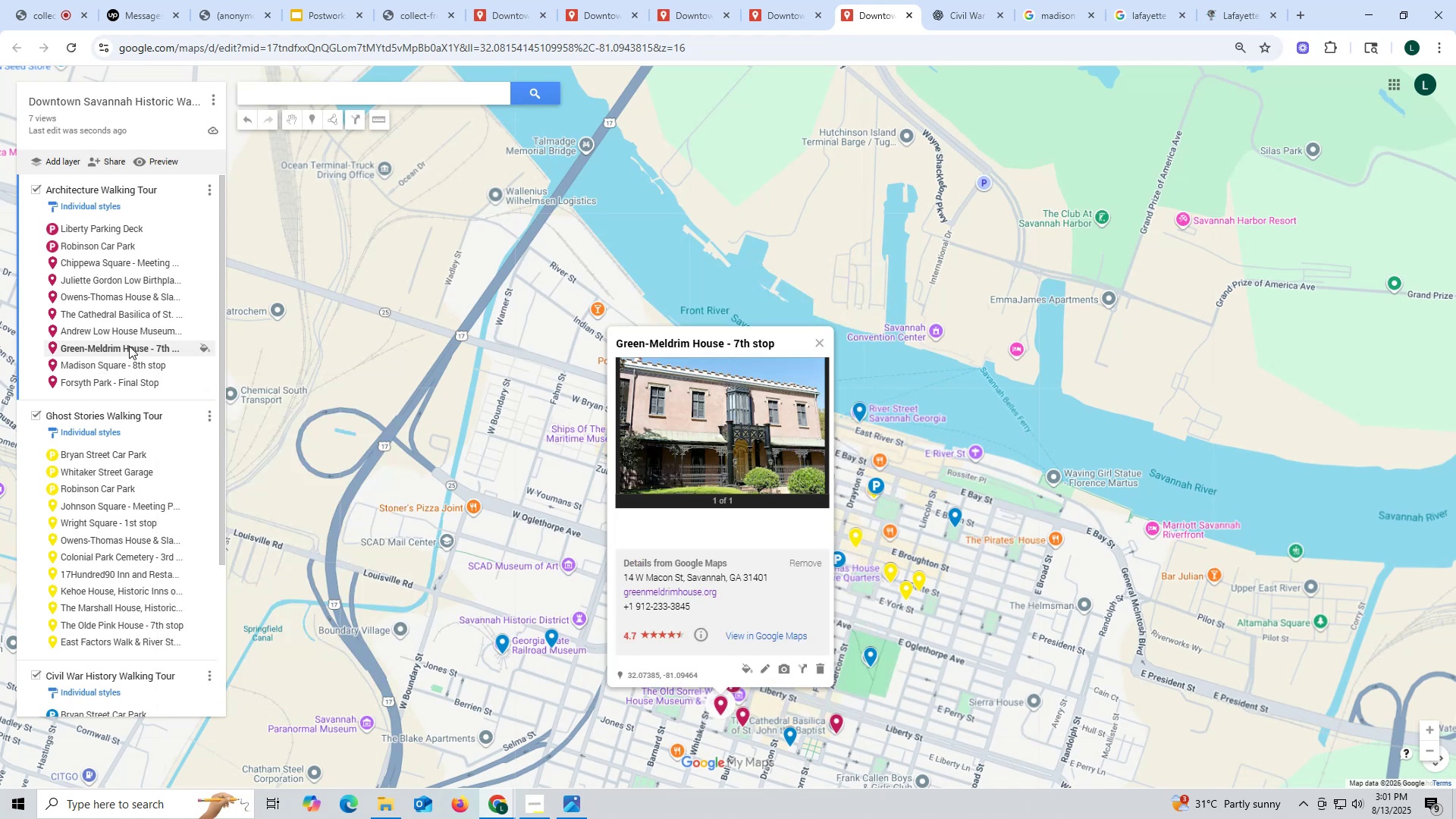 
left_click([753, 346])
 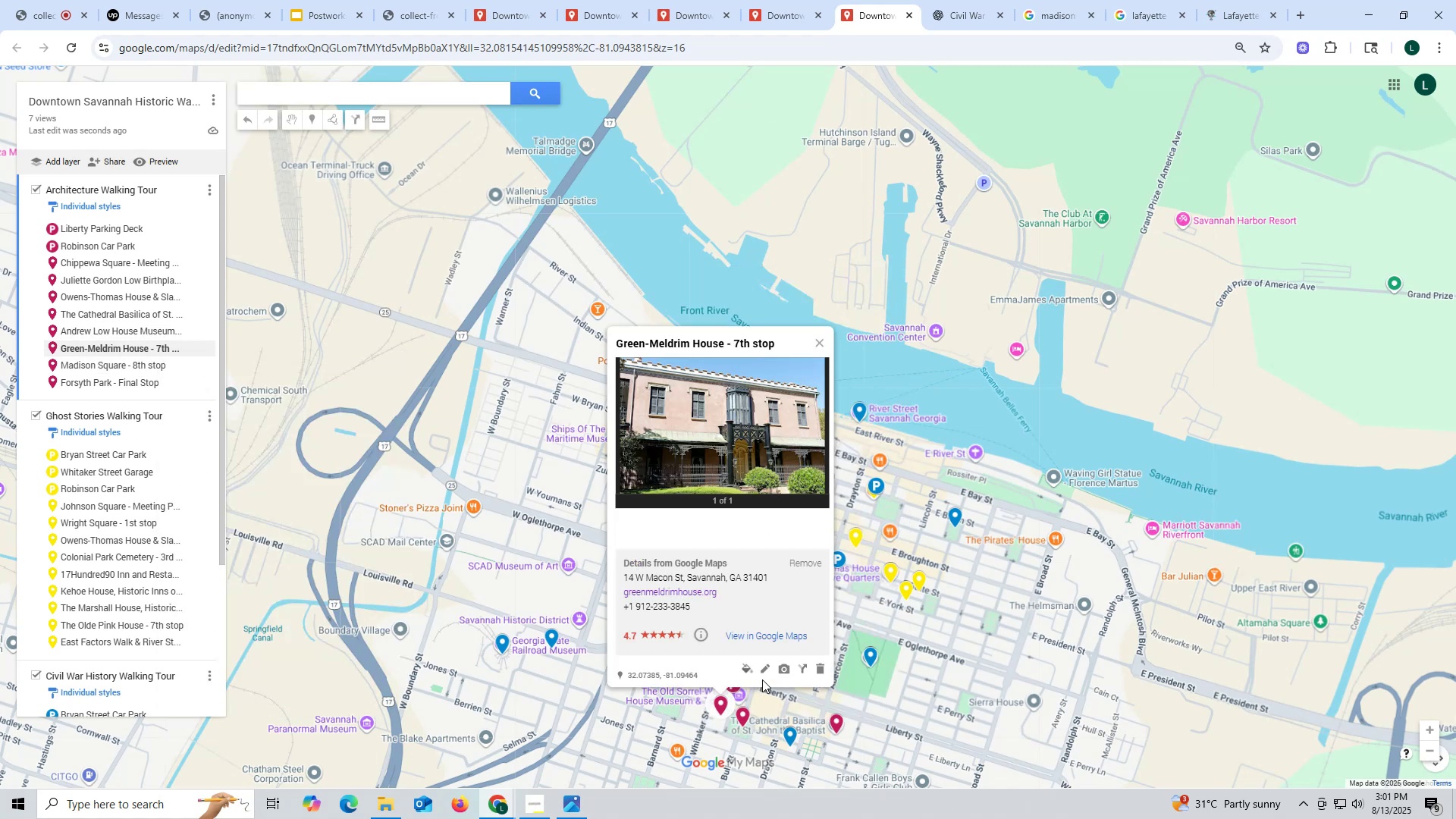 
left_click([764, 670])
 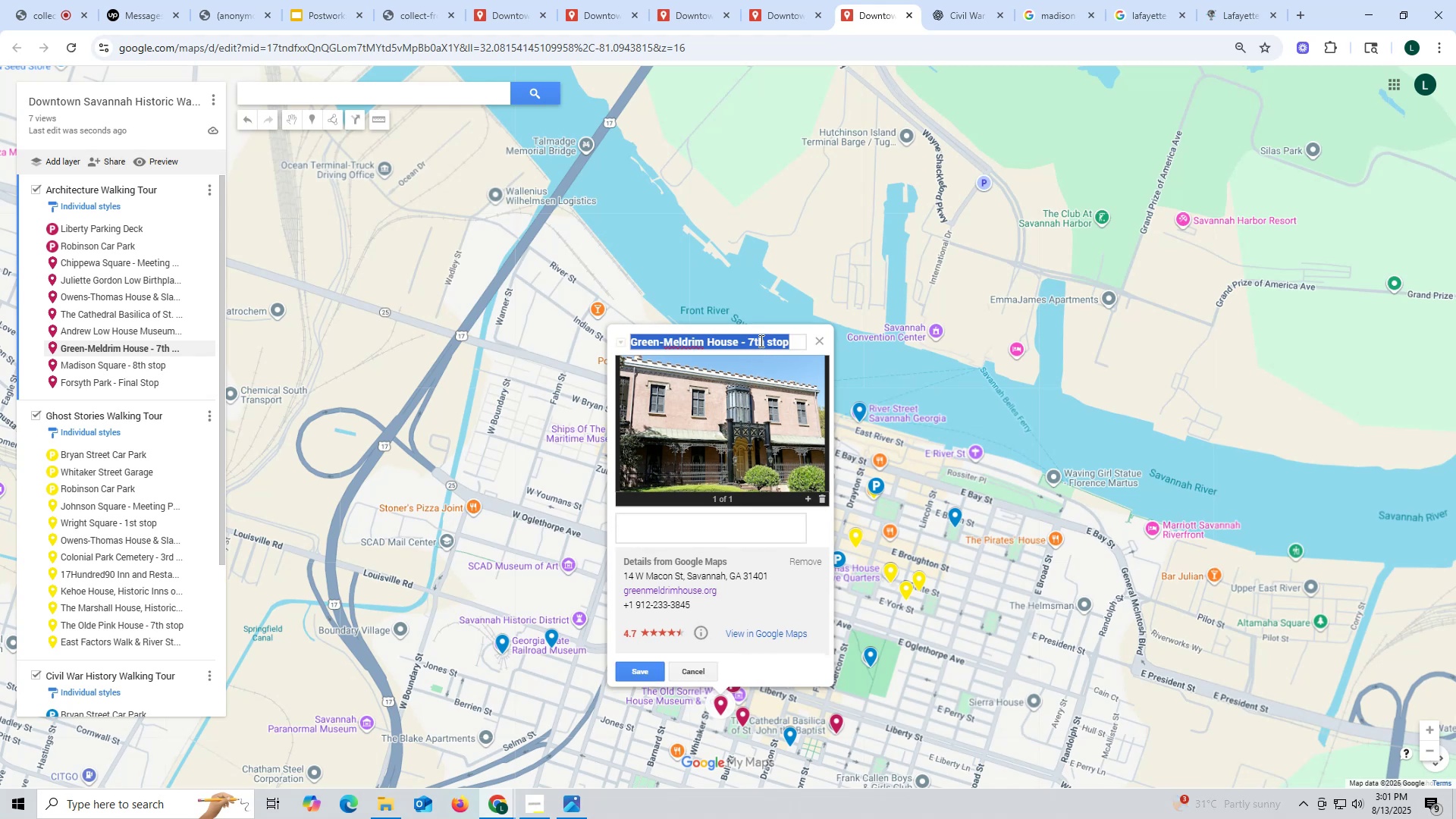 
left_click([758, 334])
 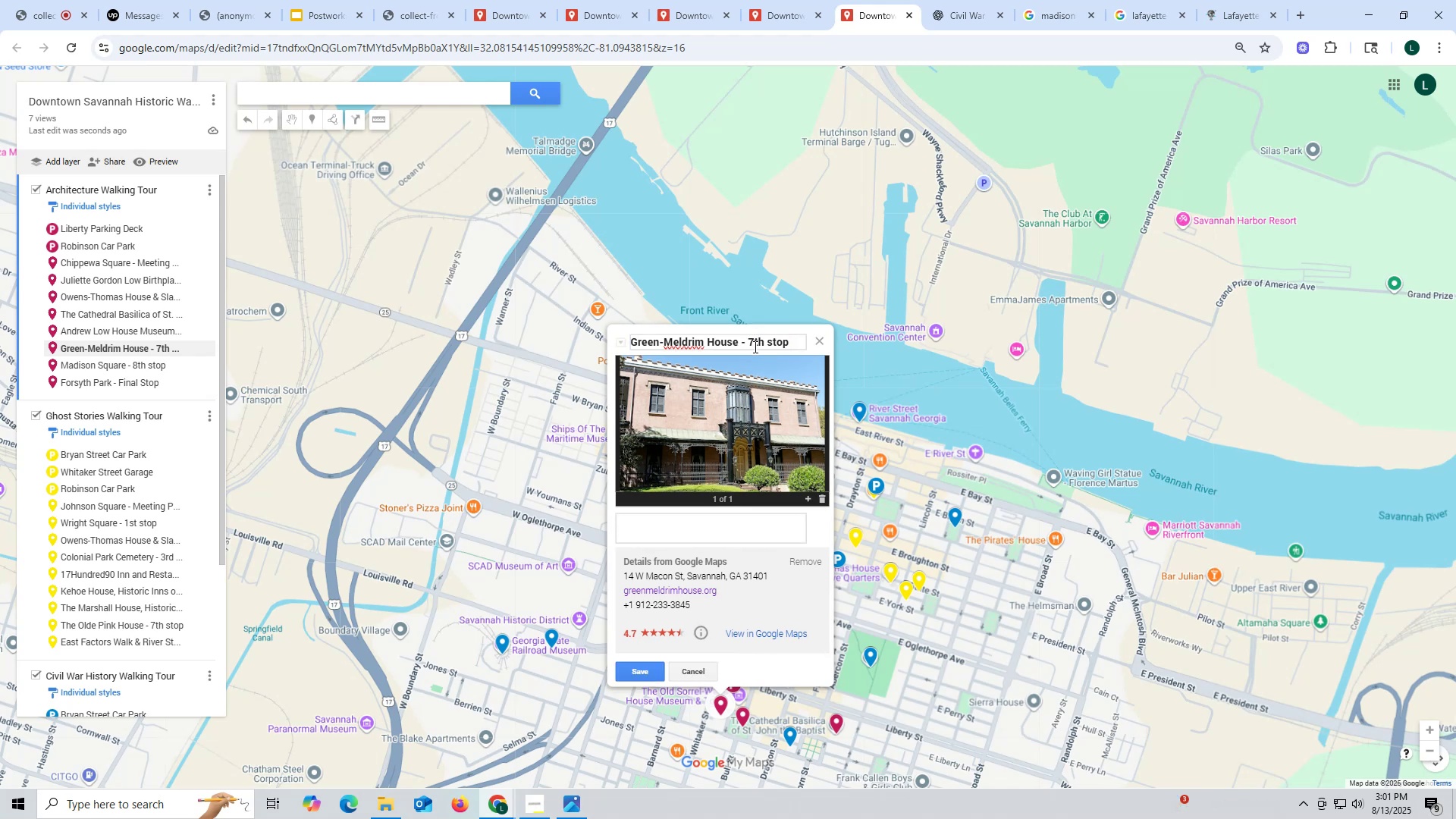 
key(Backspace)
 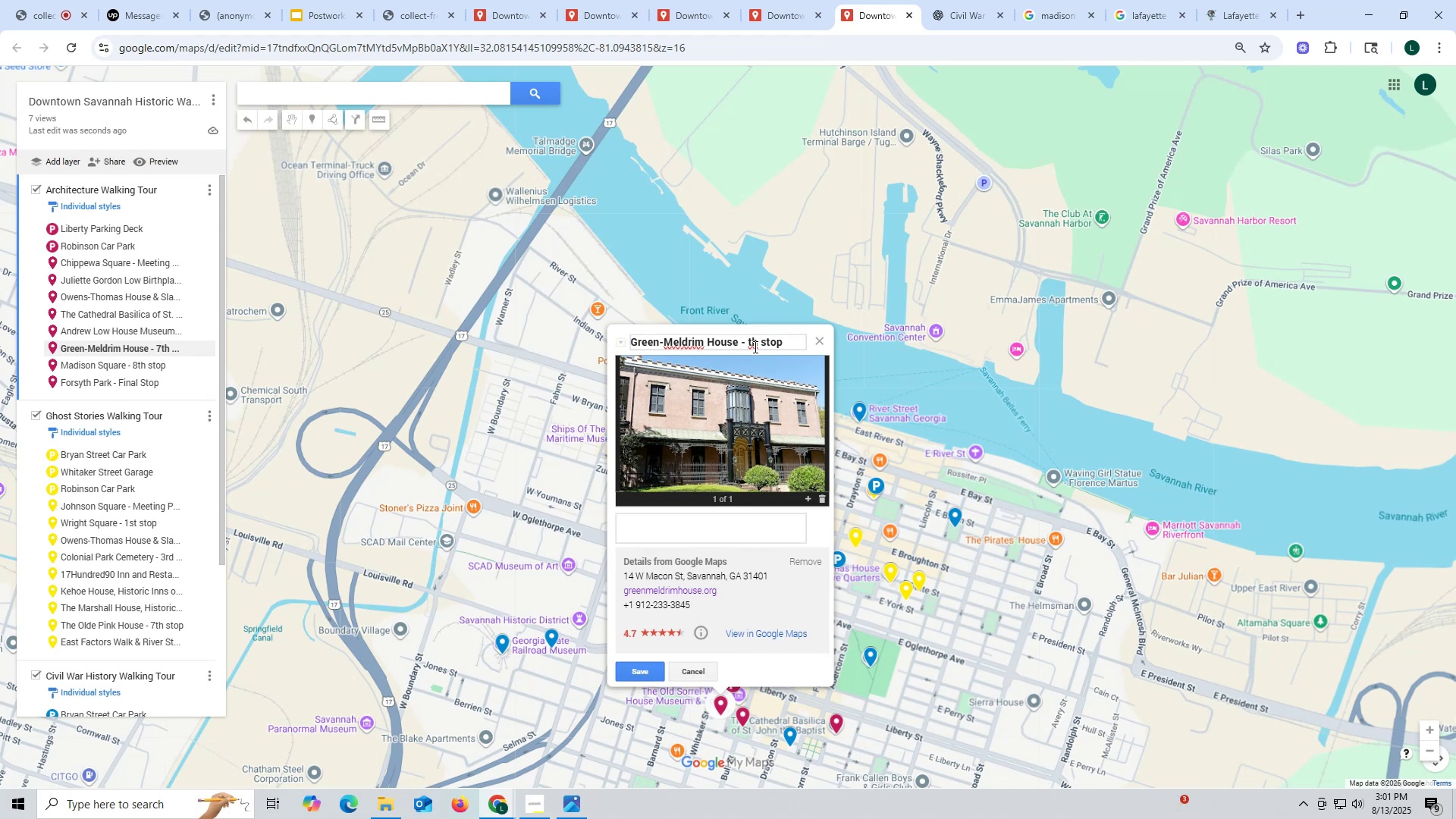 
key(6)
 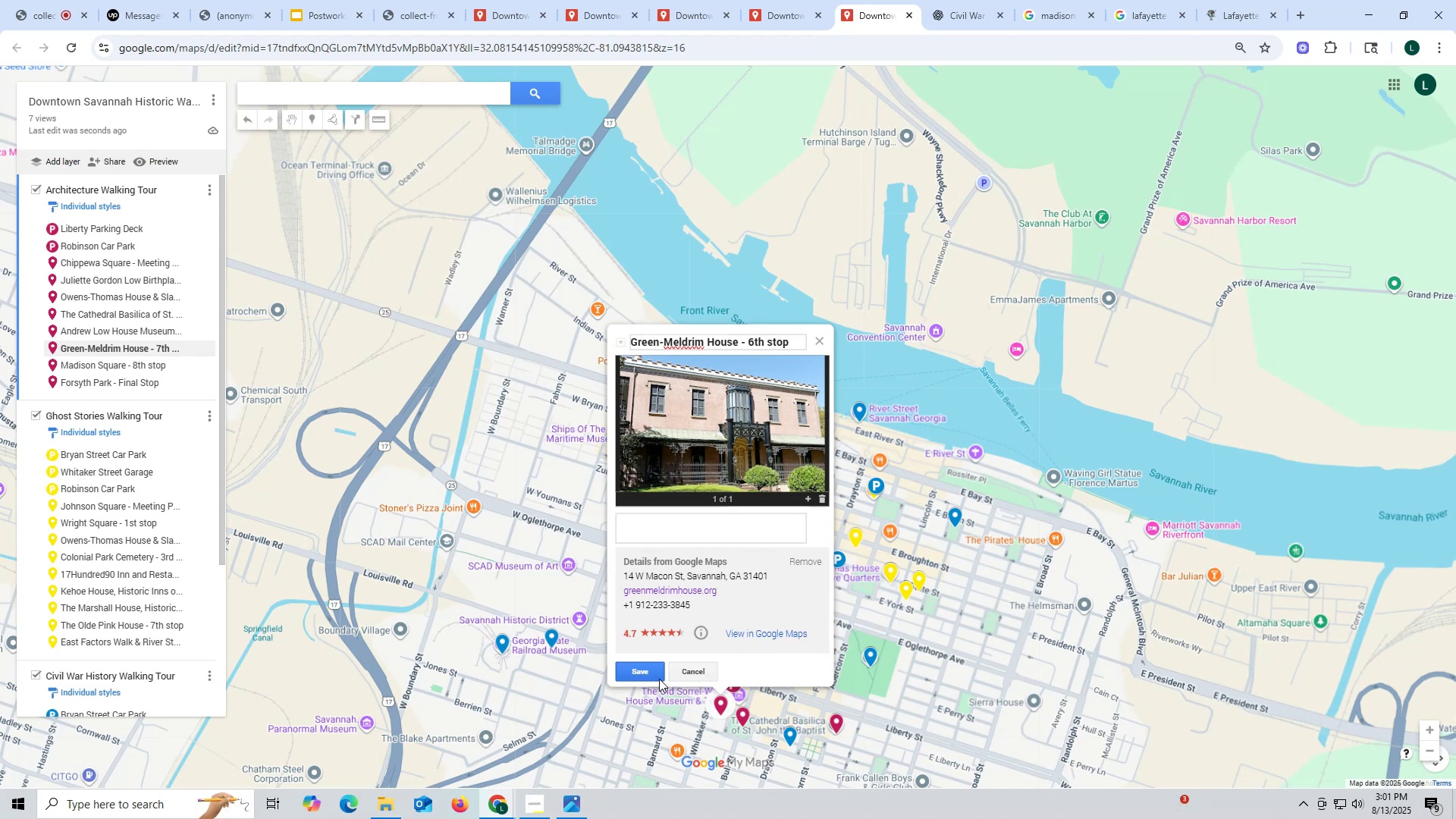 
left_click([654, 673])
 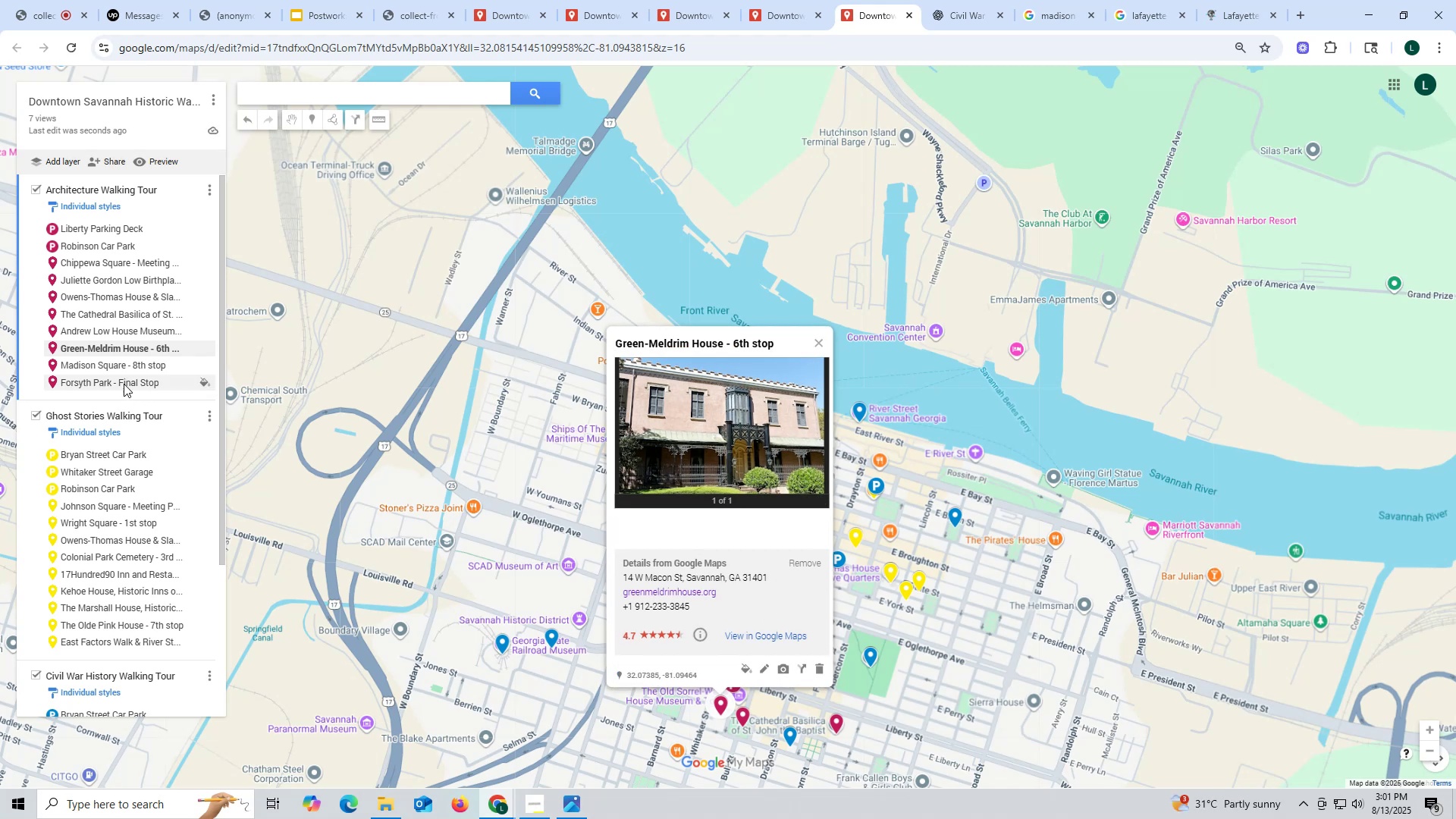 
left_click([115, 369])
 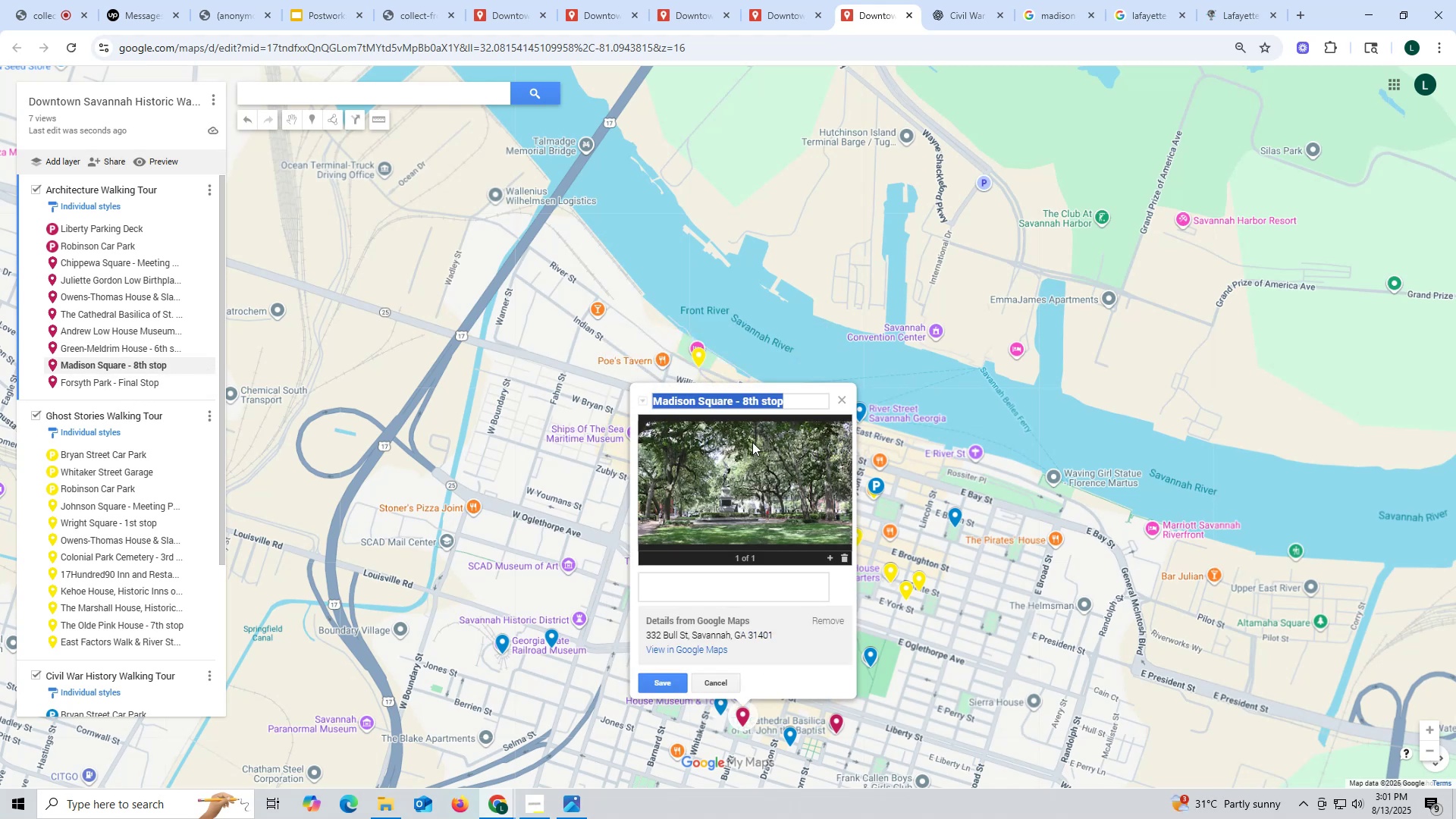 
left_click([750, 398])
 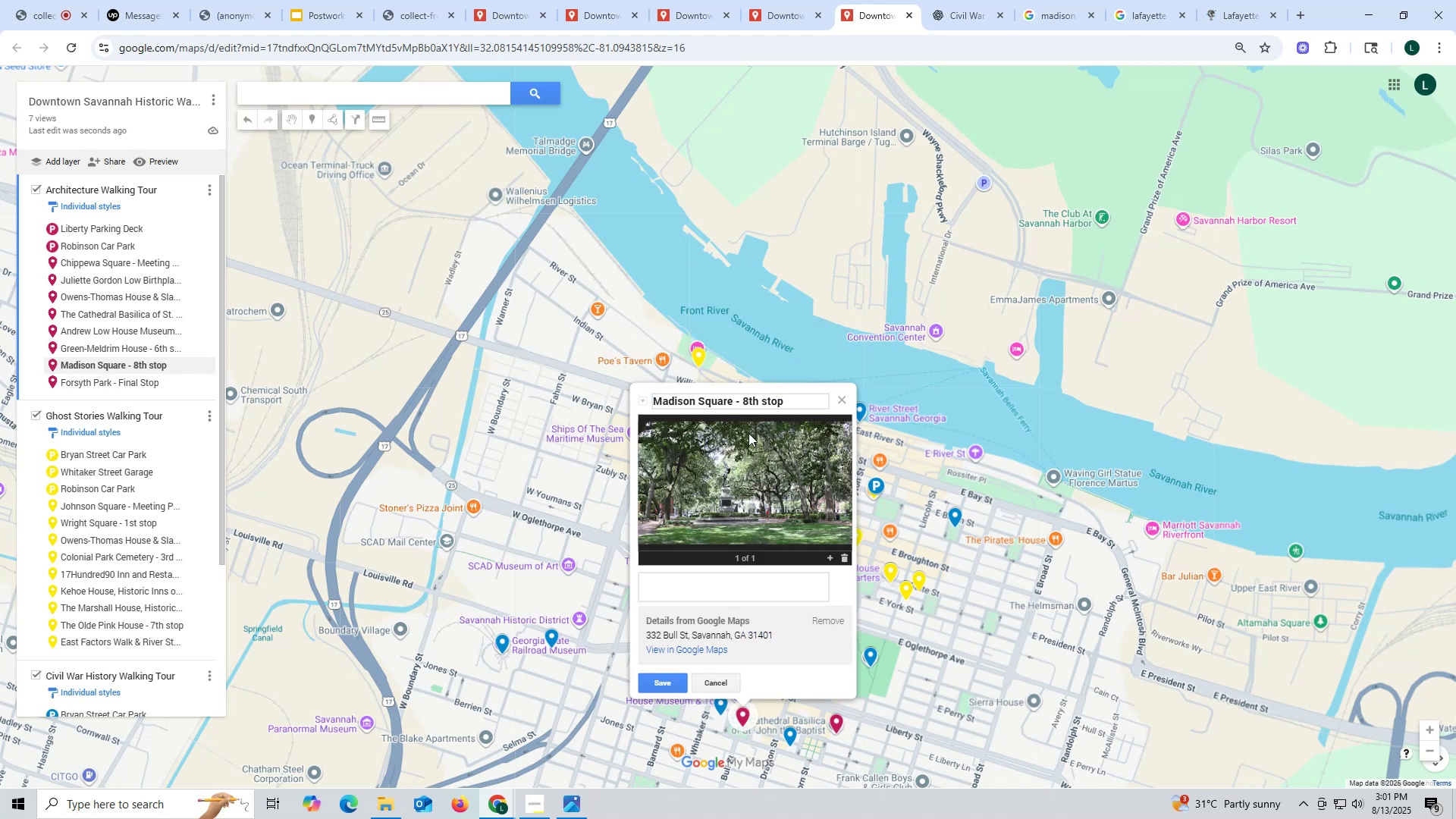 
key(Backspace)
 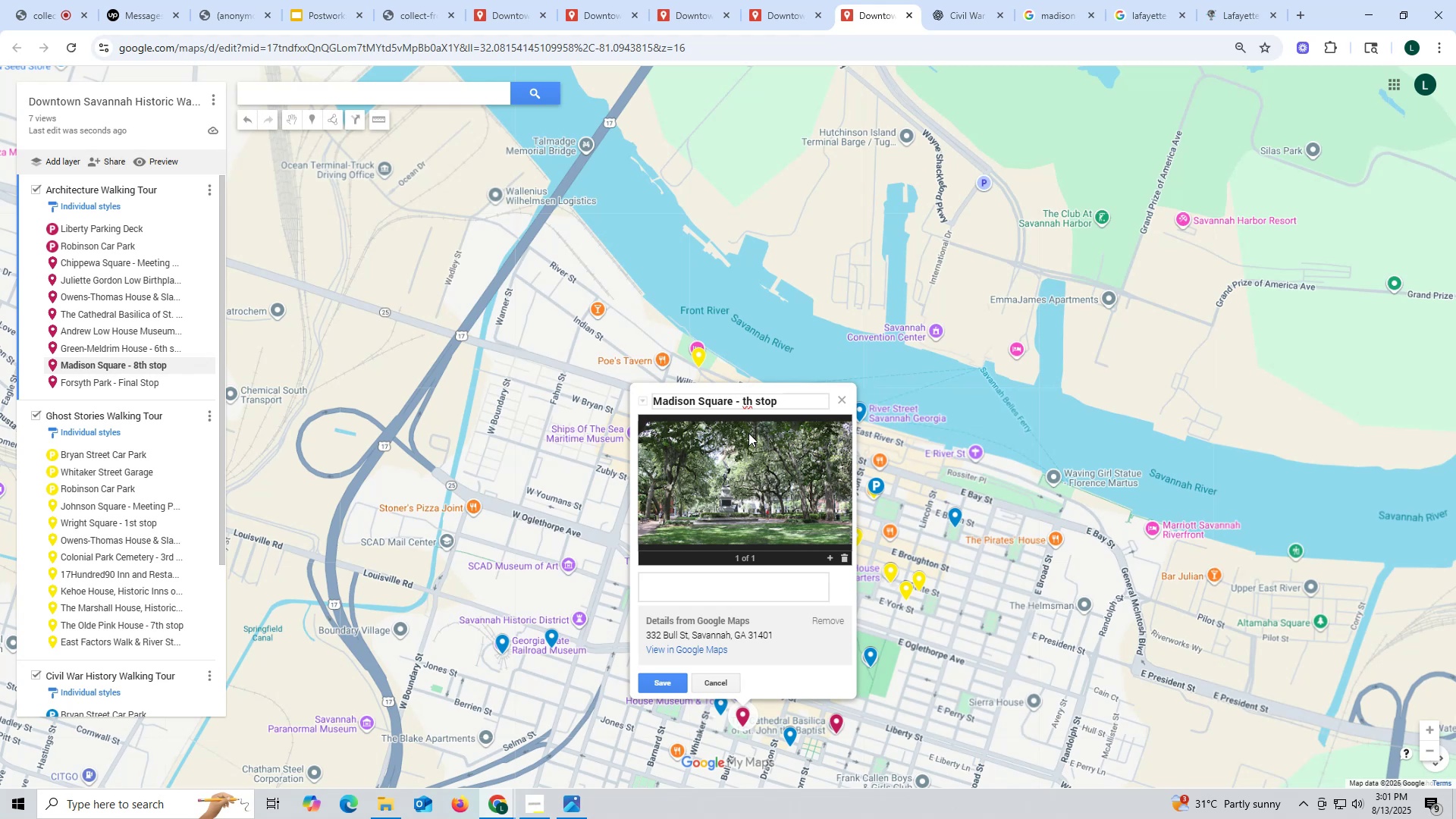 
key(7)
 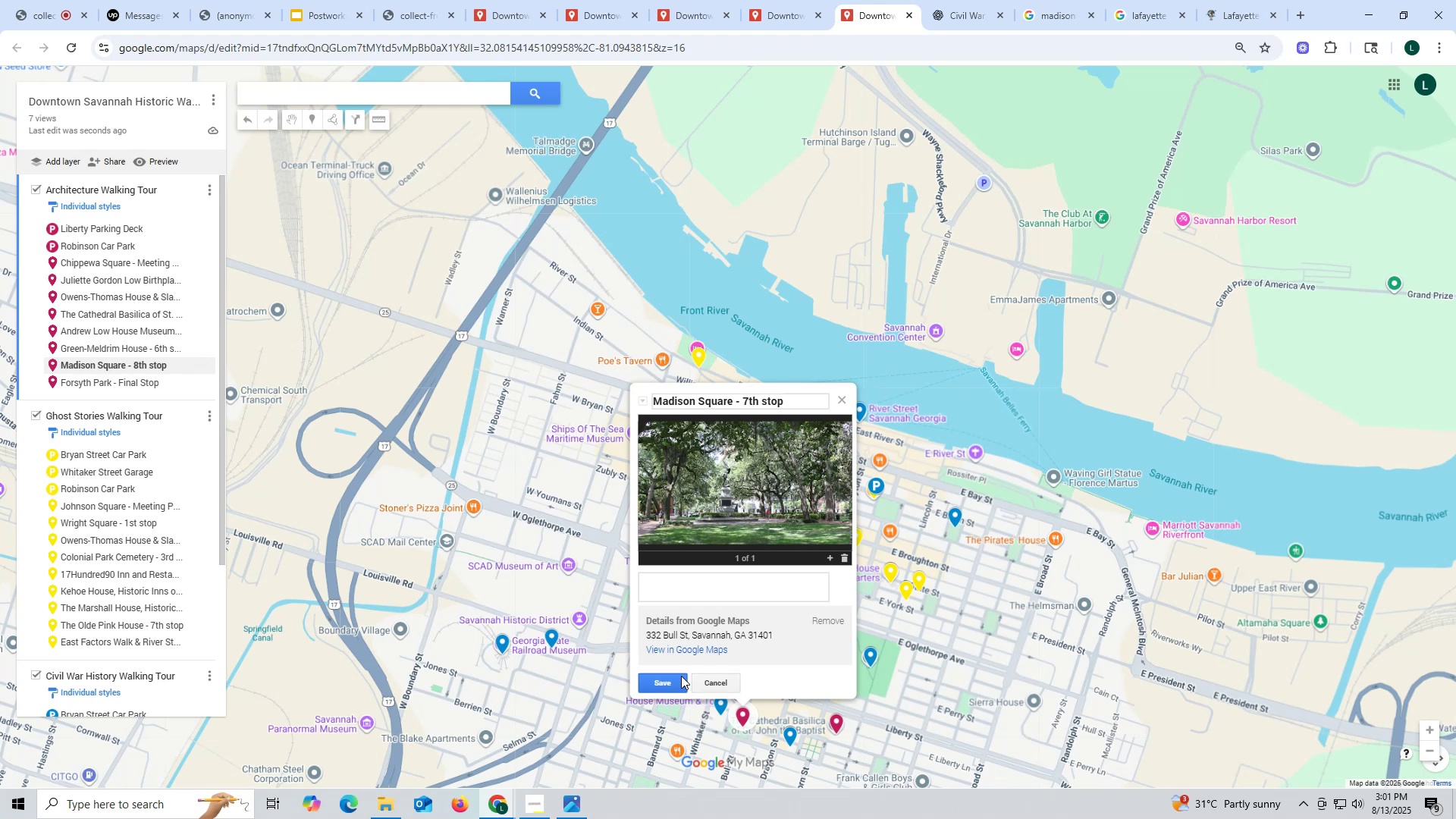 
left_click([673, 681])
 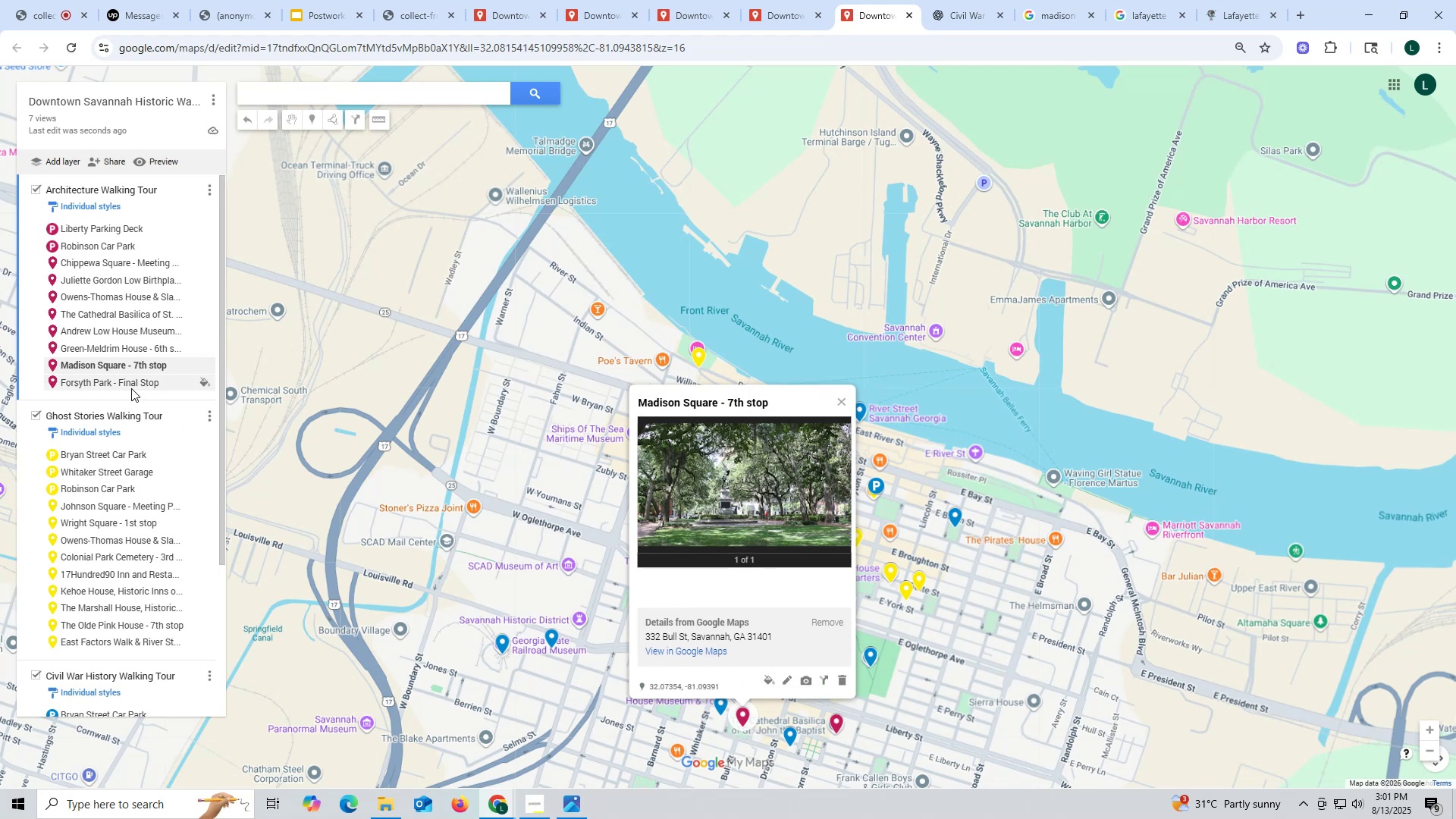 
left_click([128, 381])
 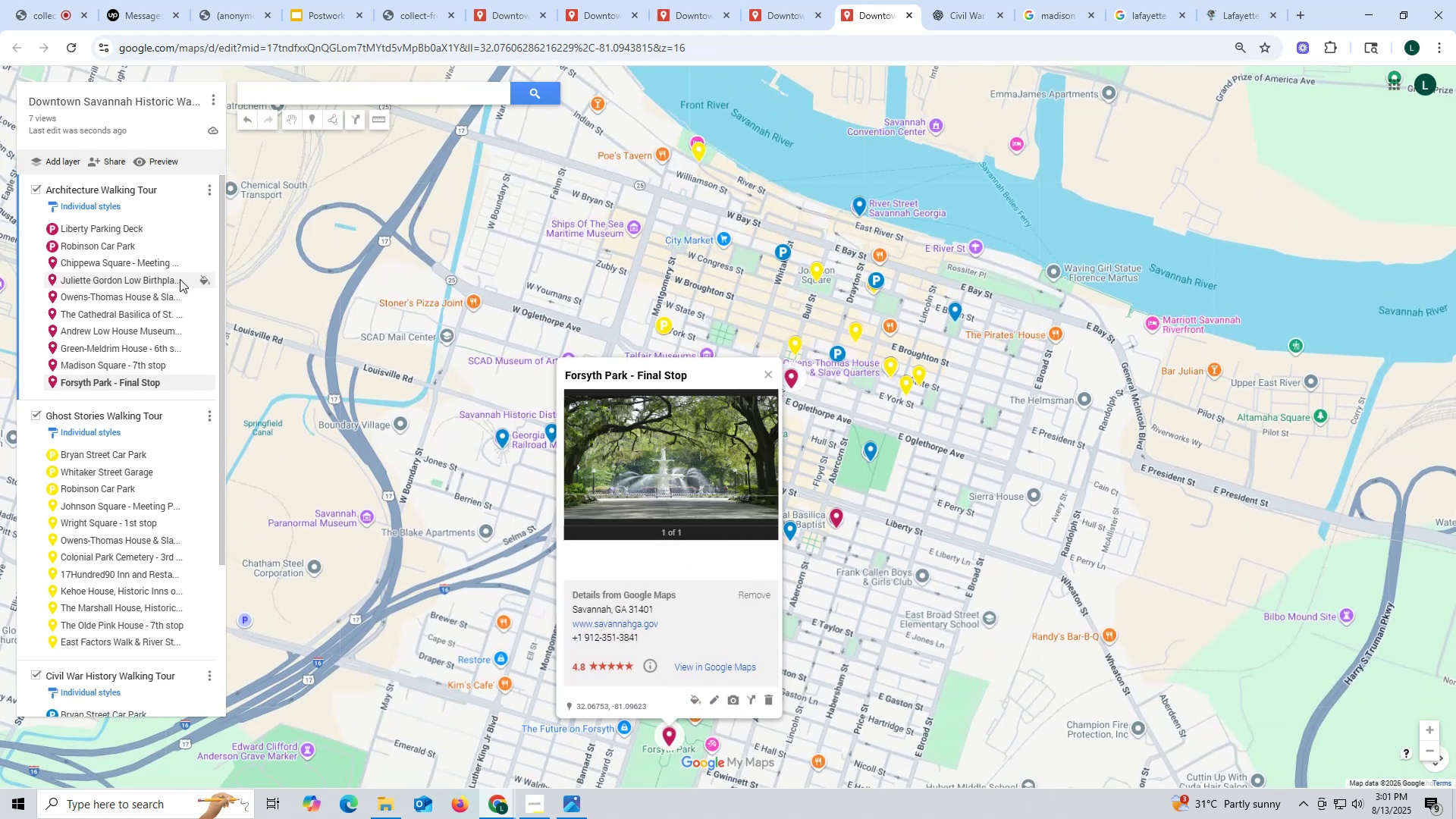 
scroll: coordinate [82, 311], scroll_direction: up, amount: 4.0
 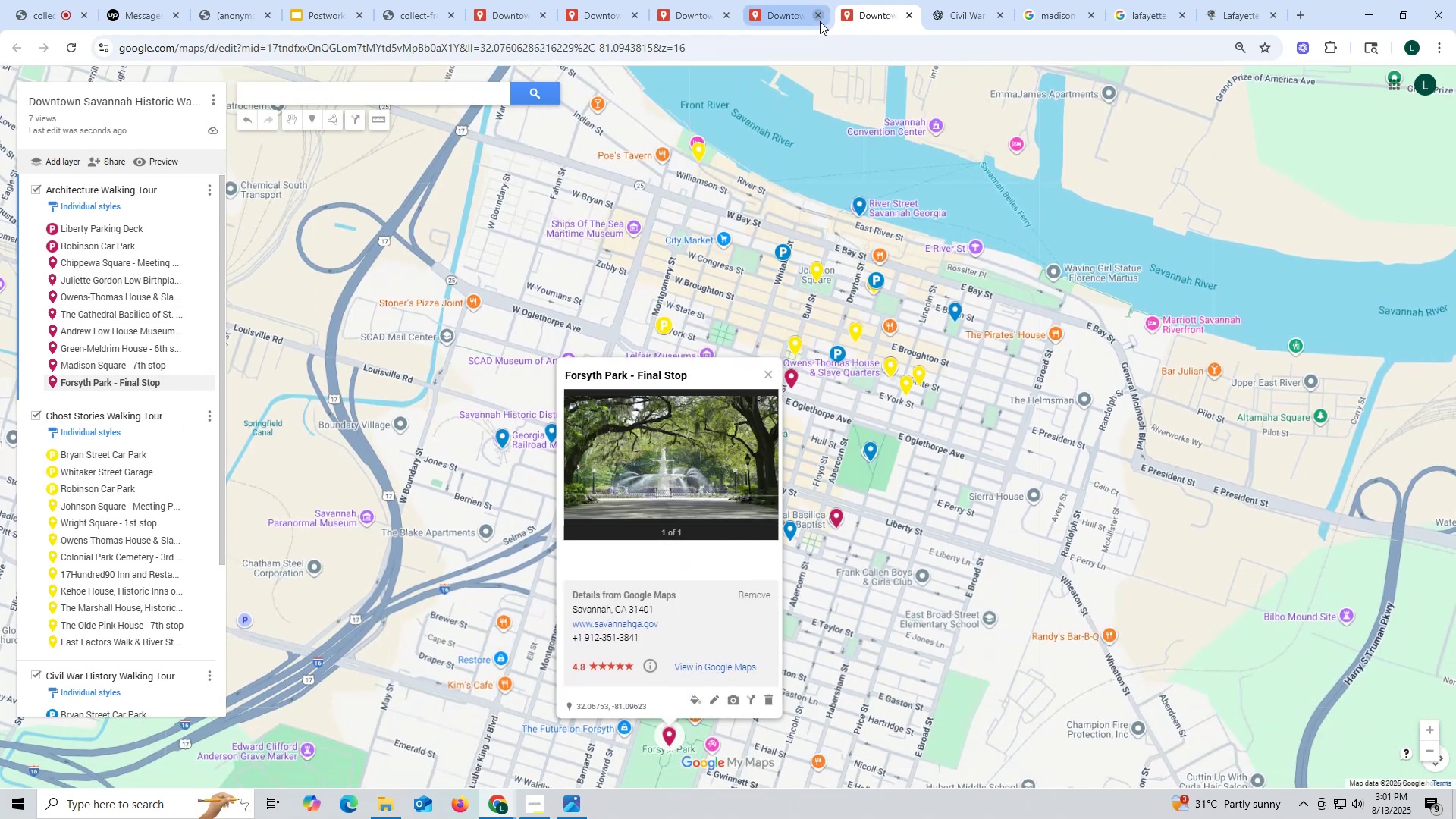 
left_click([777, 16])
 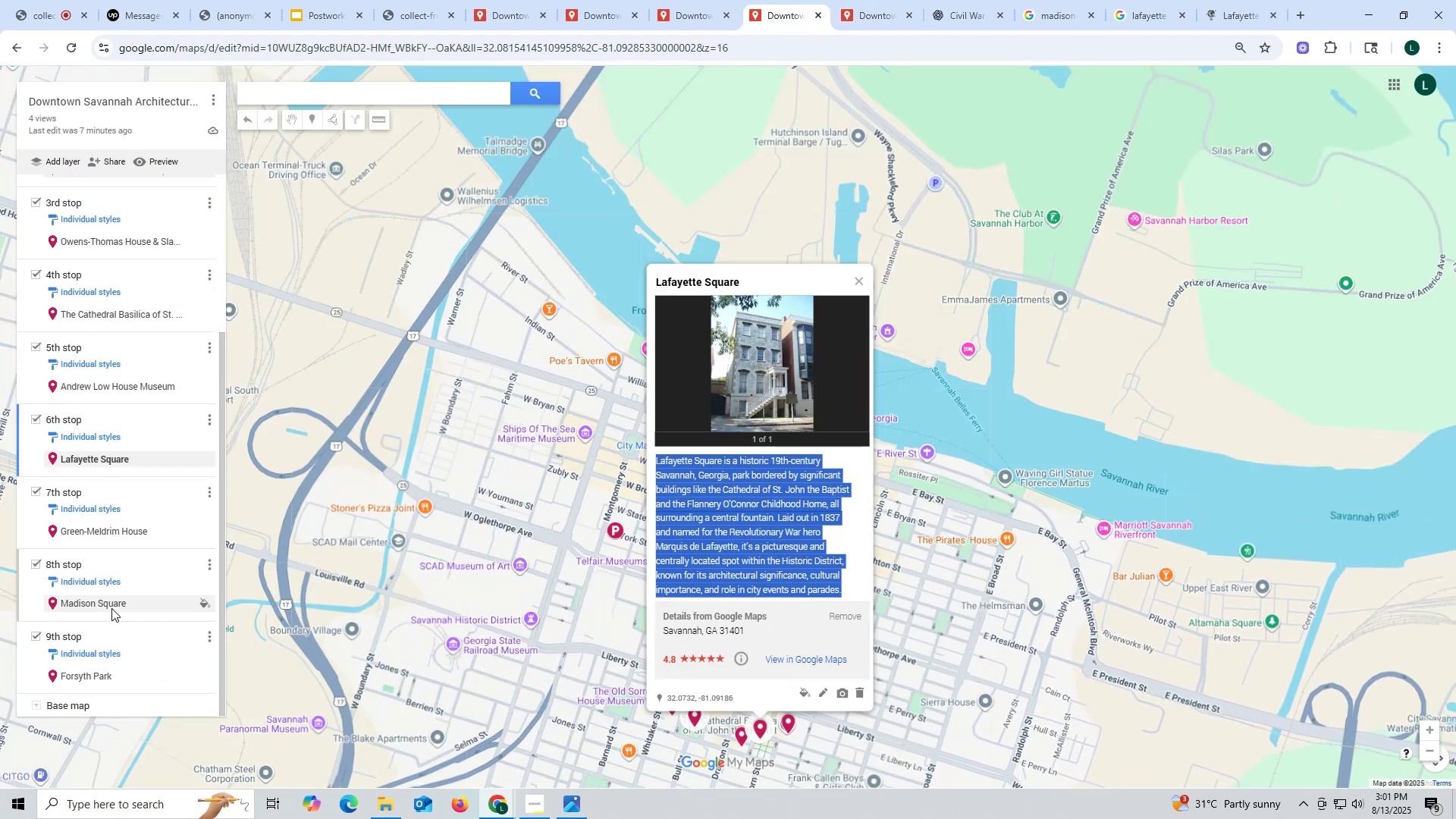 
scroll: coordinate [183, 631], scroll_direction: down, amount: 4.0
 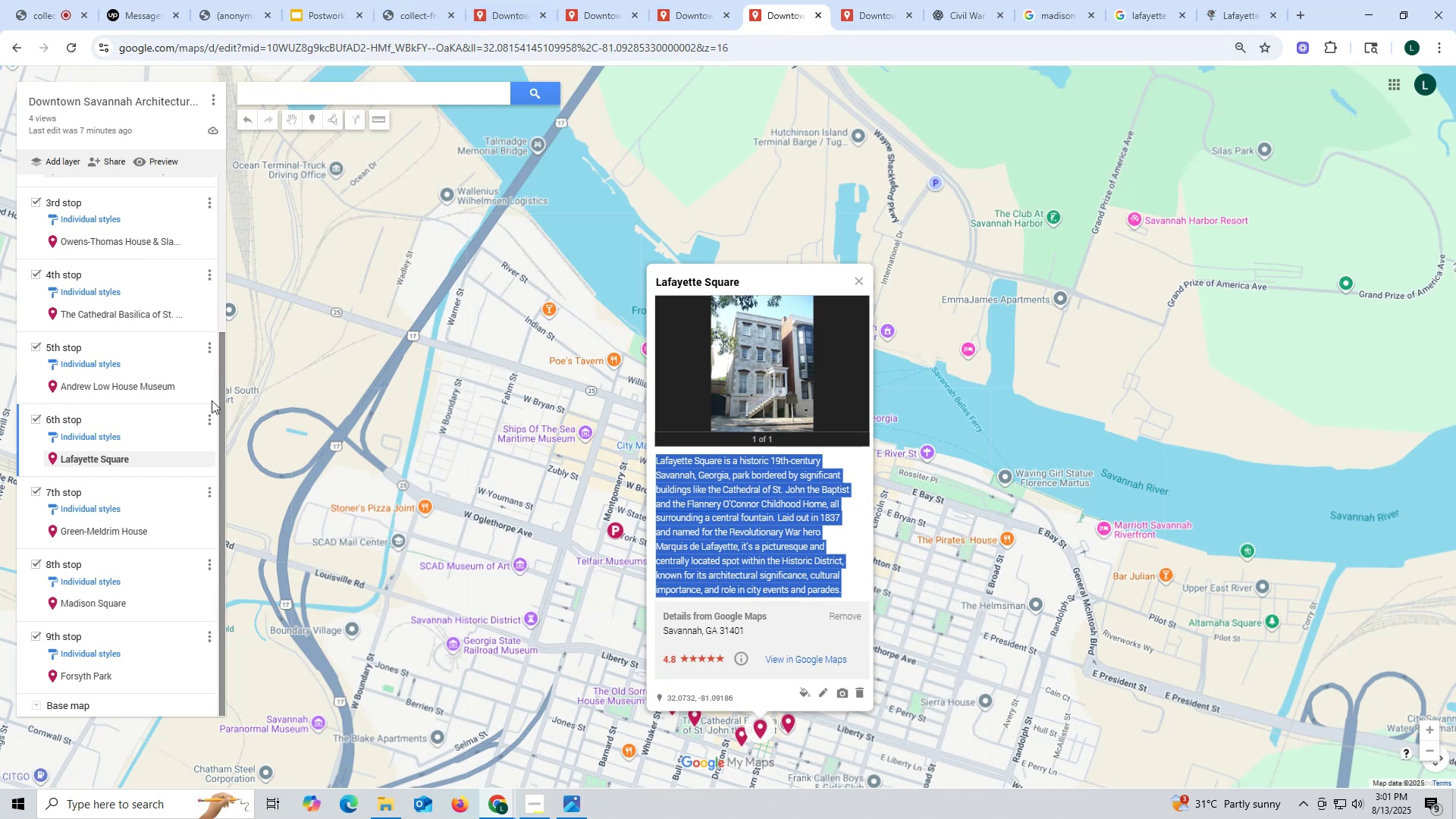 
mouse_move([214, 411])
 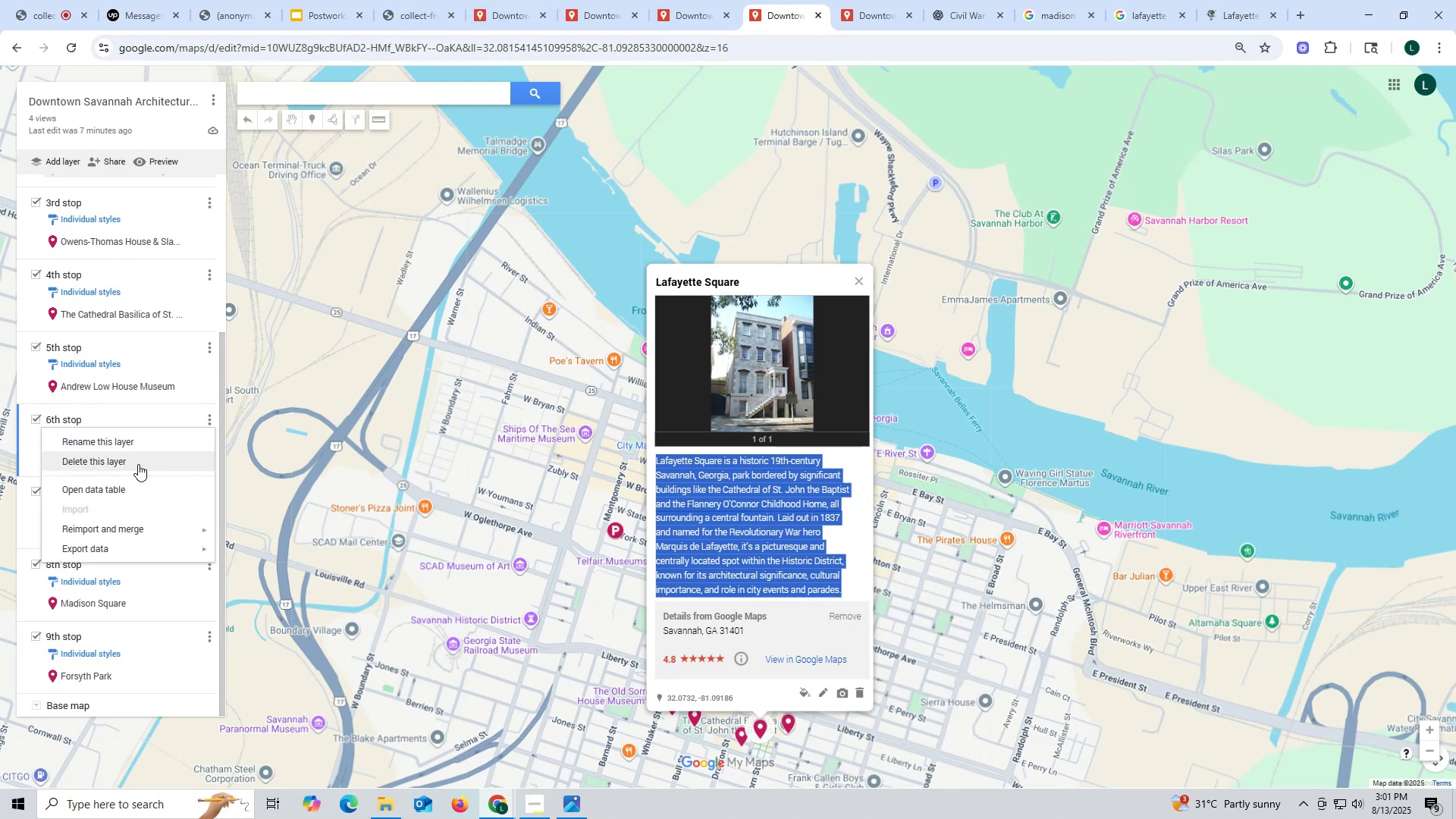 
left_click([138, 464])
 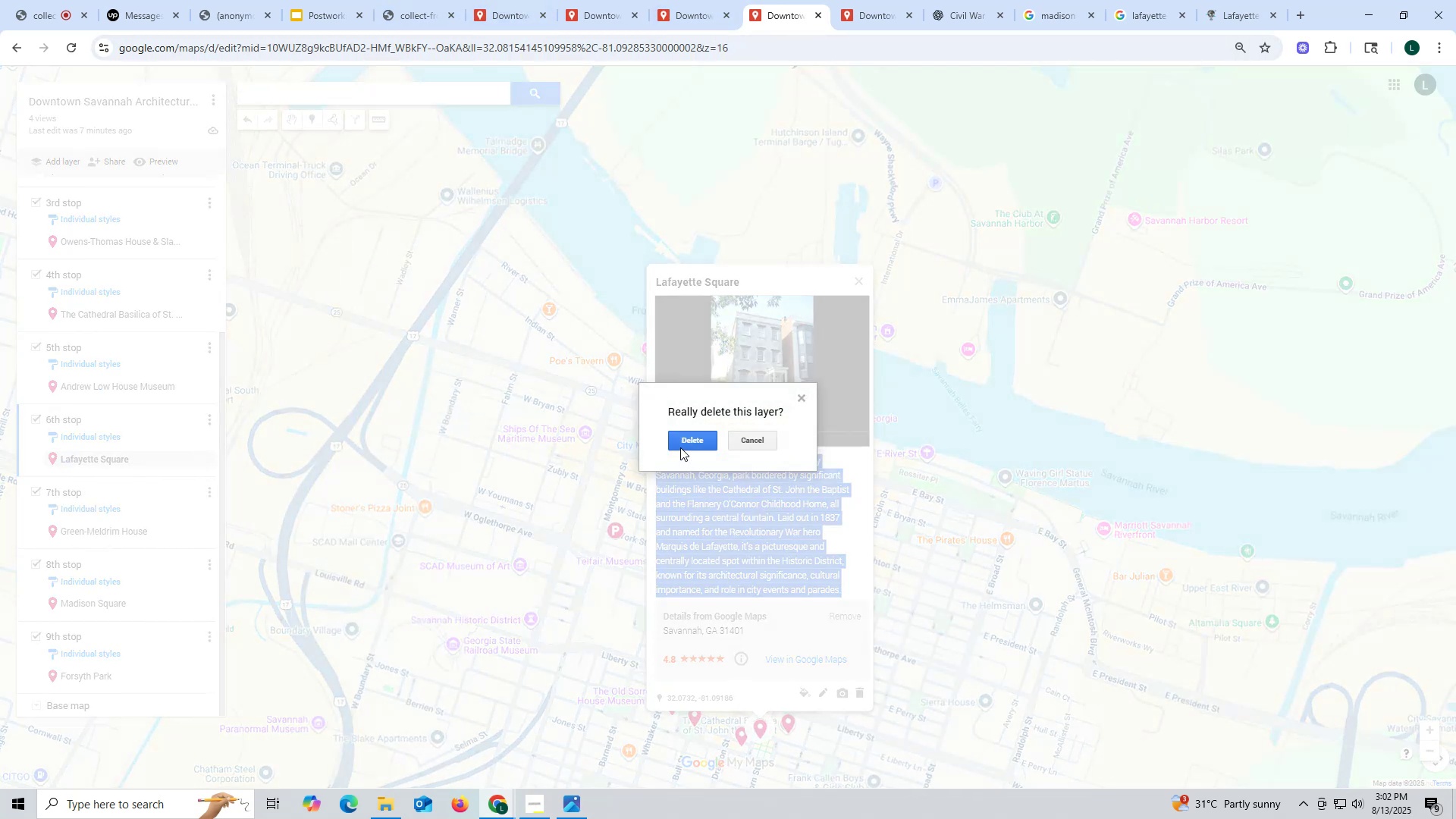 
left_click([680, 444])
 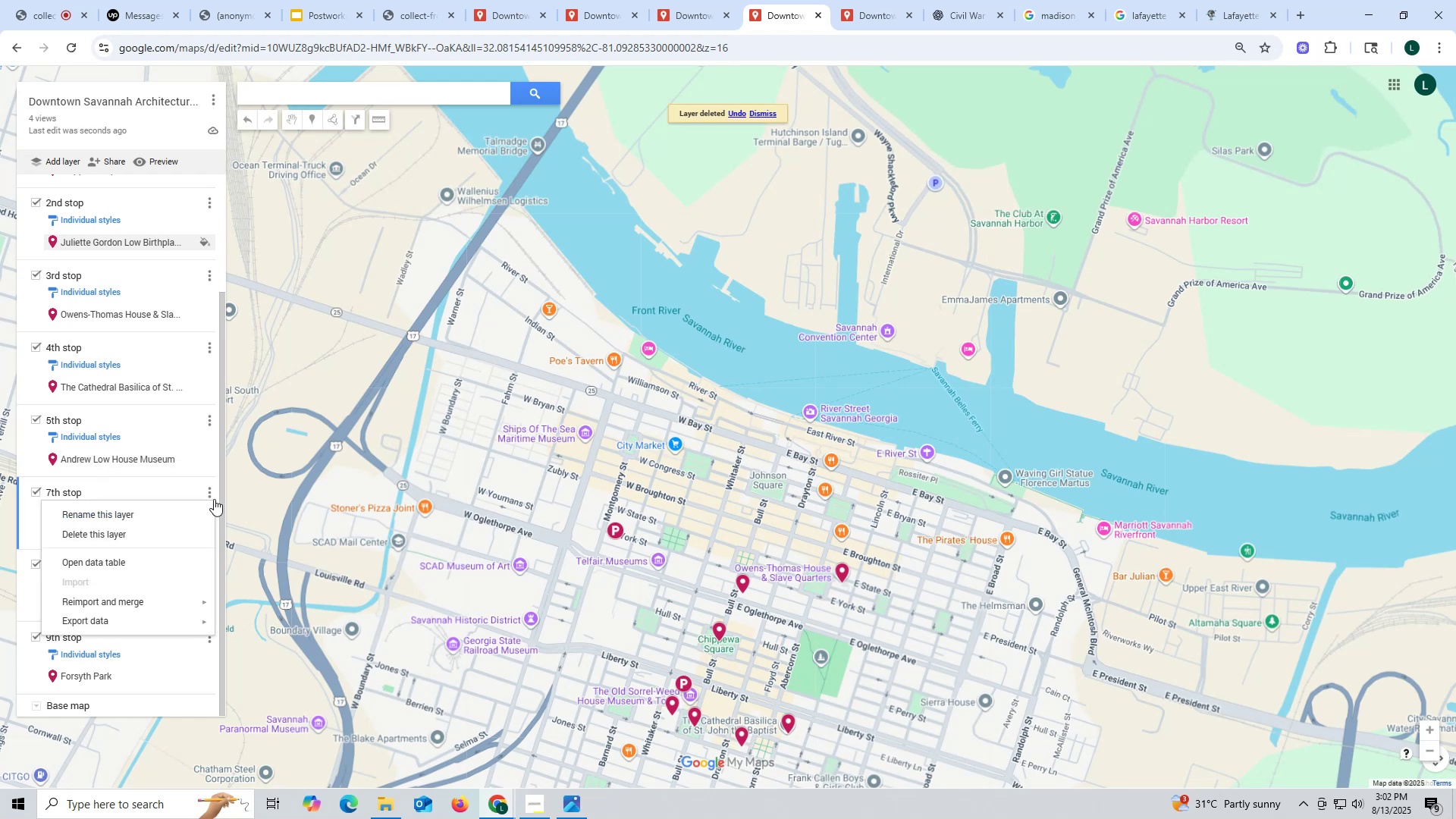 
left_click([123, 516])
 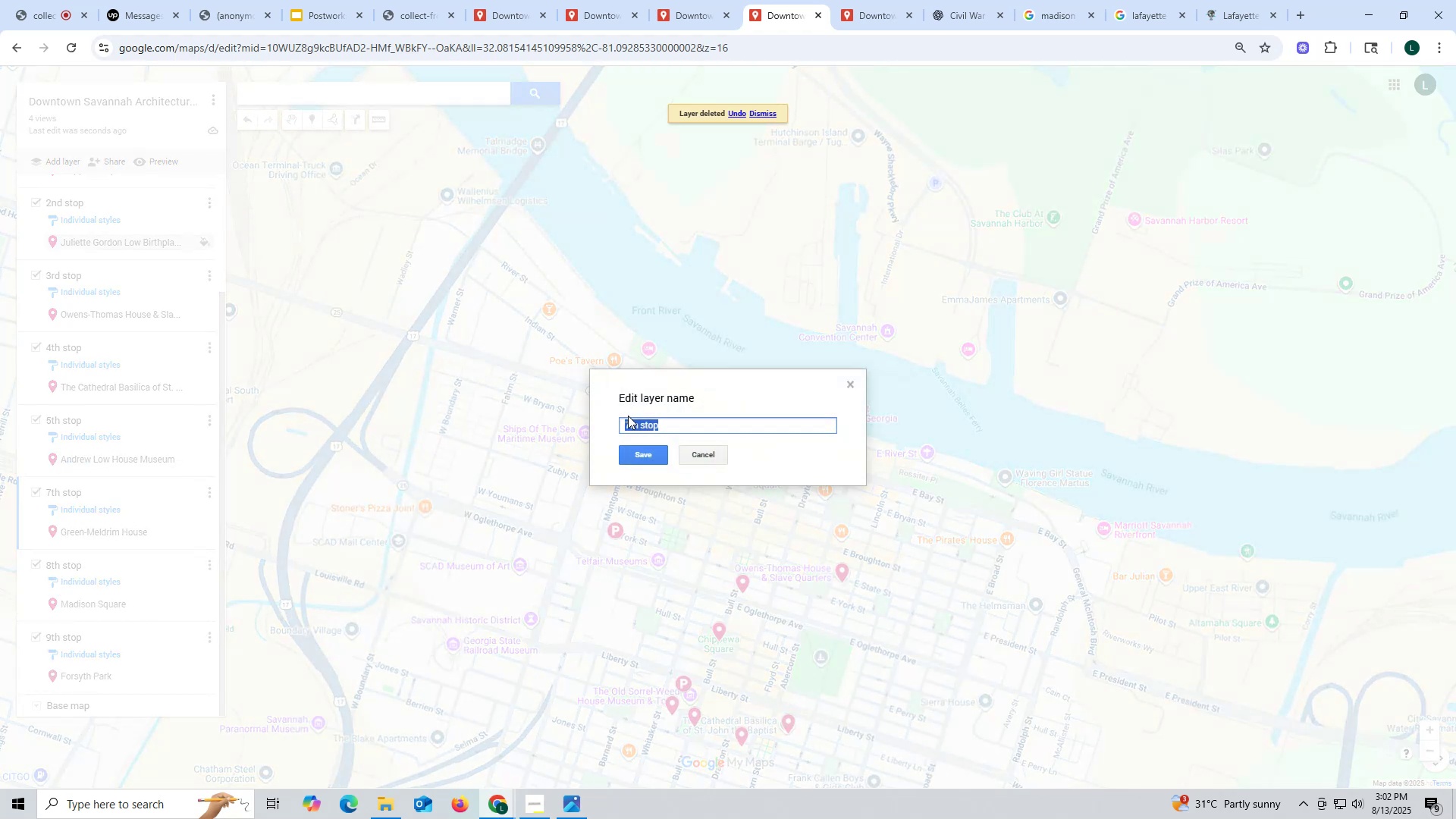 
left_click([632, 420])
 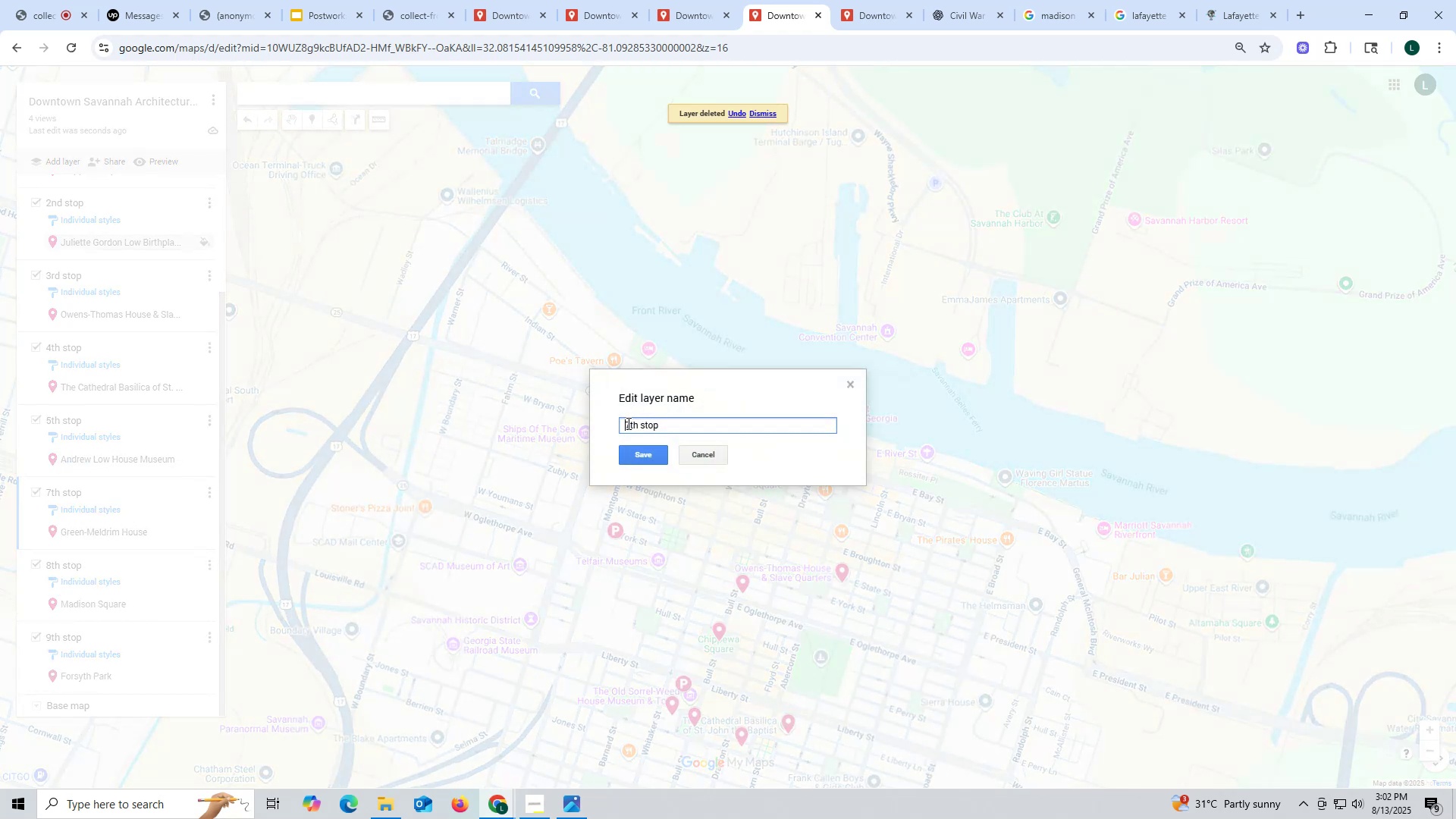 
double_click([631, 425])
 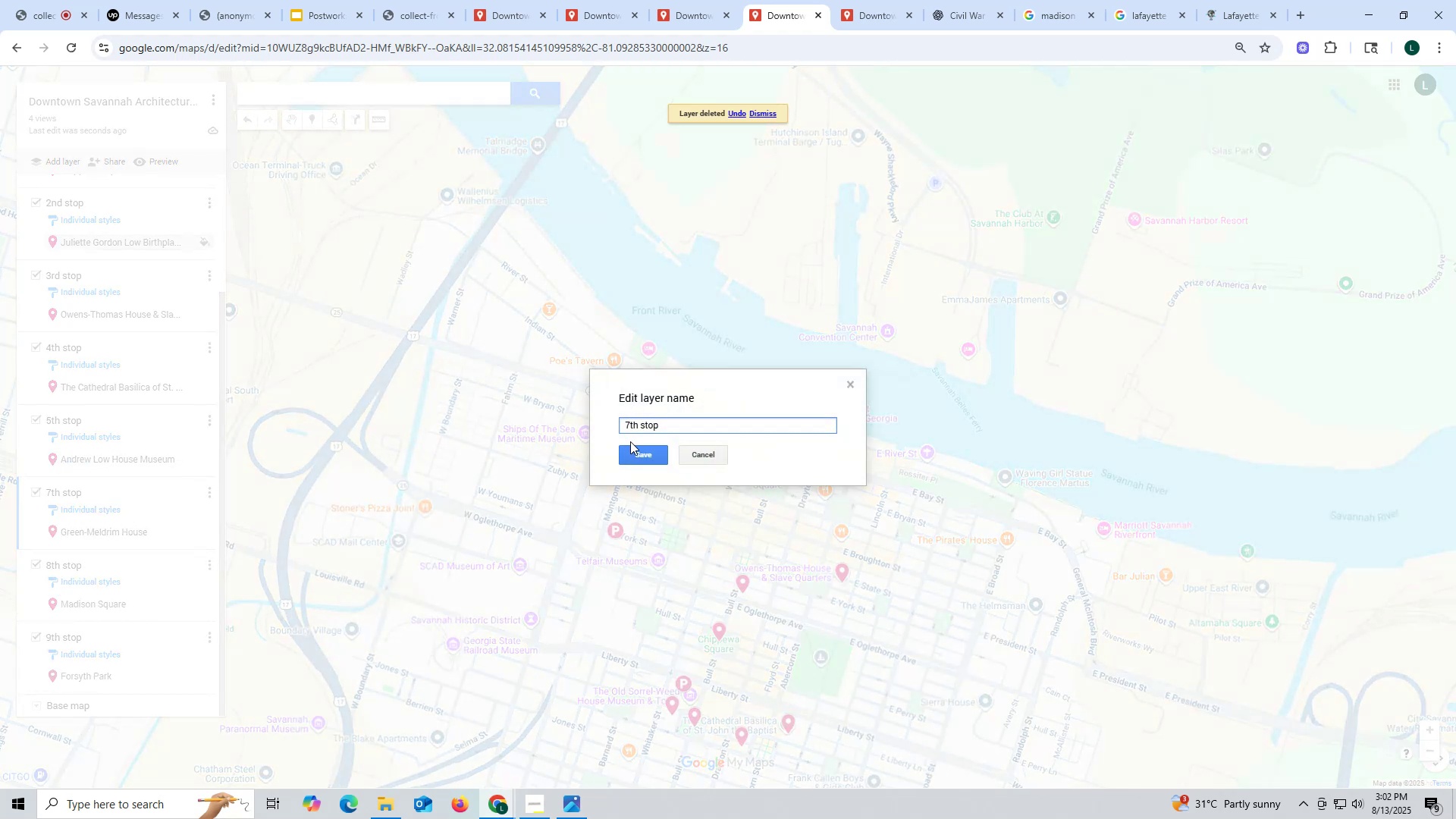 
key(Backspace)
 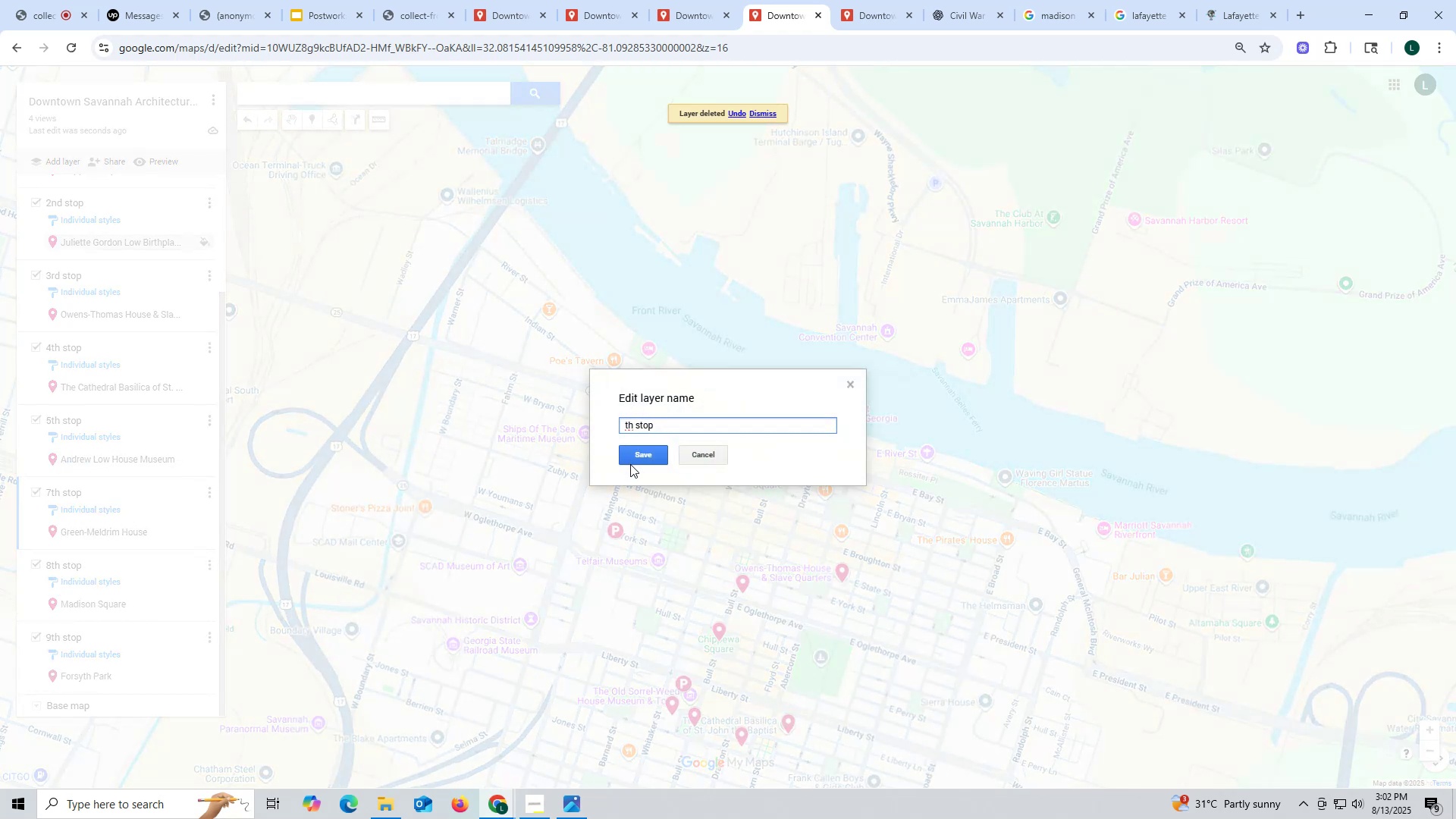 
key(6)
 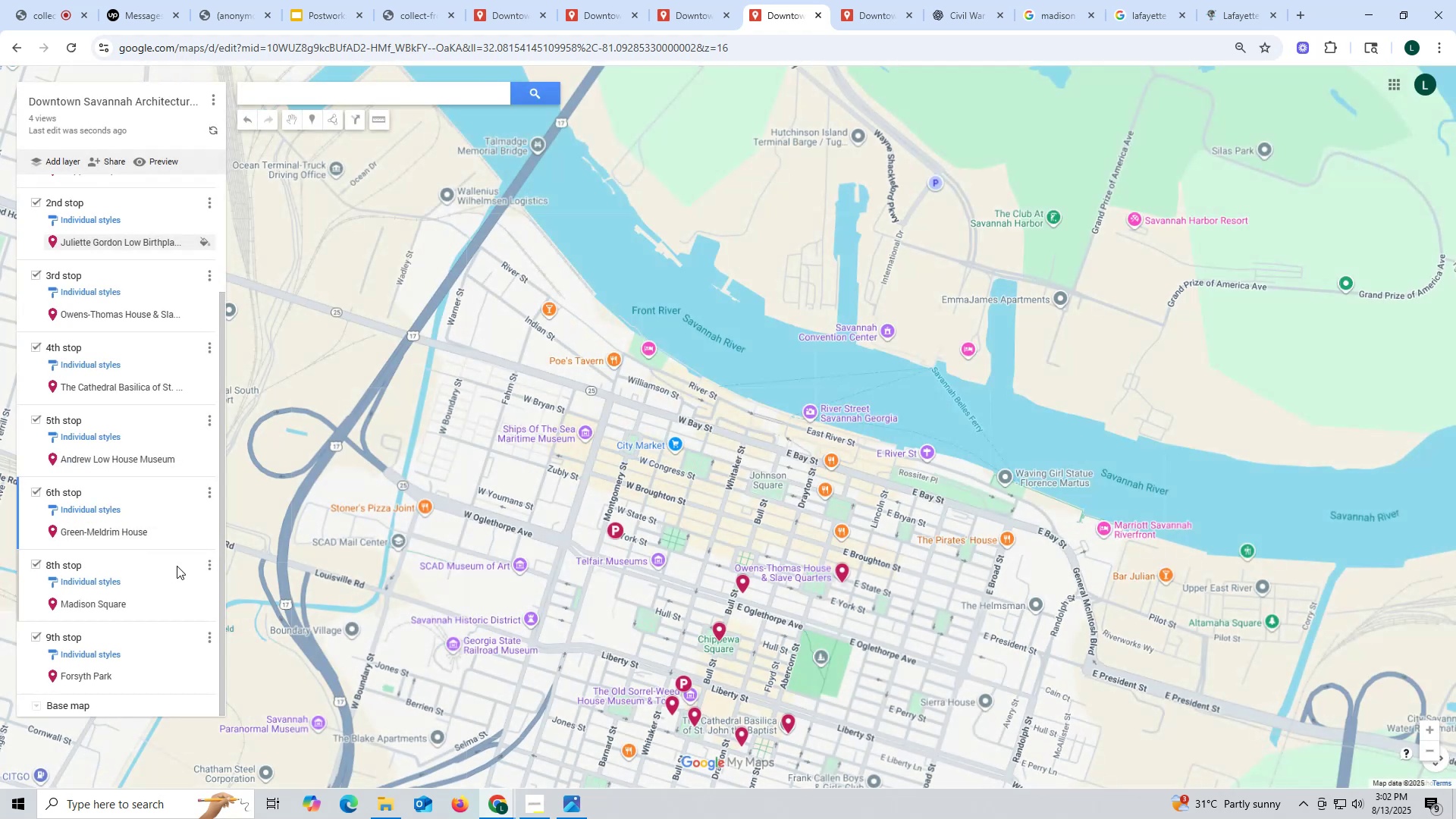 
left_click([208, 563])
 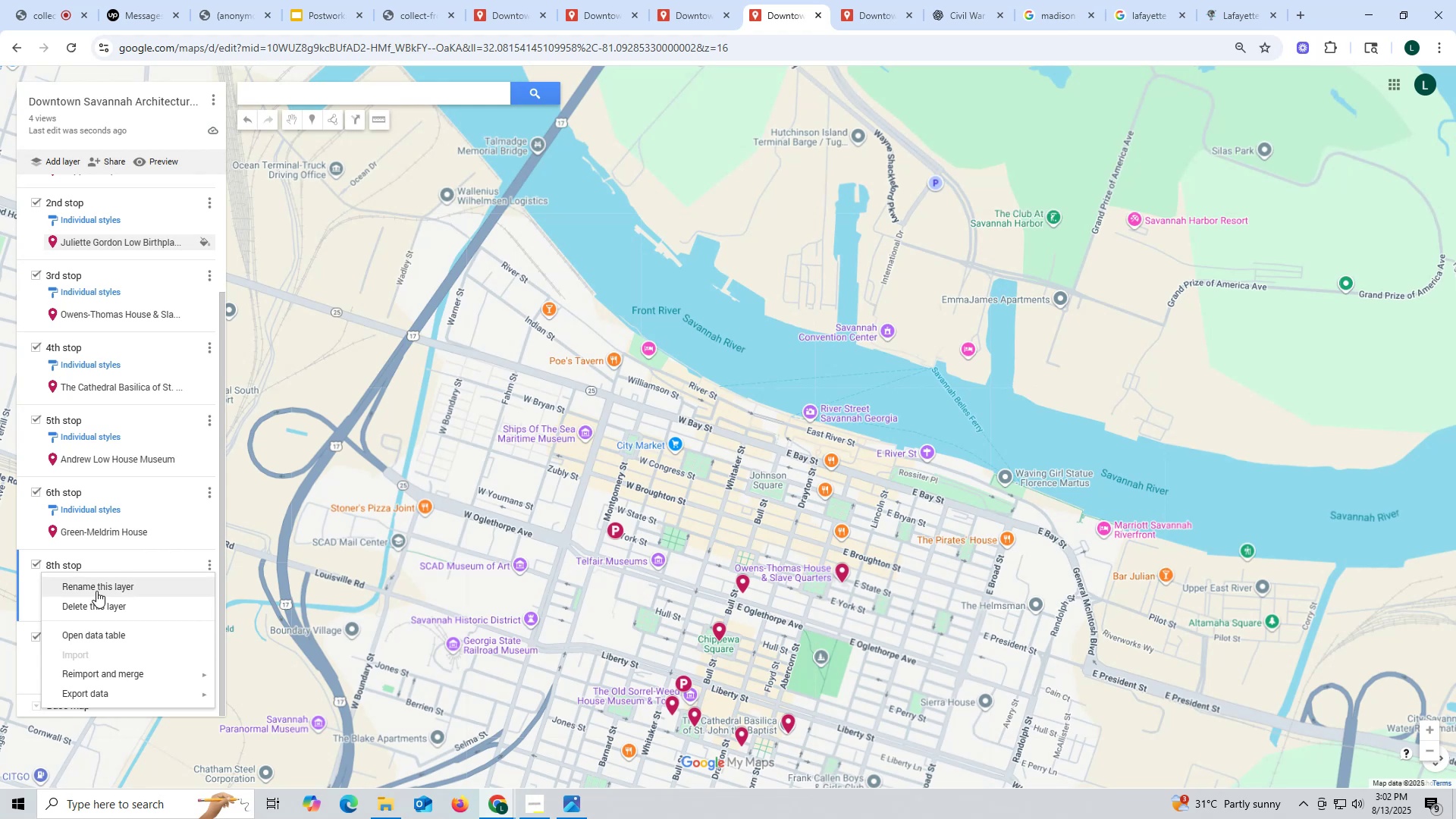 
left_click([96, 591])
 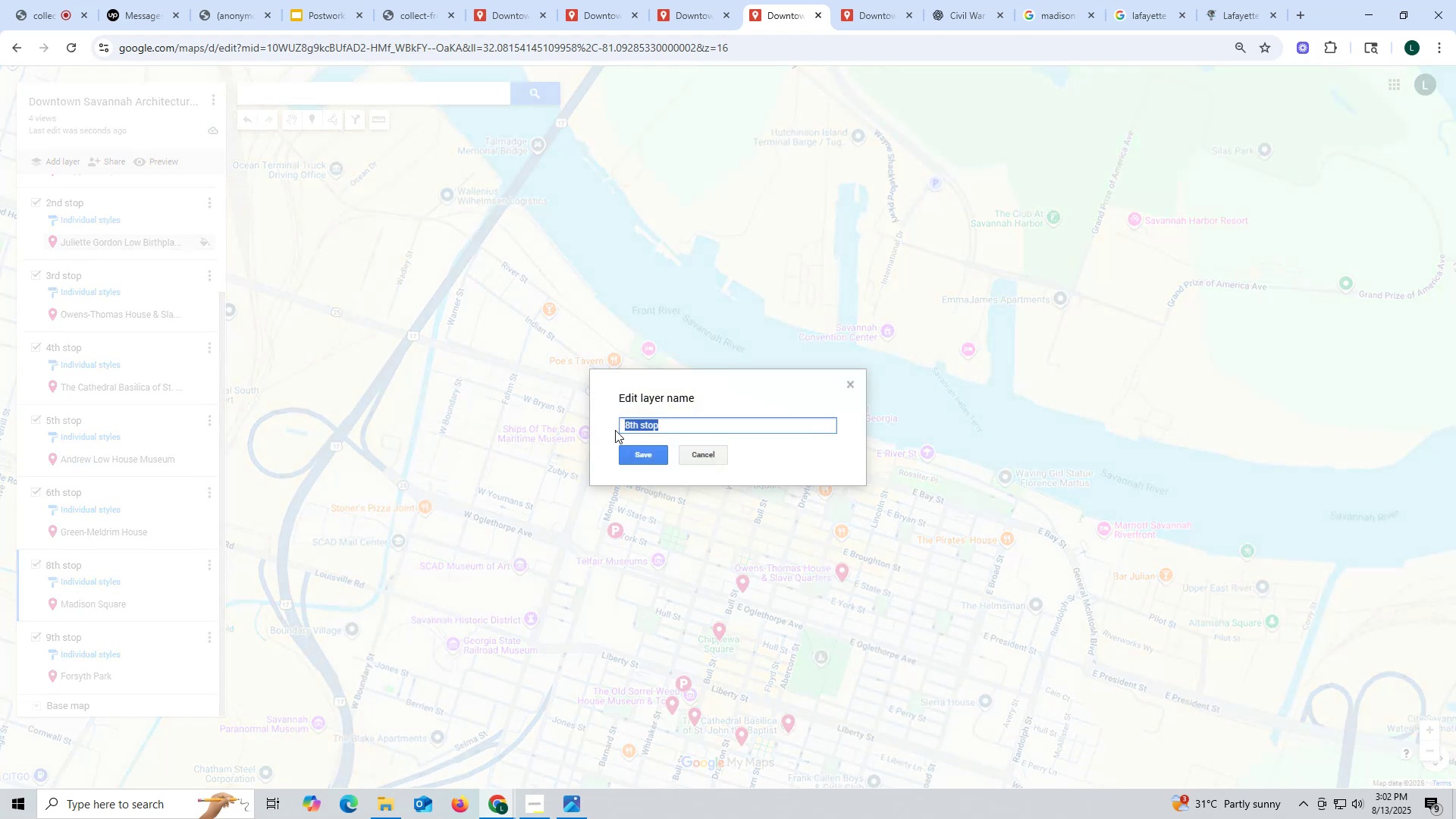 
left_click([627, 424])
 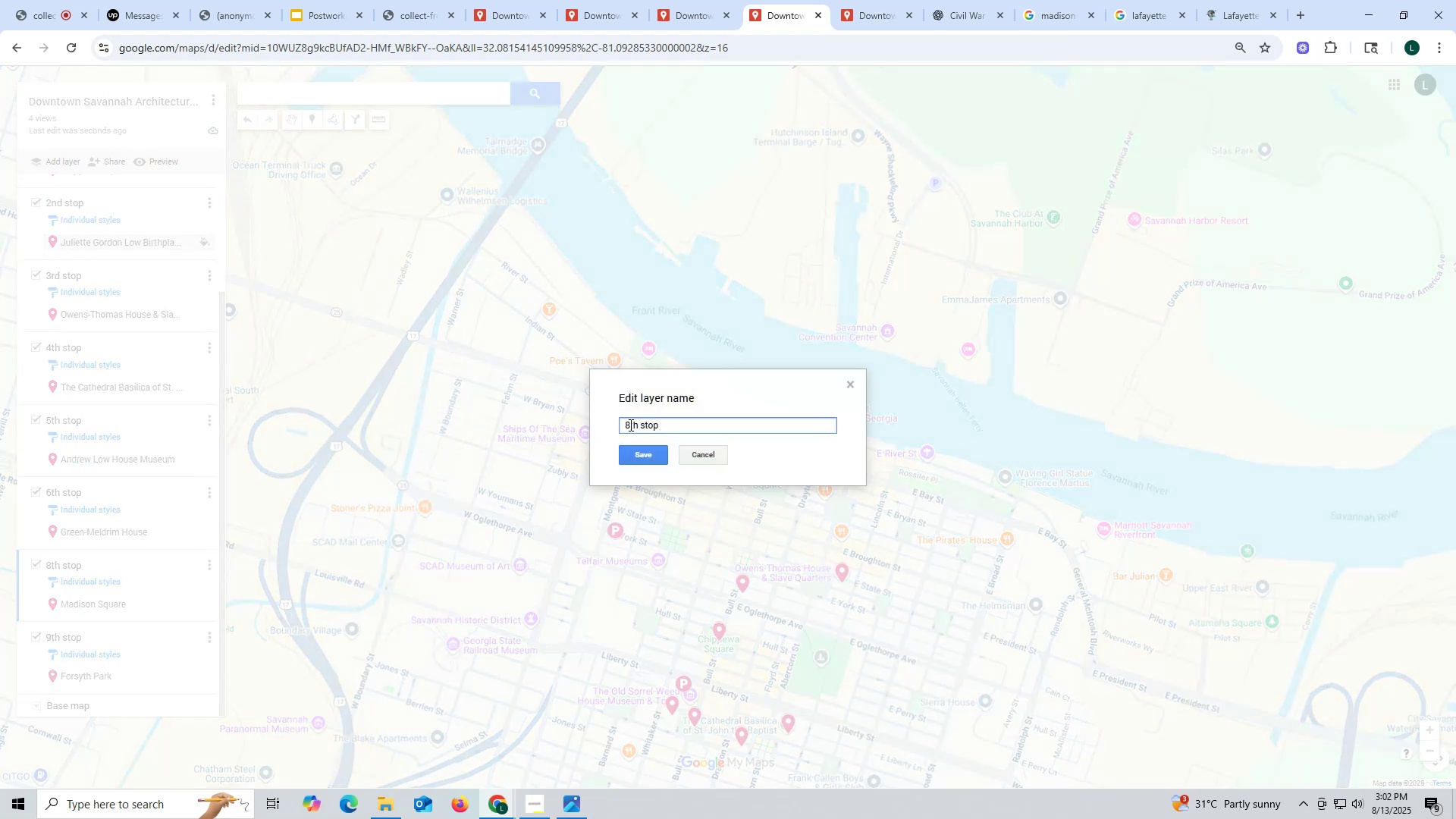 
left_click([629, 425])
 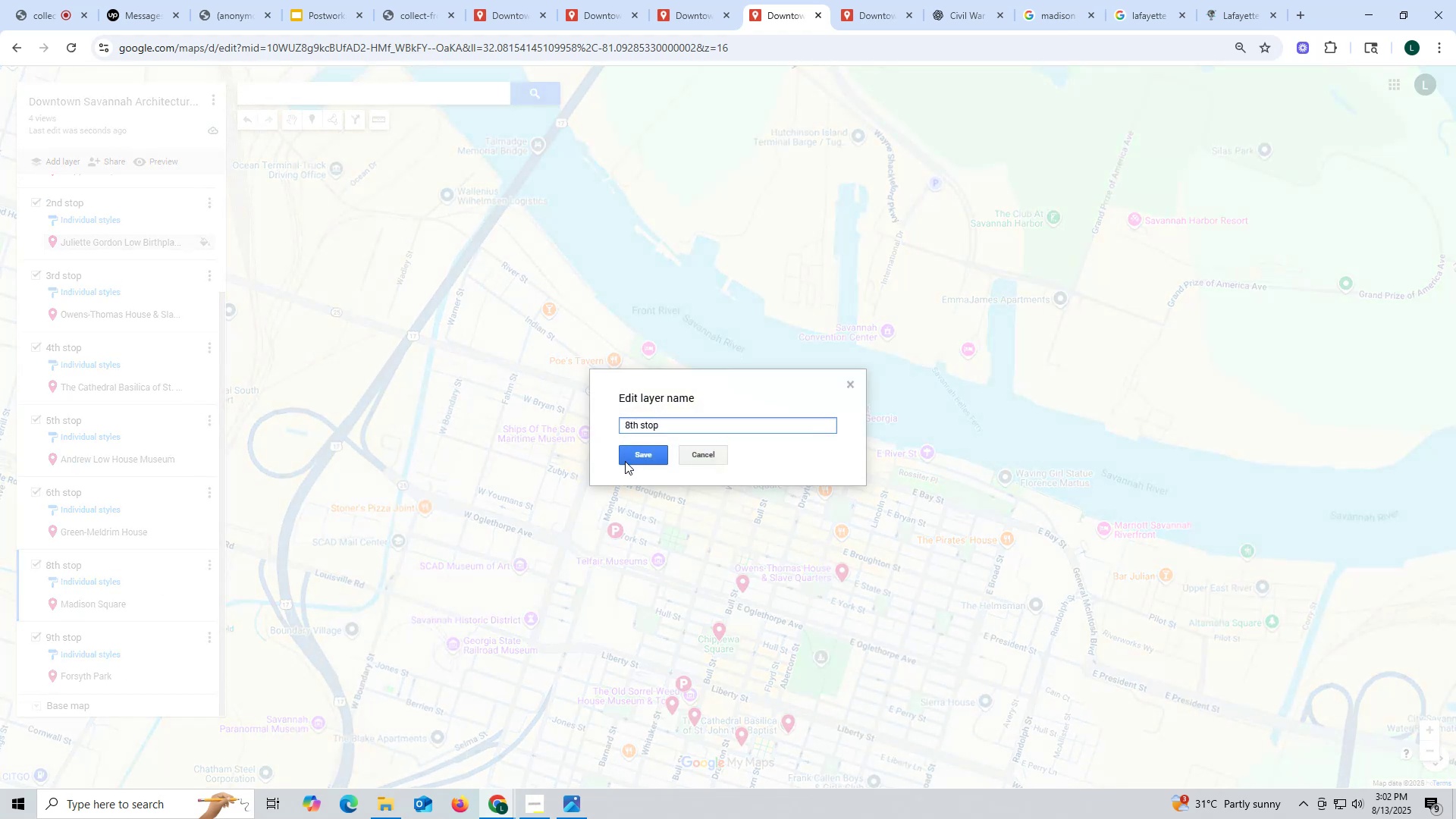 
key(Backspace)
 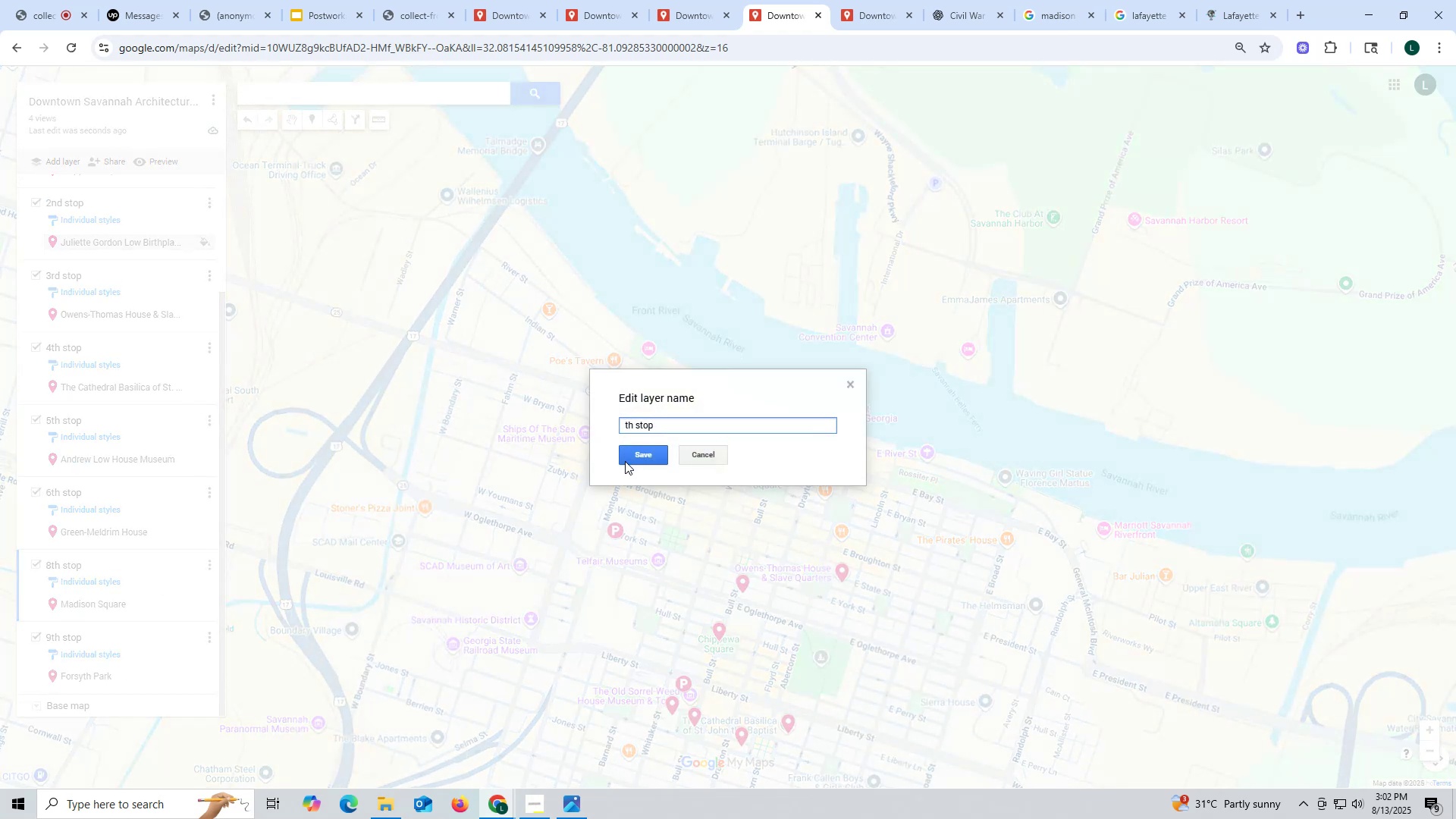 
key(7)
 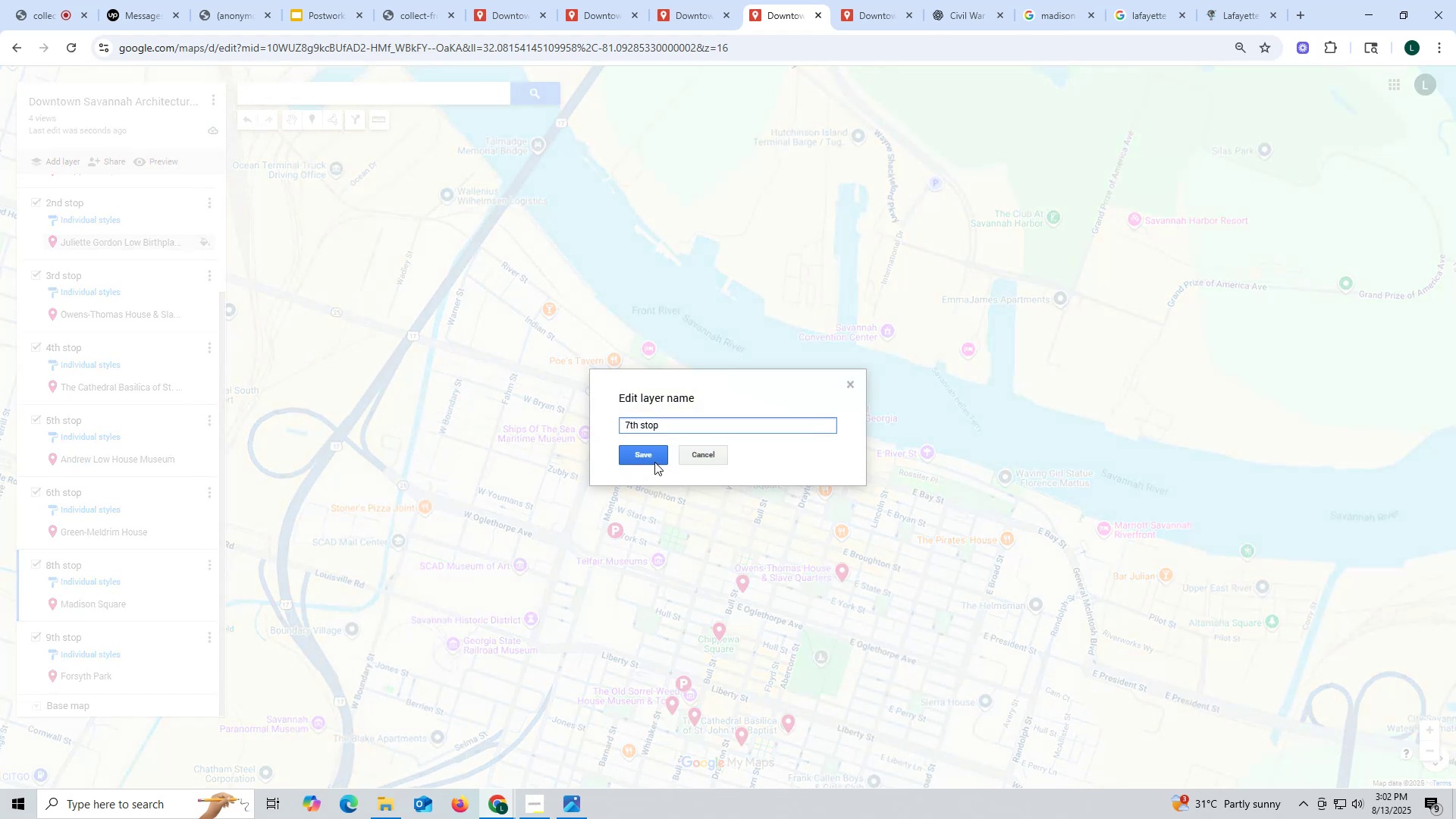 
left_click([654, 461])
 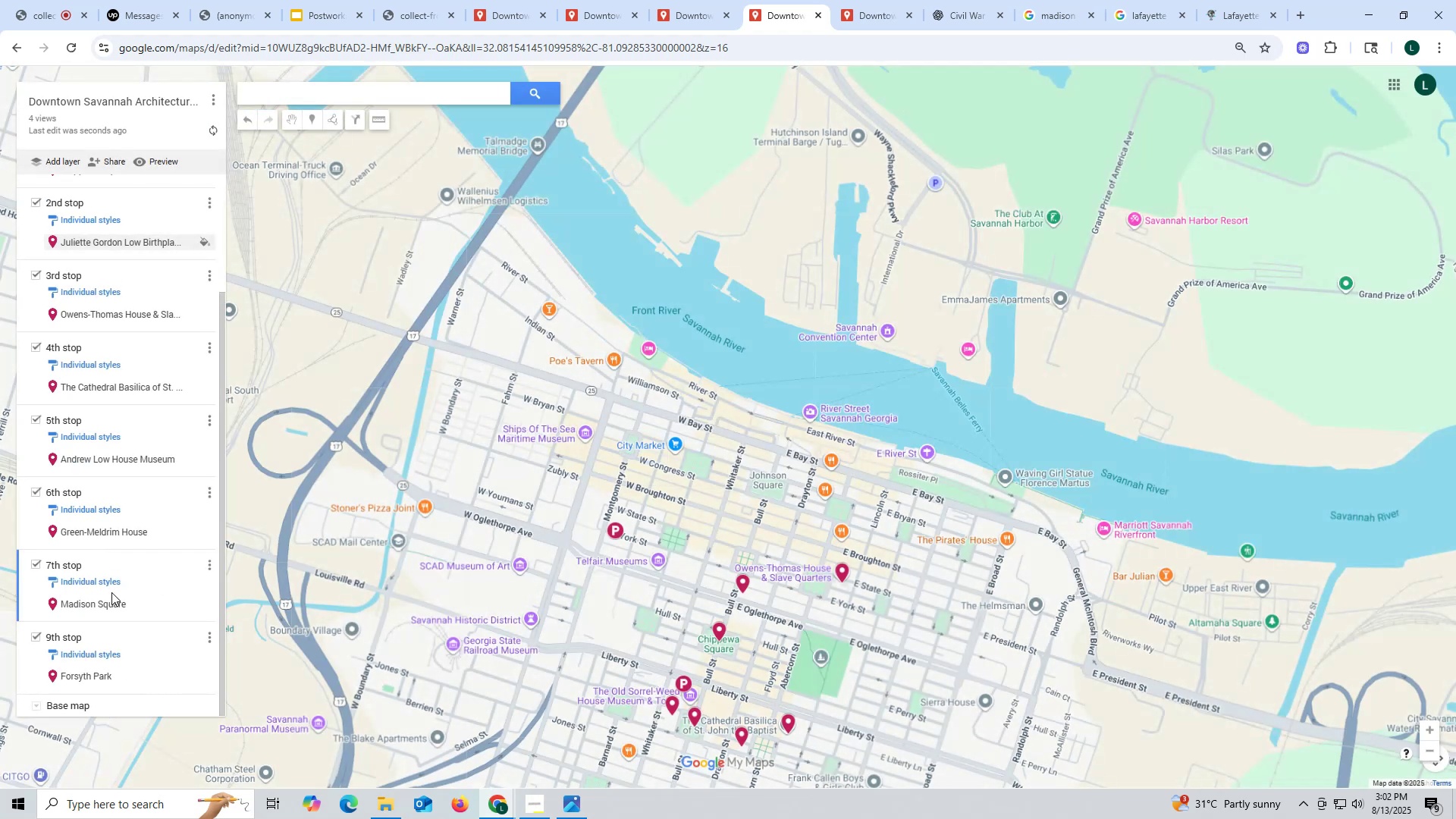 
scroll: coordinate [170, 671], scroll_direction: down, amount: 5.0
 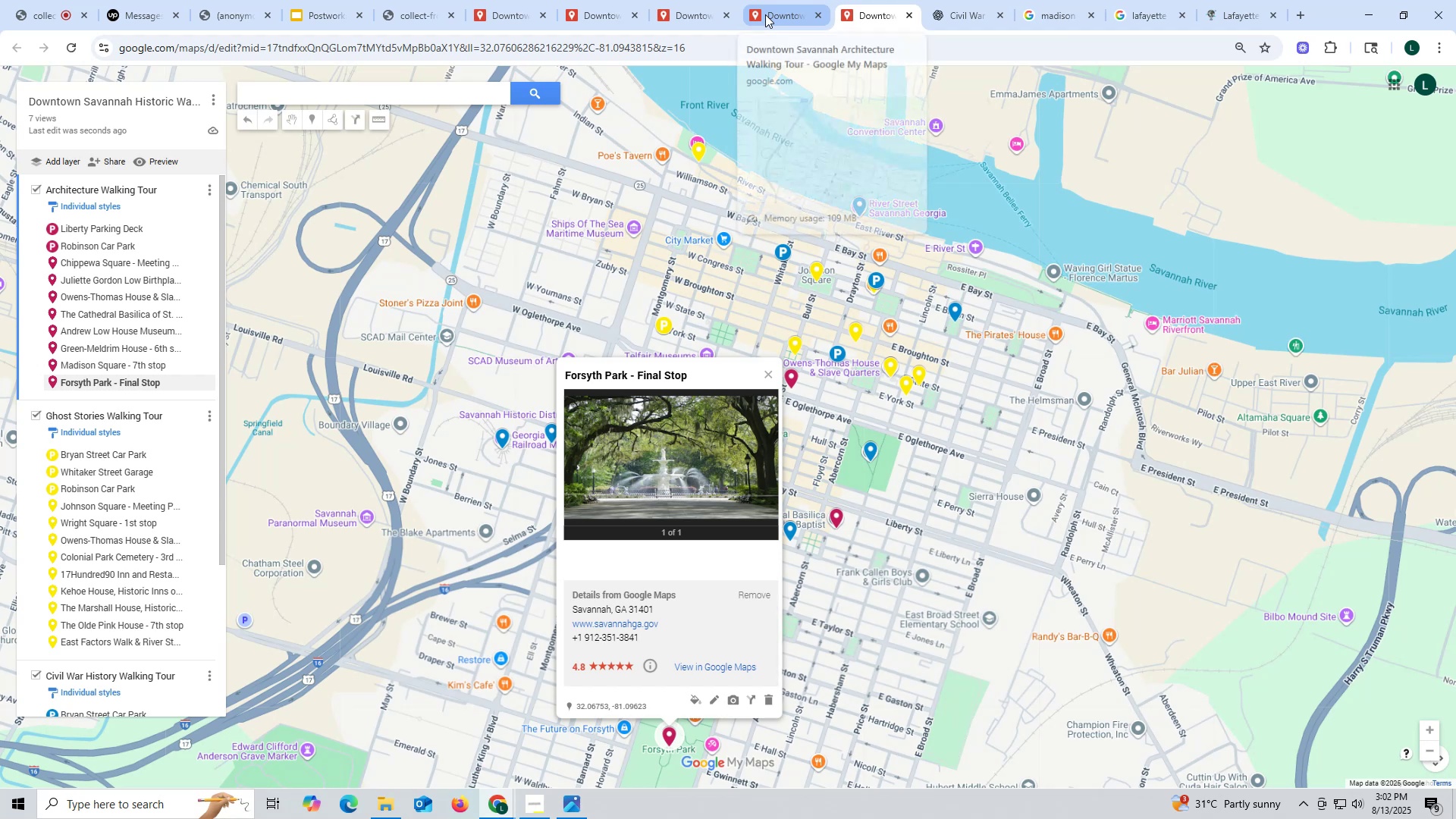 
left_click([767, 14])
 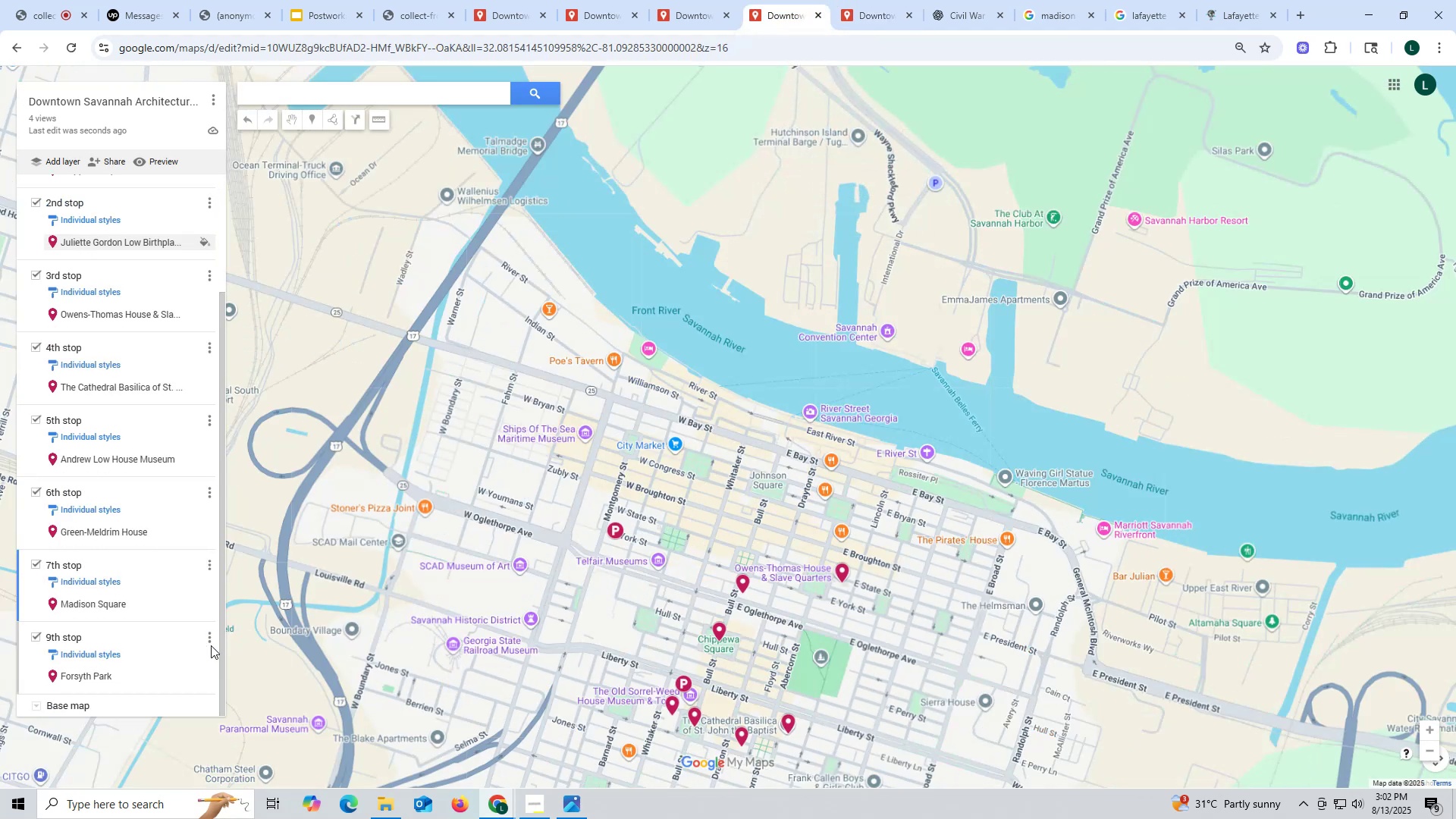 
left_click([209, 642])
 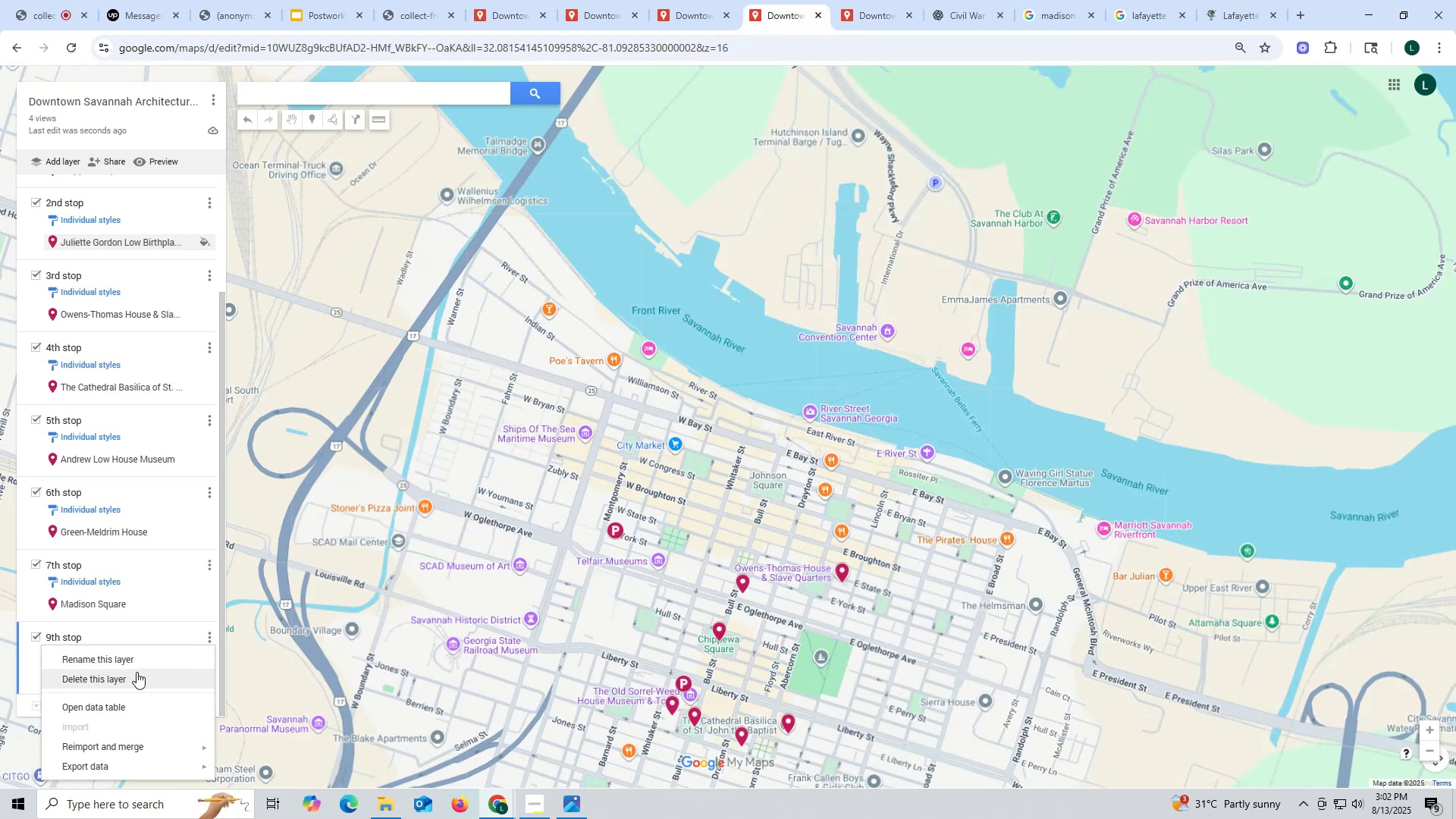 
left_click([136, 667])
 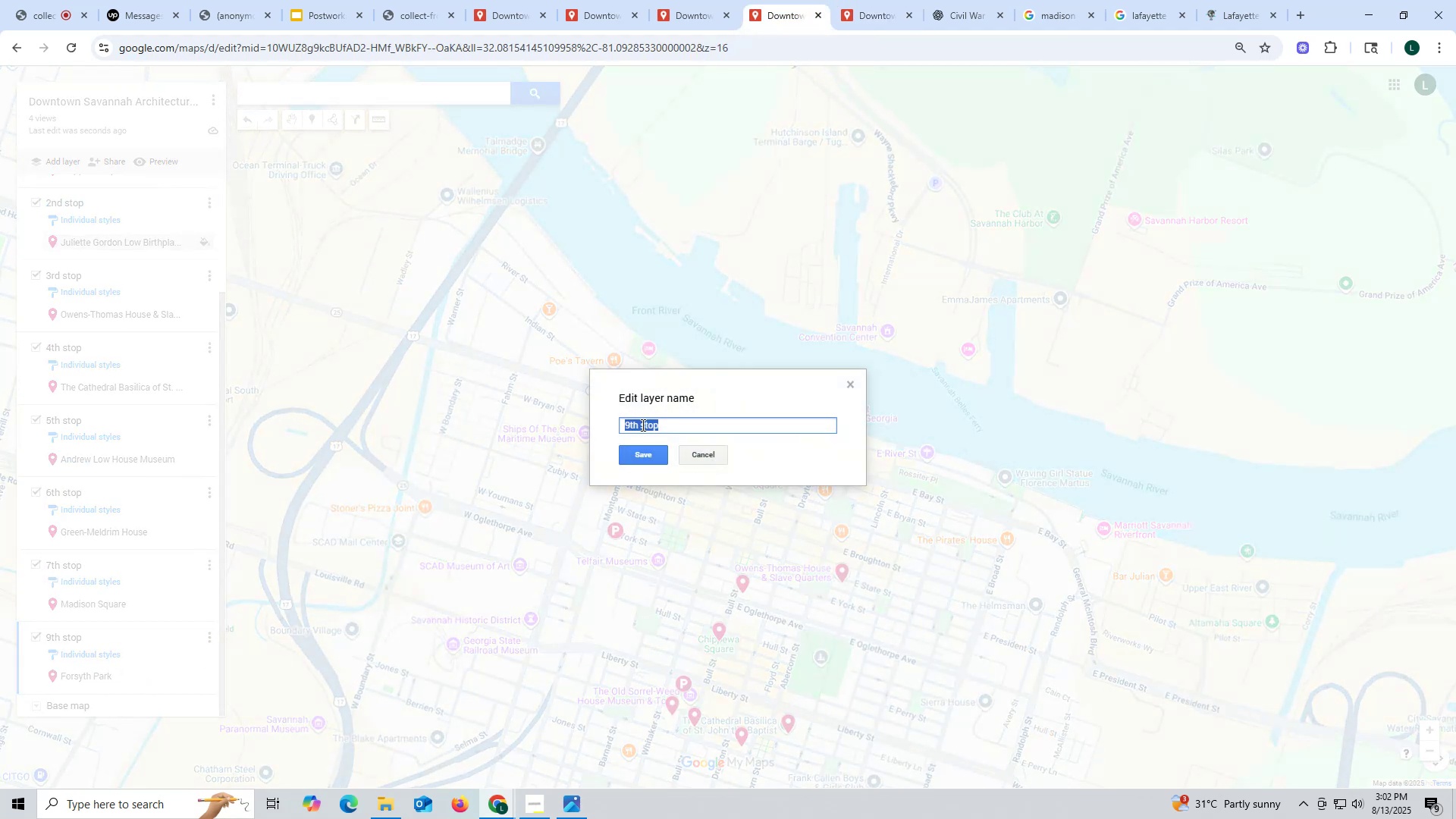 
left_click([639, 422])
 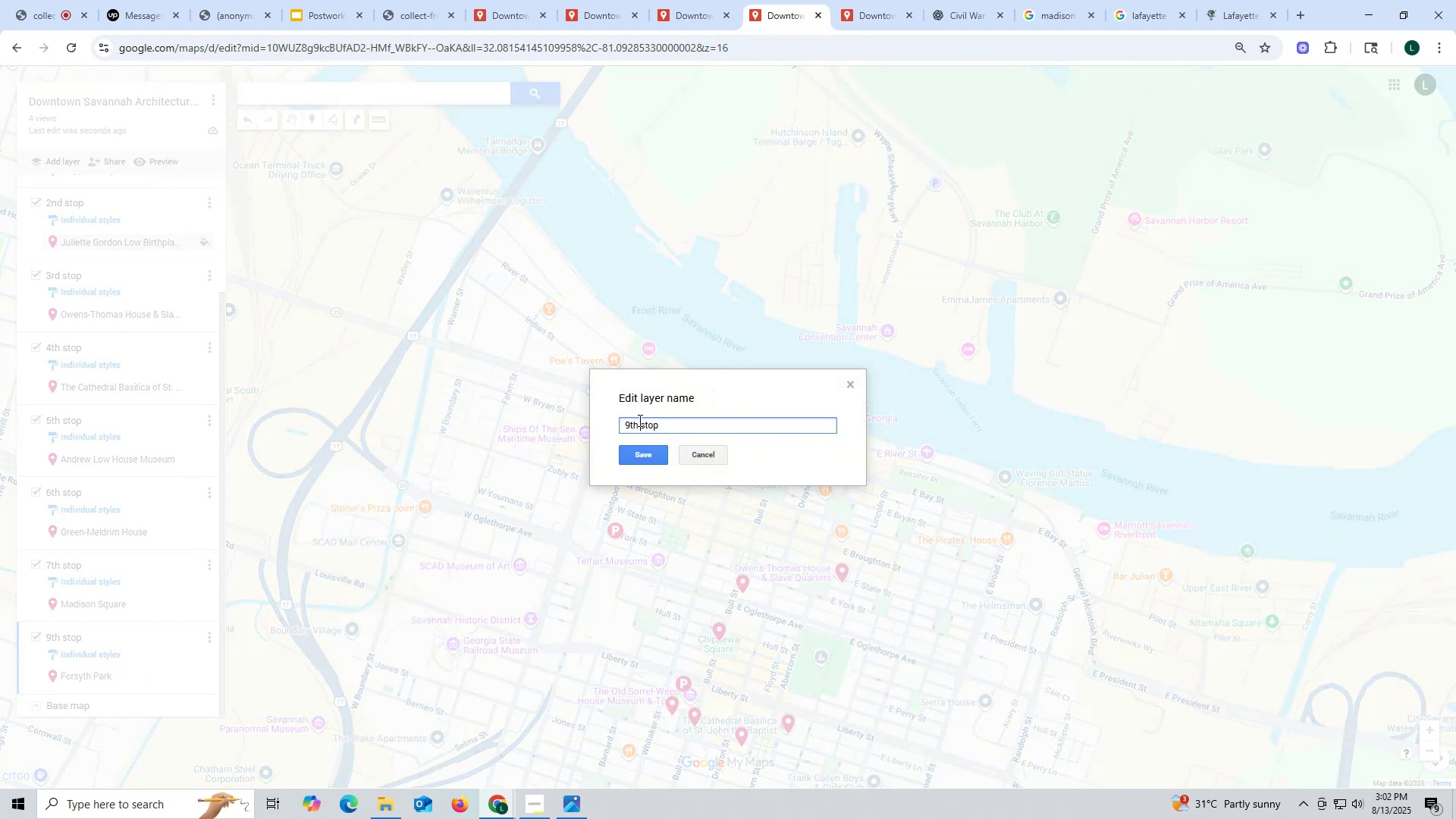 
left_click_drag(start_coordinate=[639, 420], to_coordinate=[551, 420])
 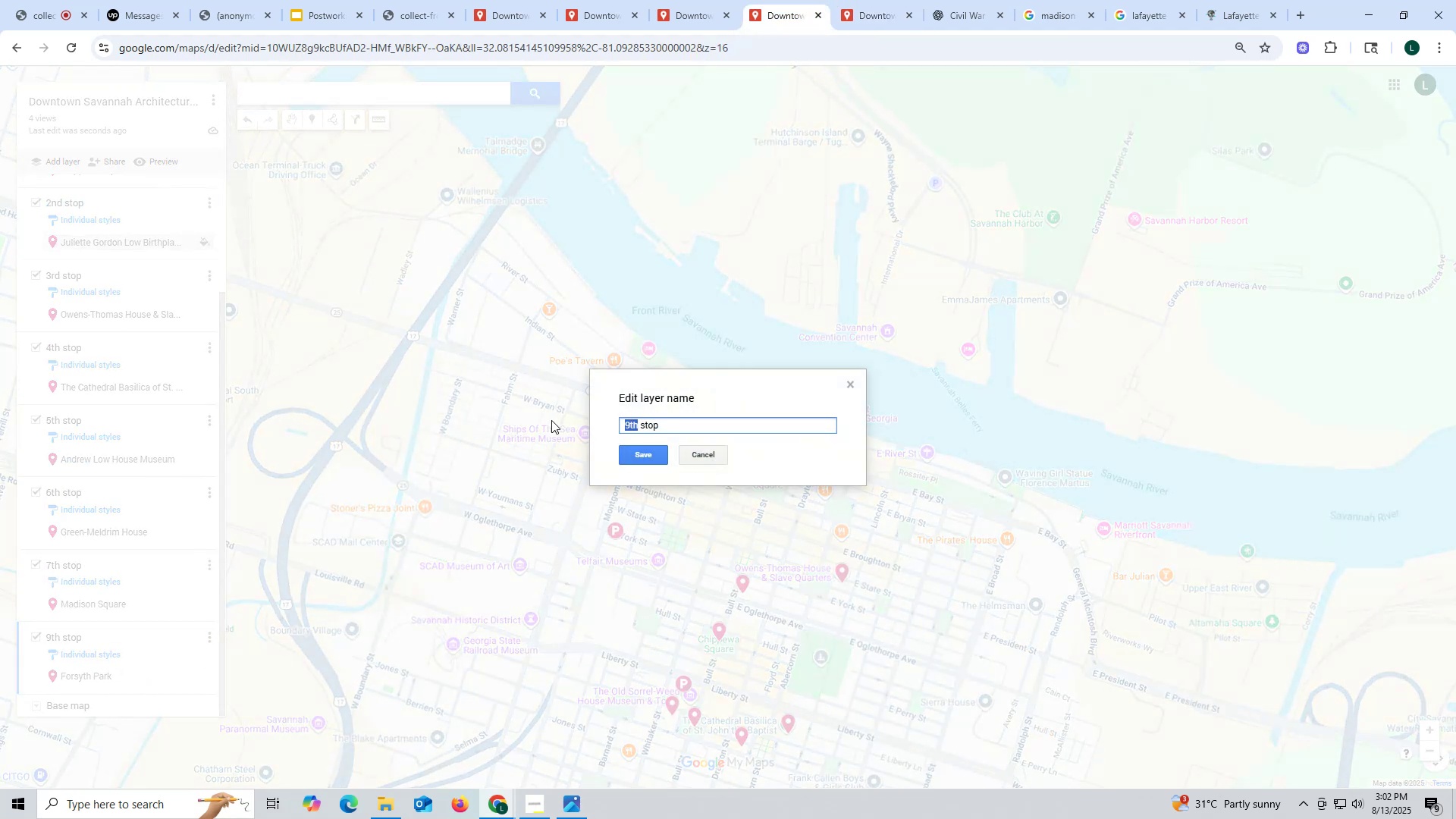 
type(Final)
 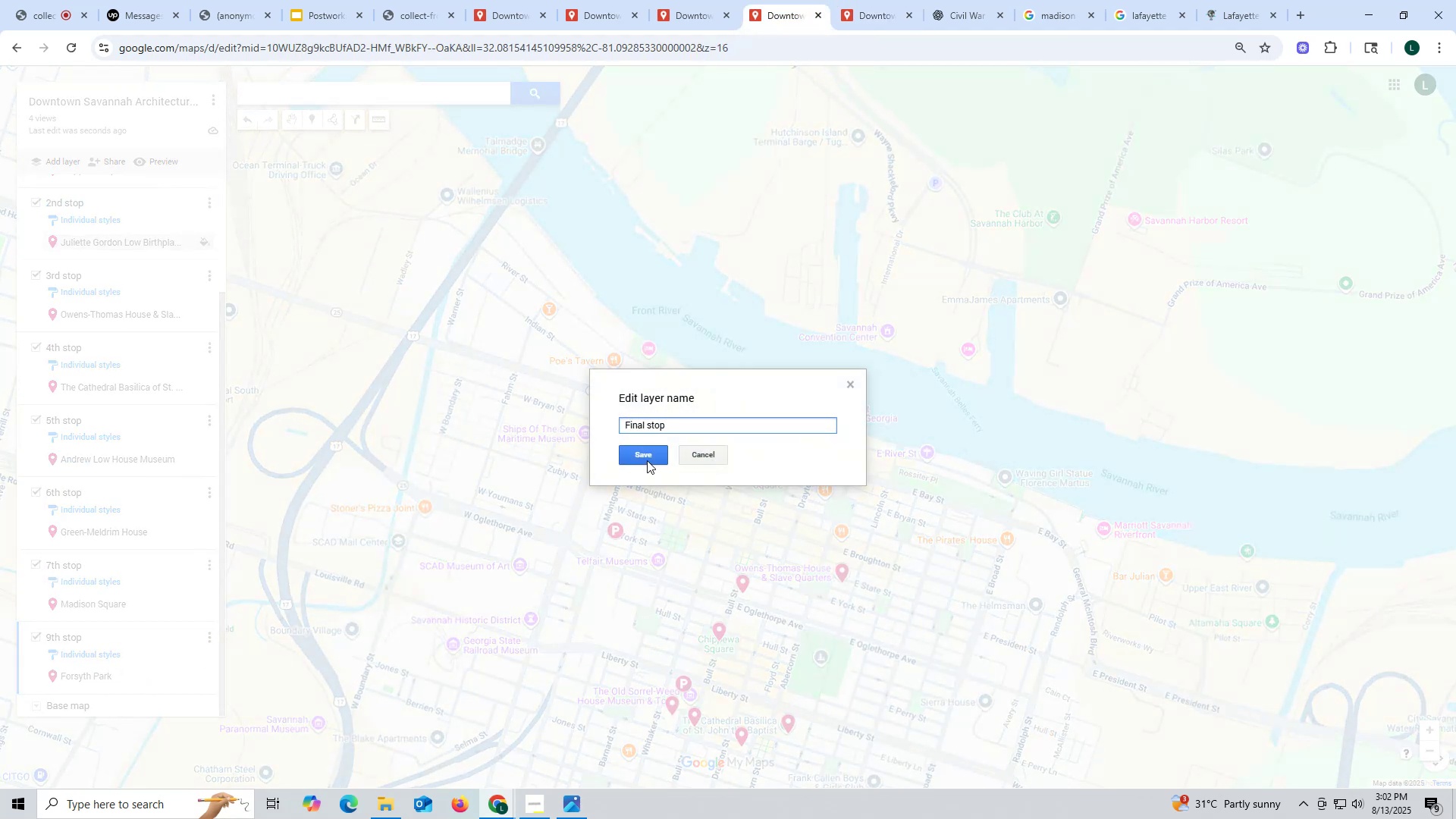 
left_click([647, 452])
 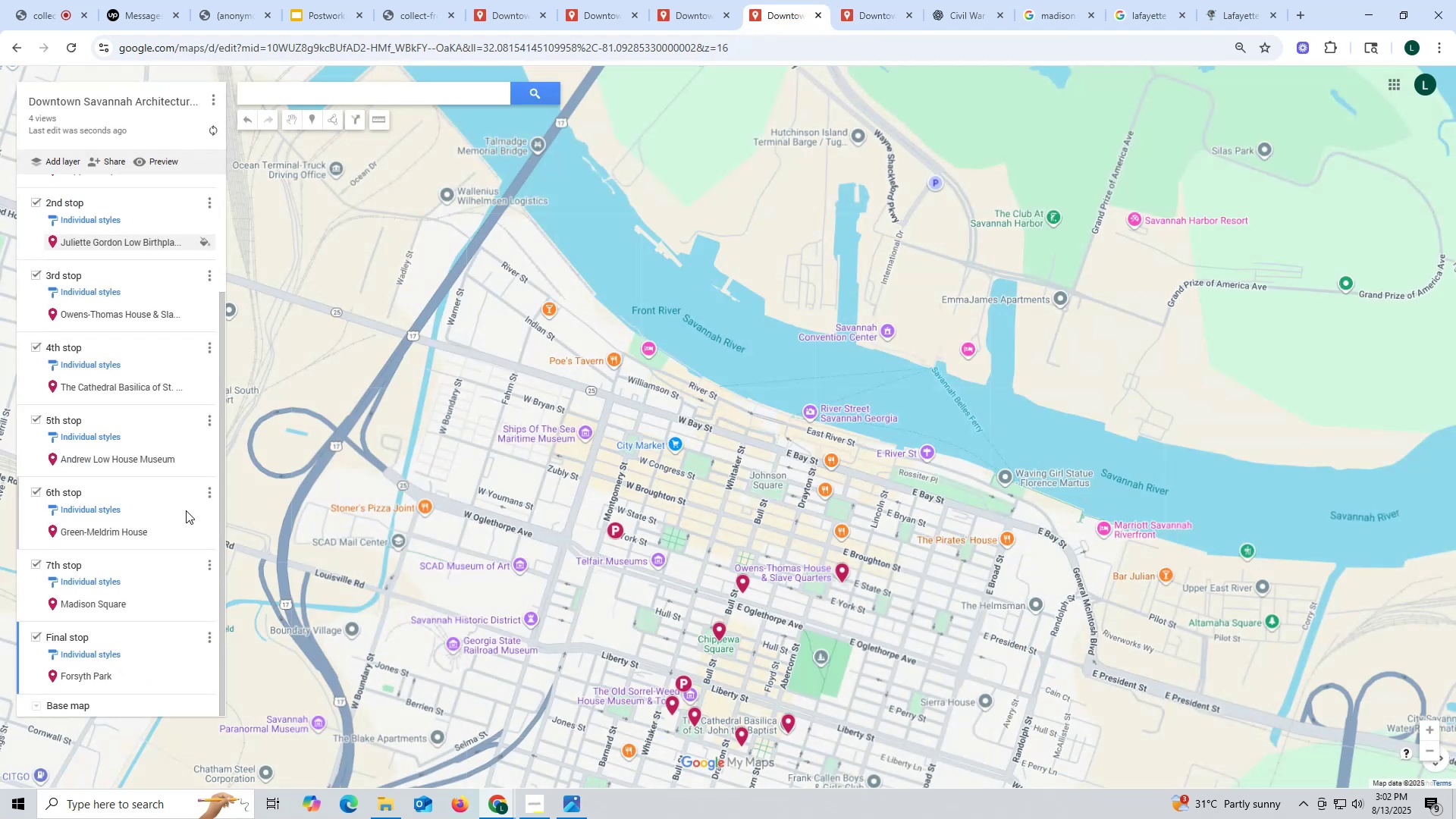 
scroll: coordinate [161, 489], scroll_direction: up, amount: 8.0
 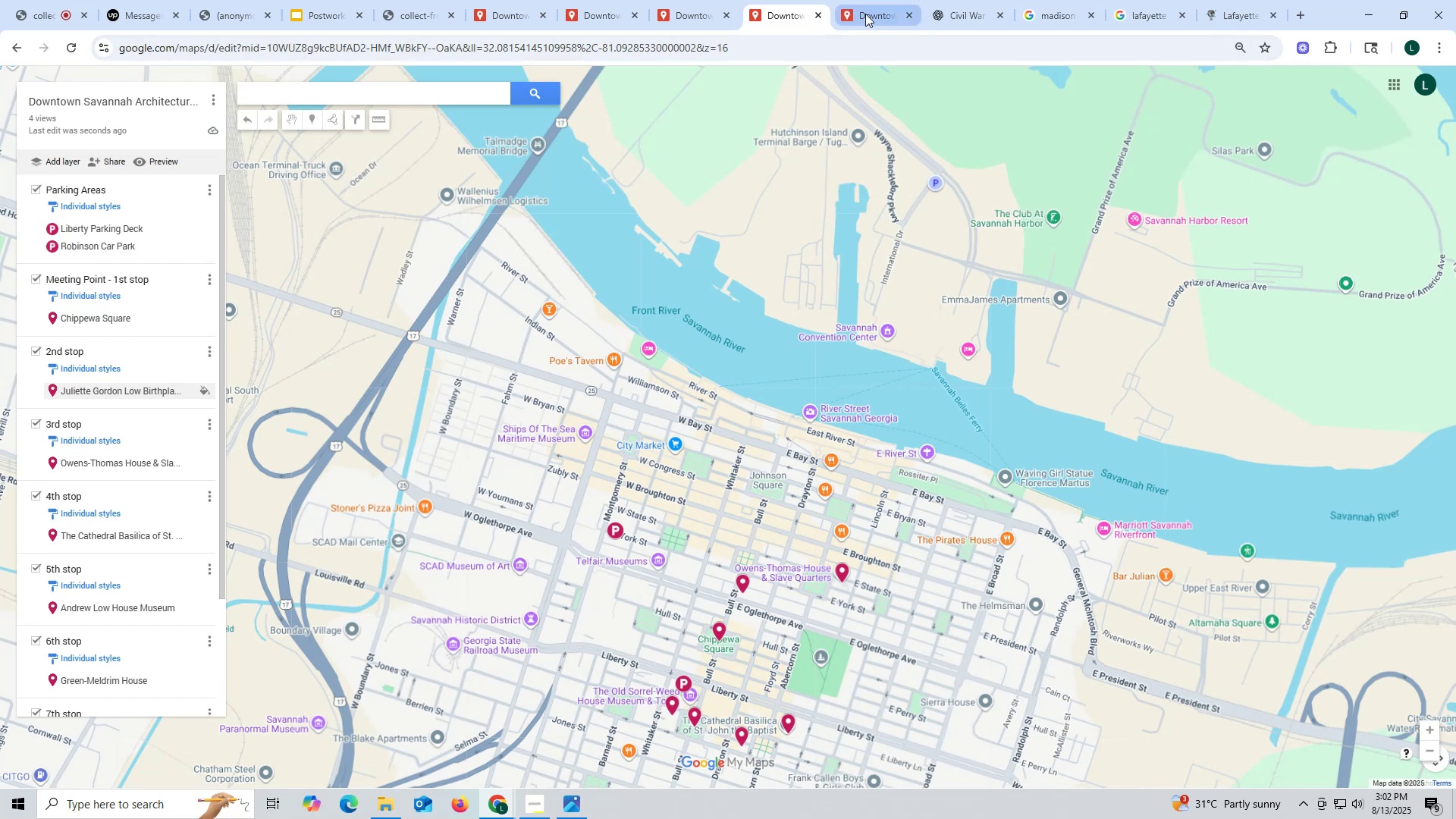 
left_click([868, 14])
 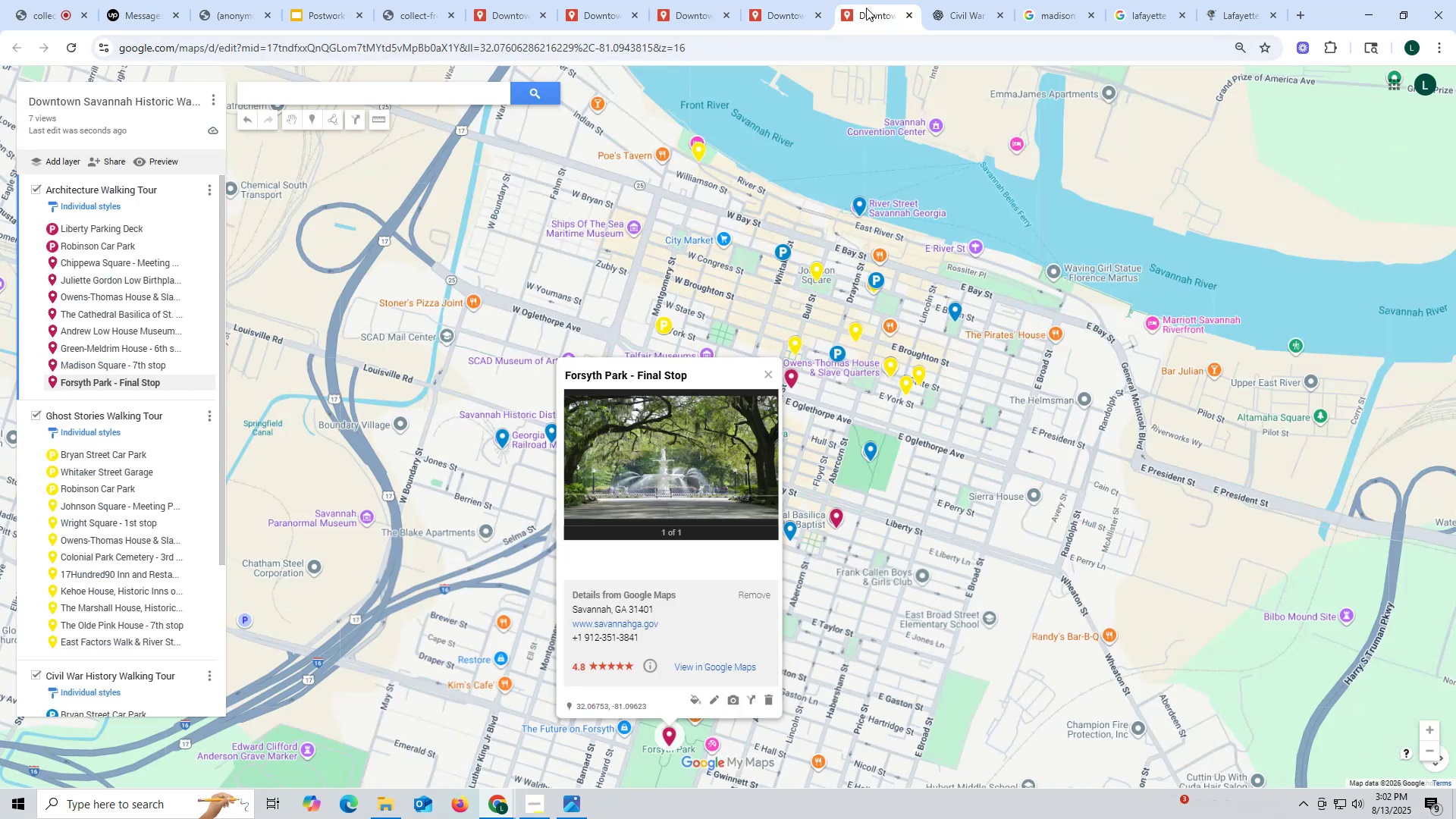 
wait(9.47)
 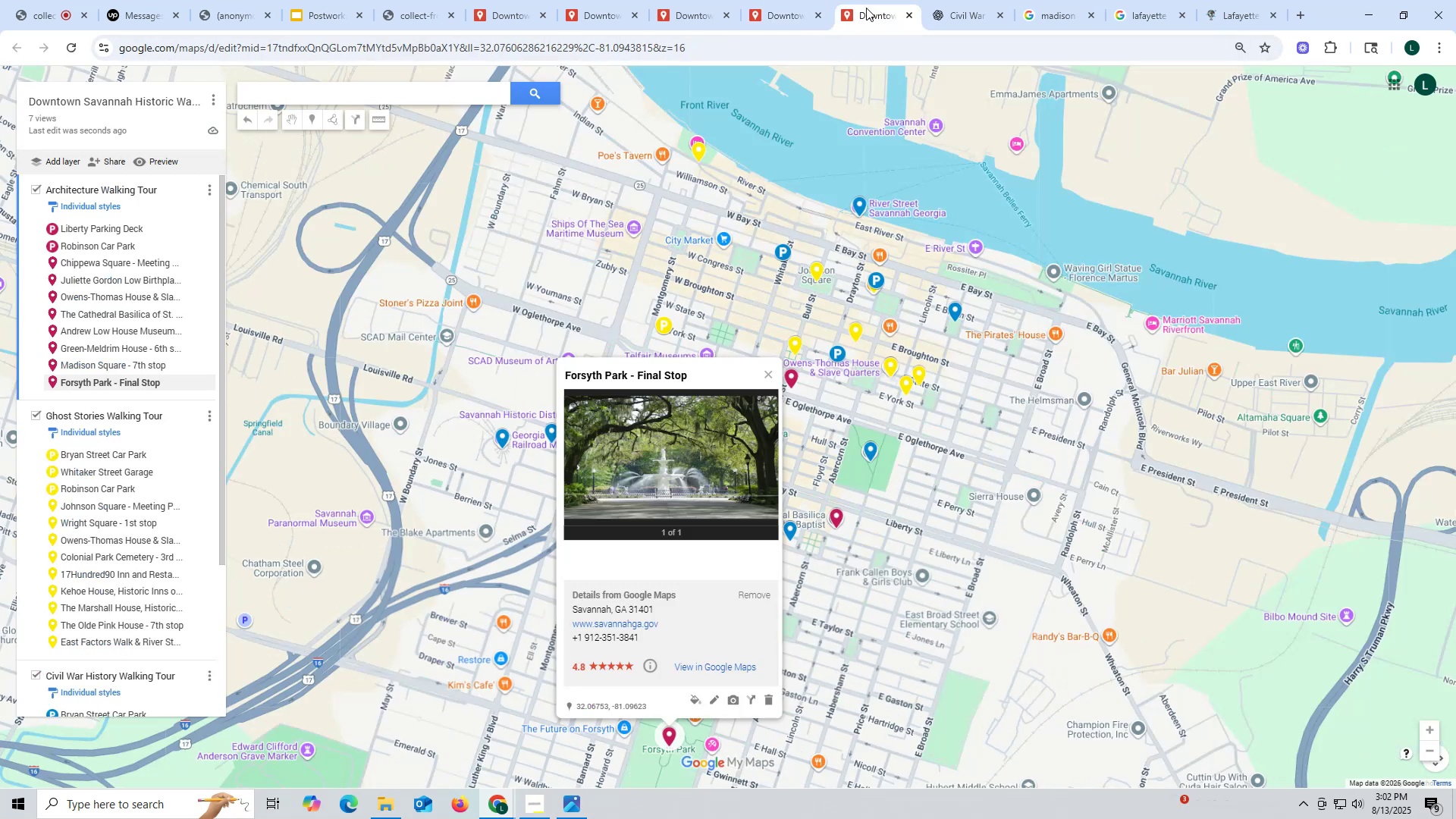 
left_click([125, 365])
 